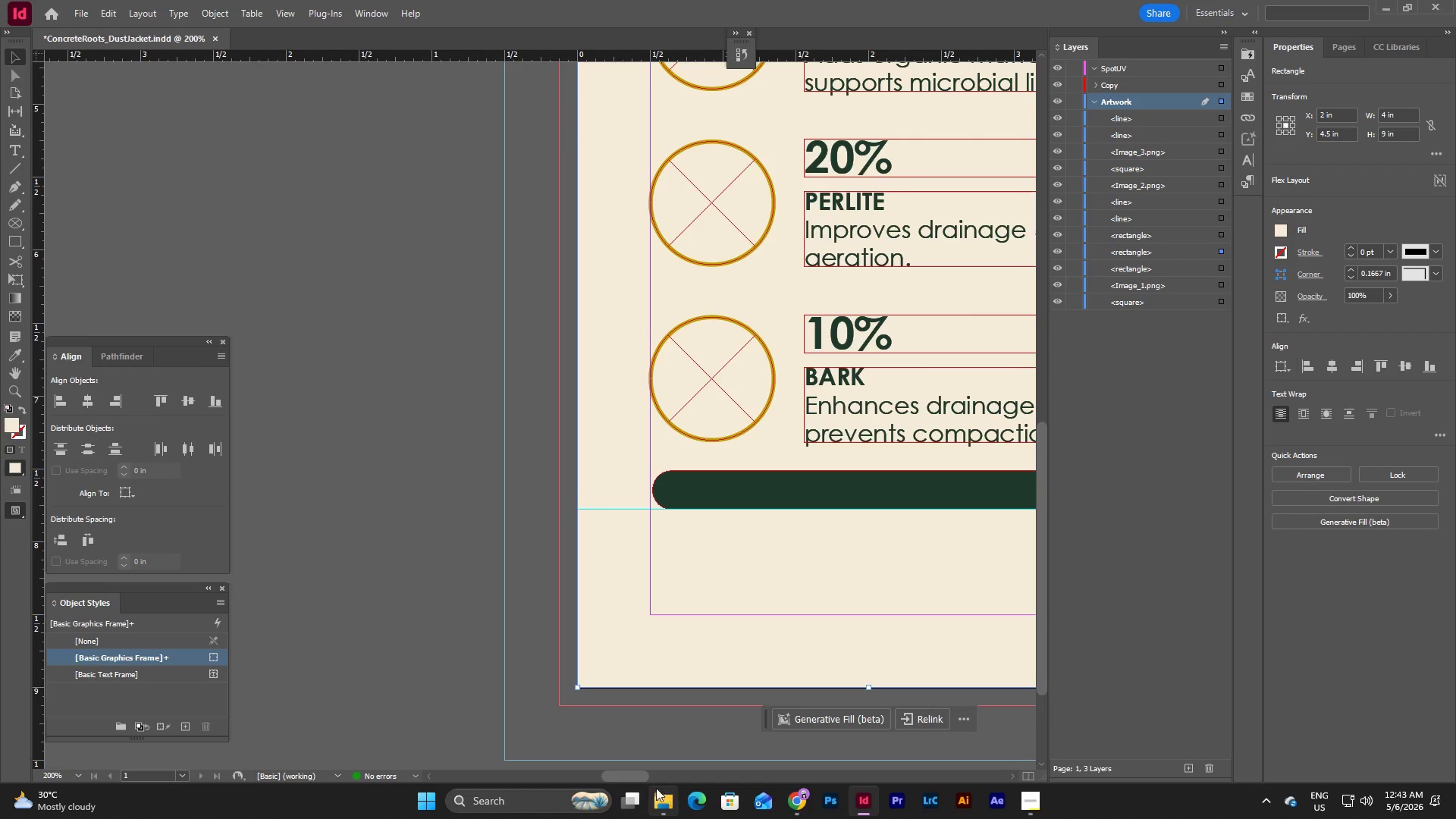 
left_click_drag(start_coordinate=[636, 780], to_coordinate=[655, 779])
 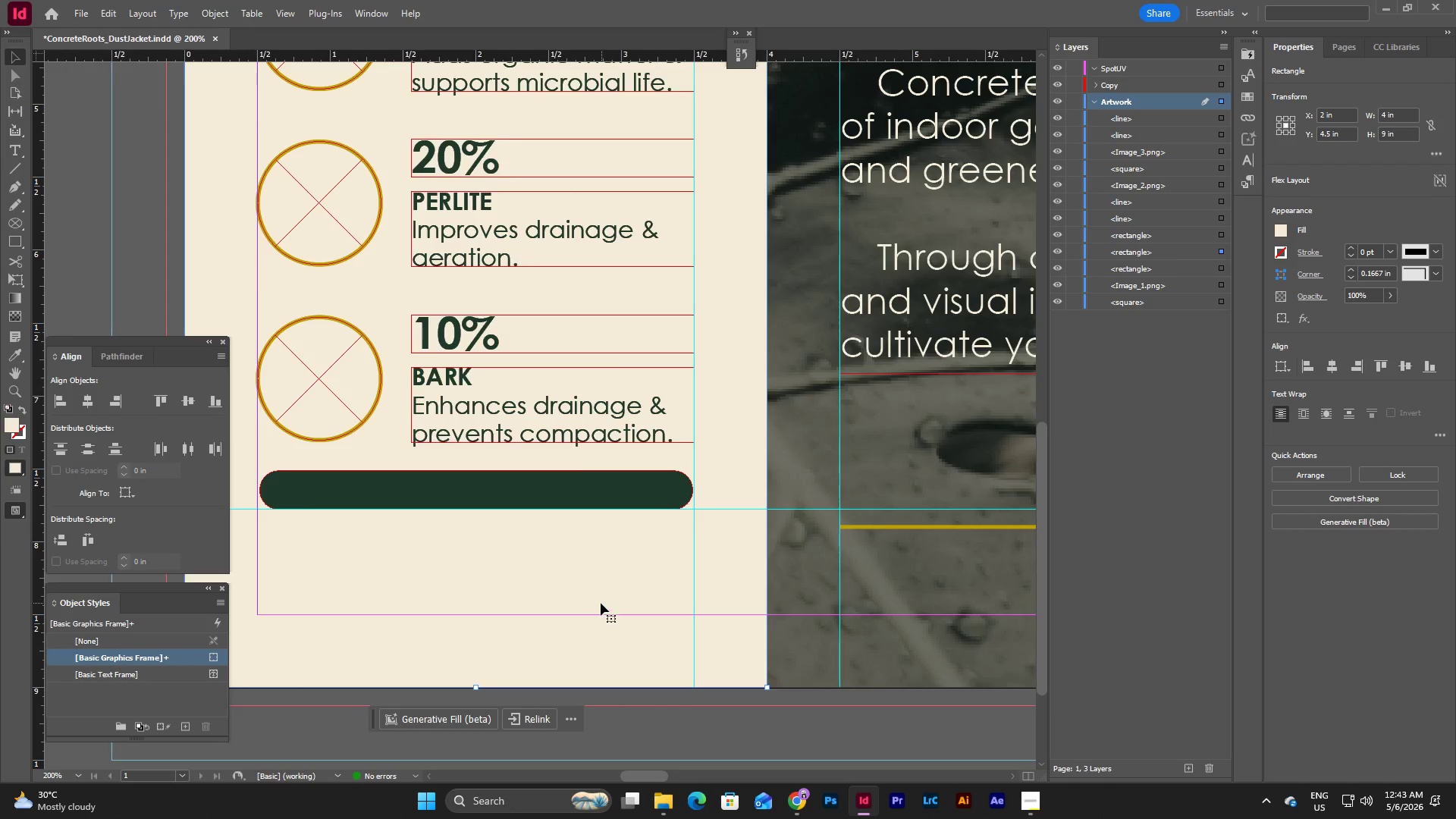 
scroll: coordinate [601, 603], scroll_direction: up, amount: 5.0
 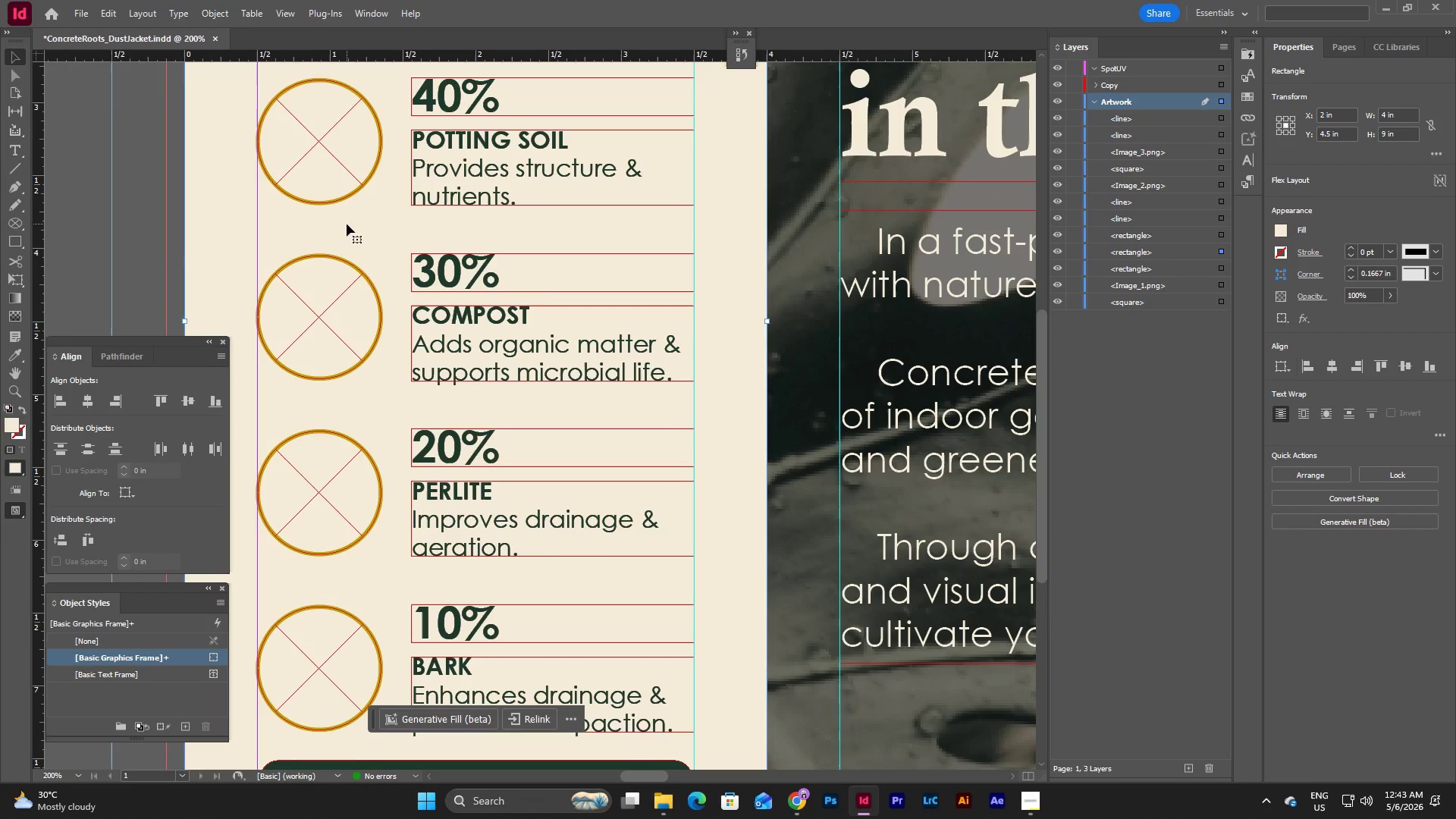 
left_click([77, 11])
 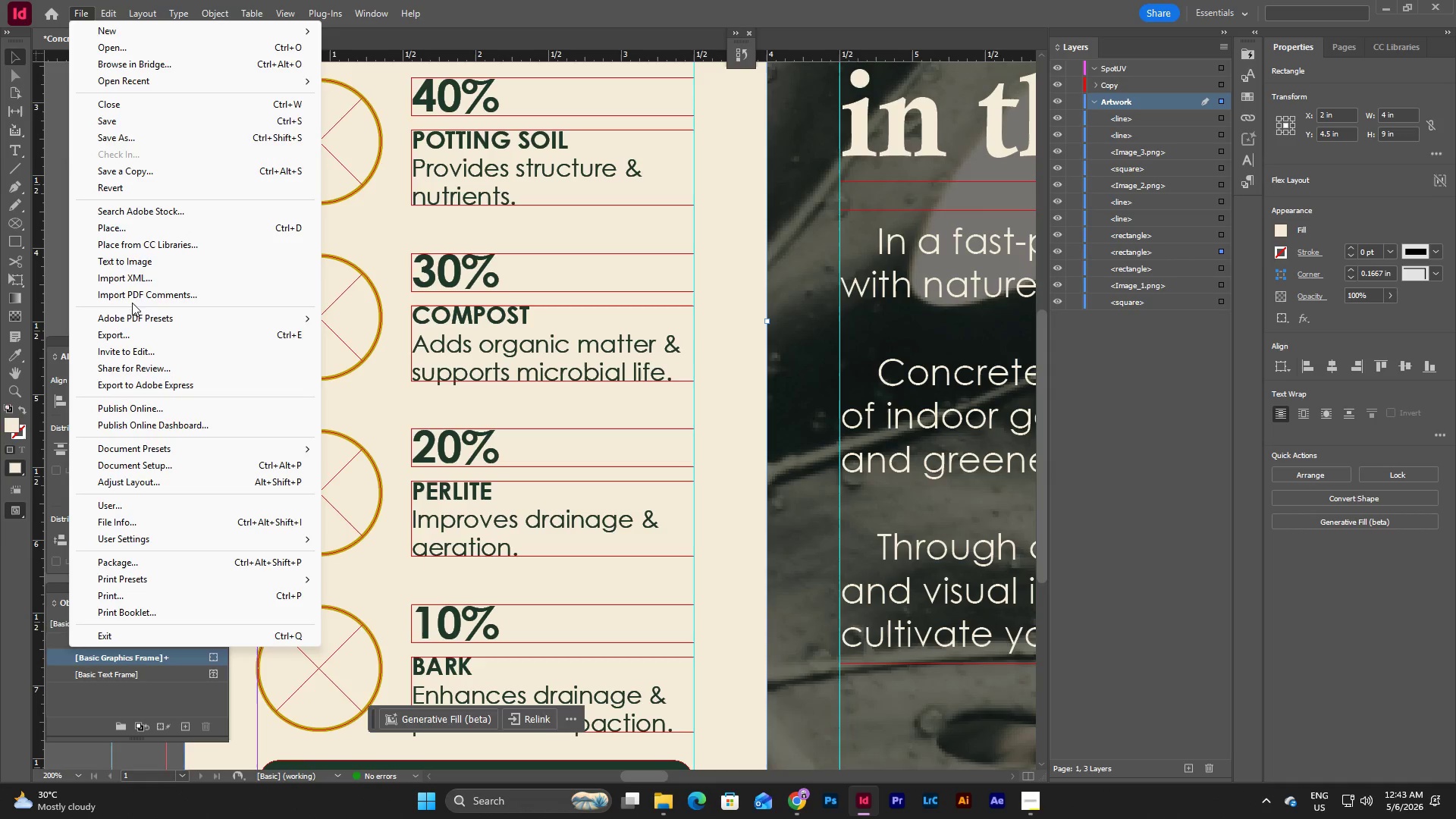 
left_click([134, 231])
 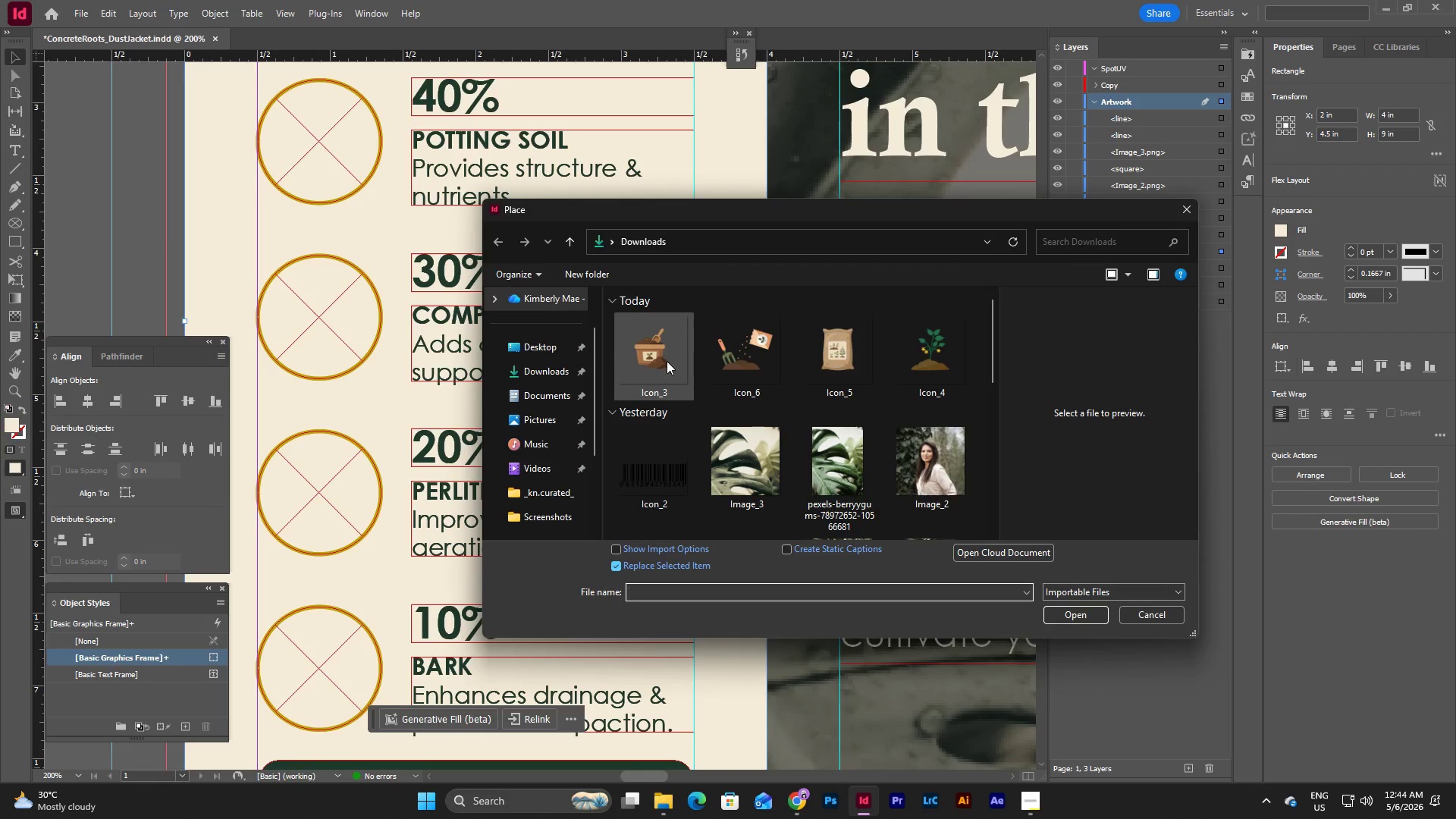 
left_click([656, 346])
 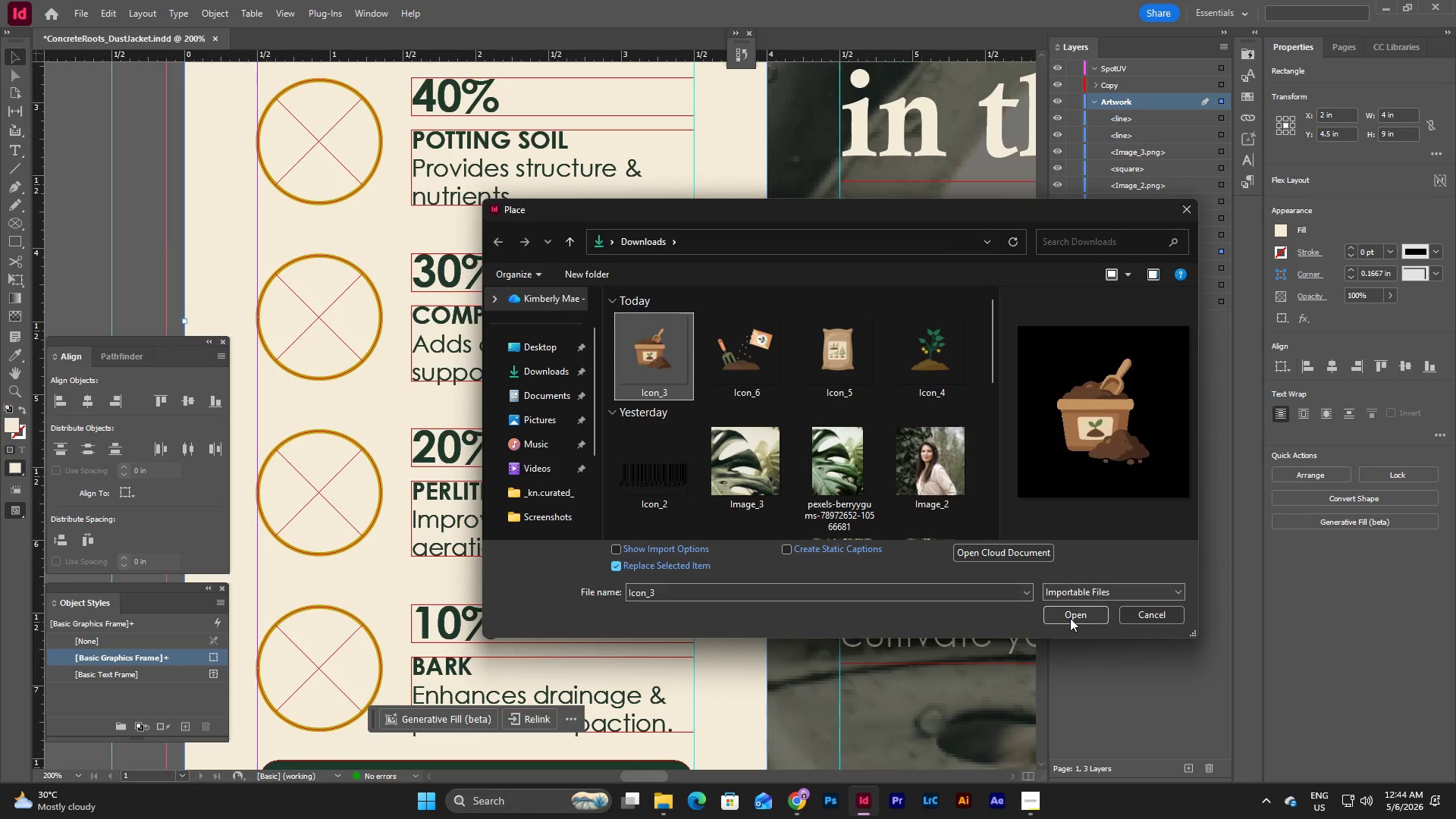 
left_click([1067, 612])
 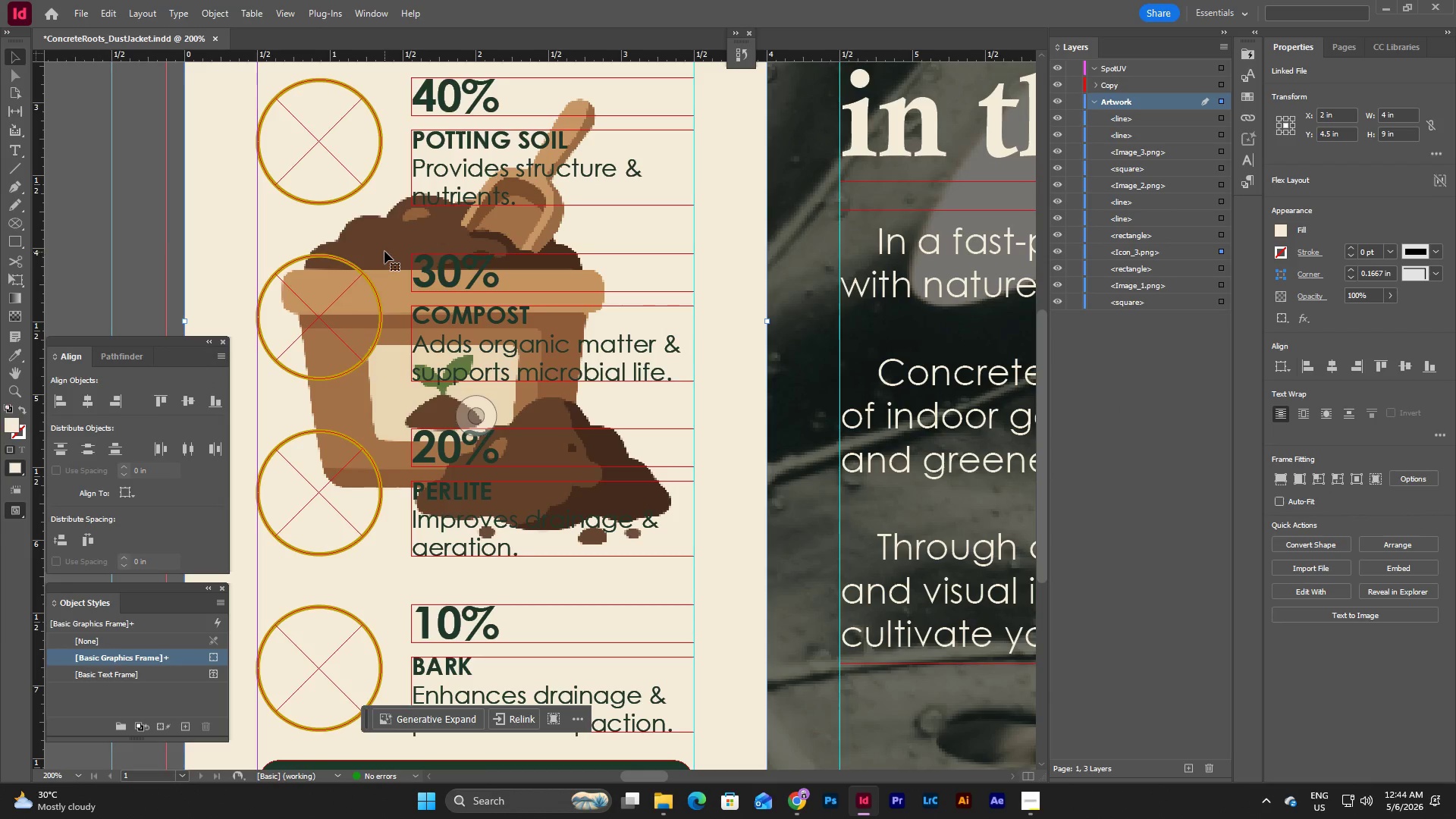 
left_click_drag(start_coordinate=[384, 251], to_coordinate=[384, 199])
 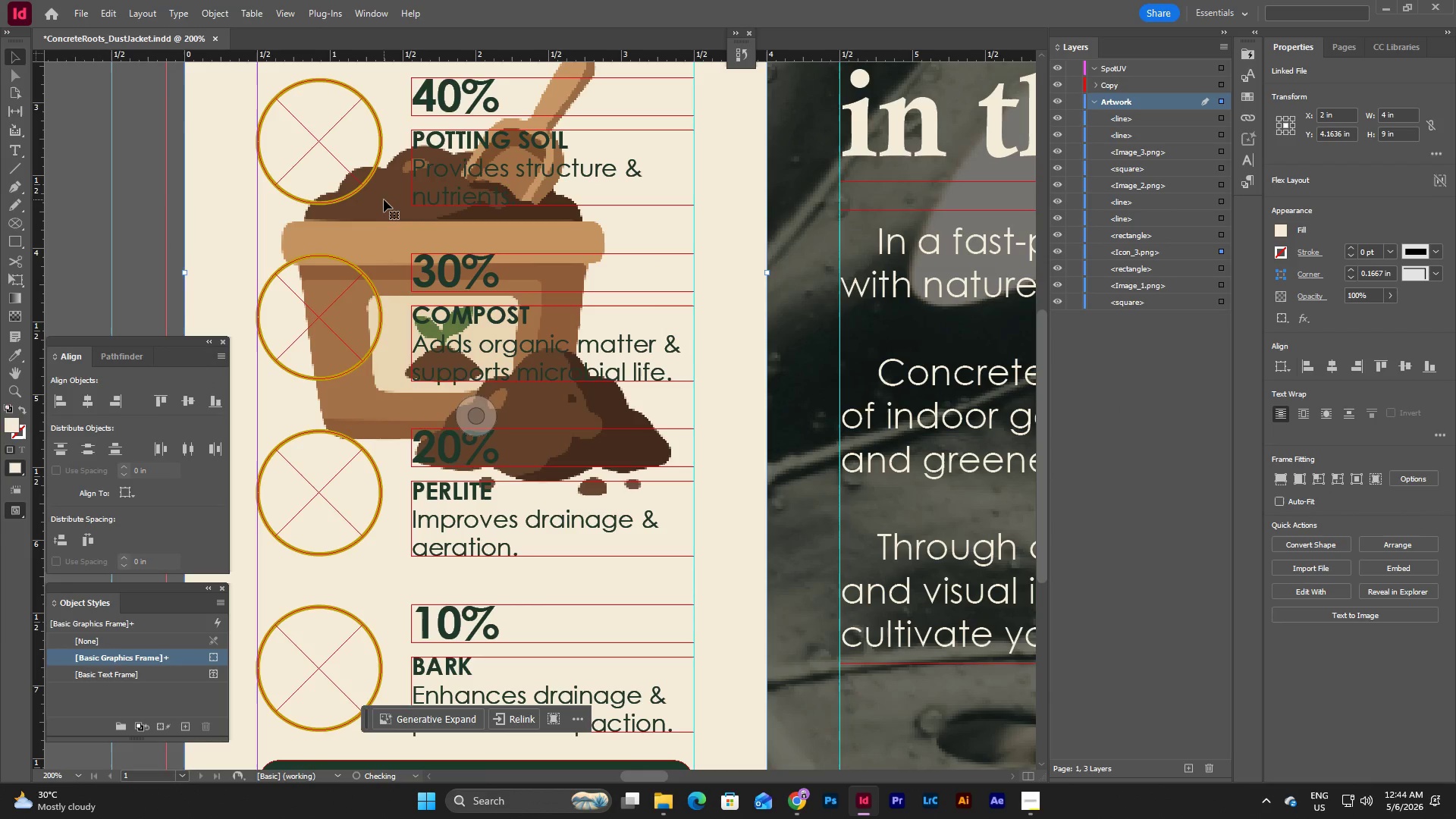 
left_click_drag(start_coordinate=[384, 199], to_coordinate=[309, 152])
 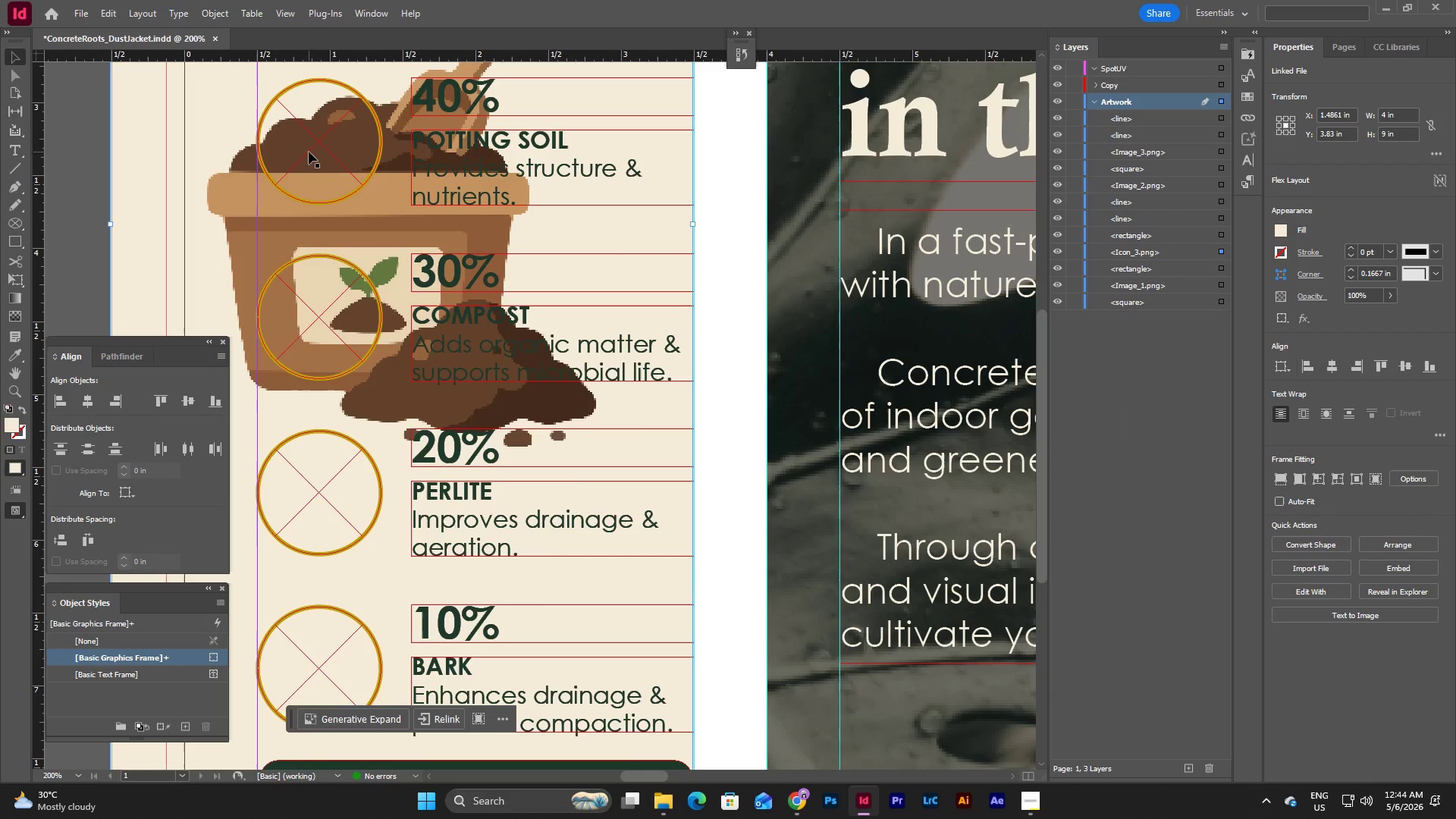 
key(Control+Z)
 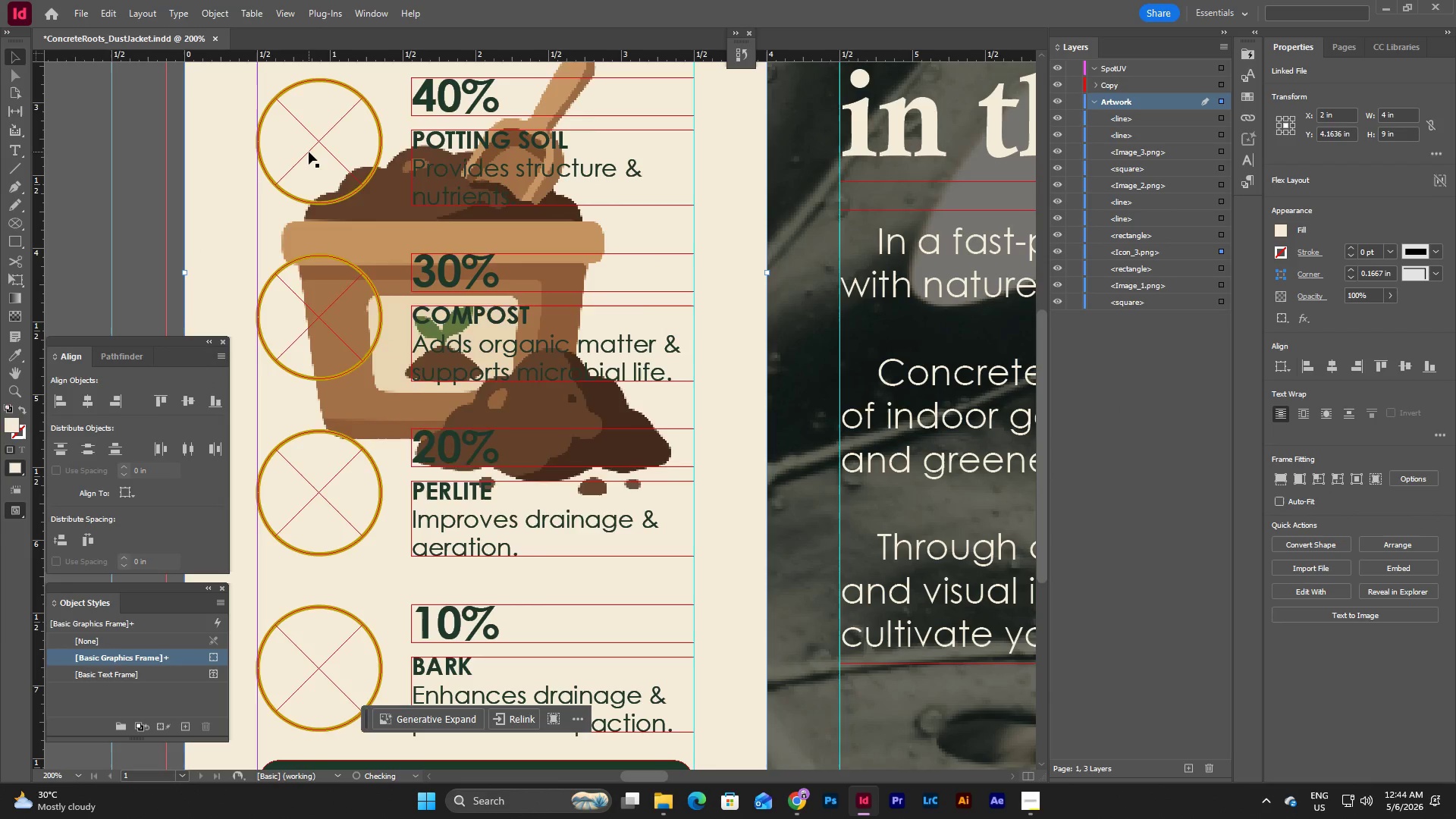 
key(Control+Z)
 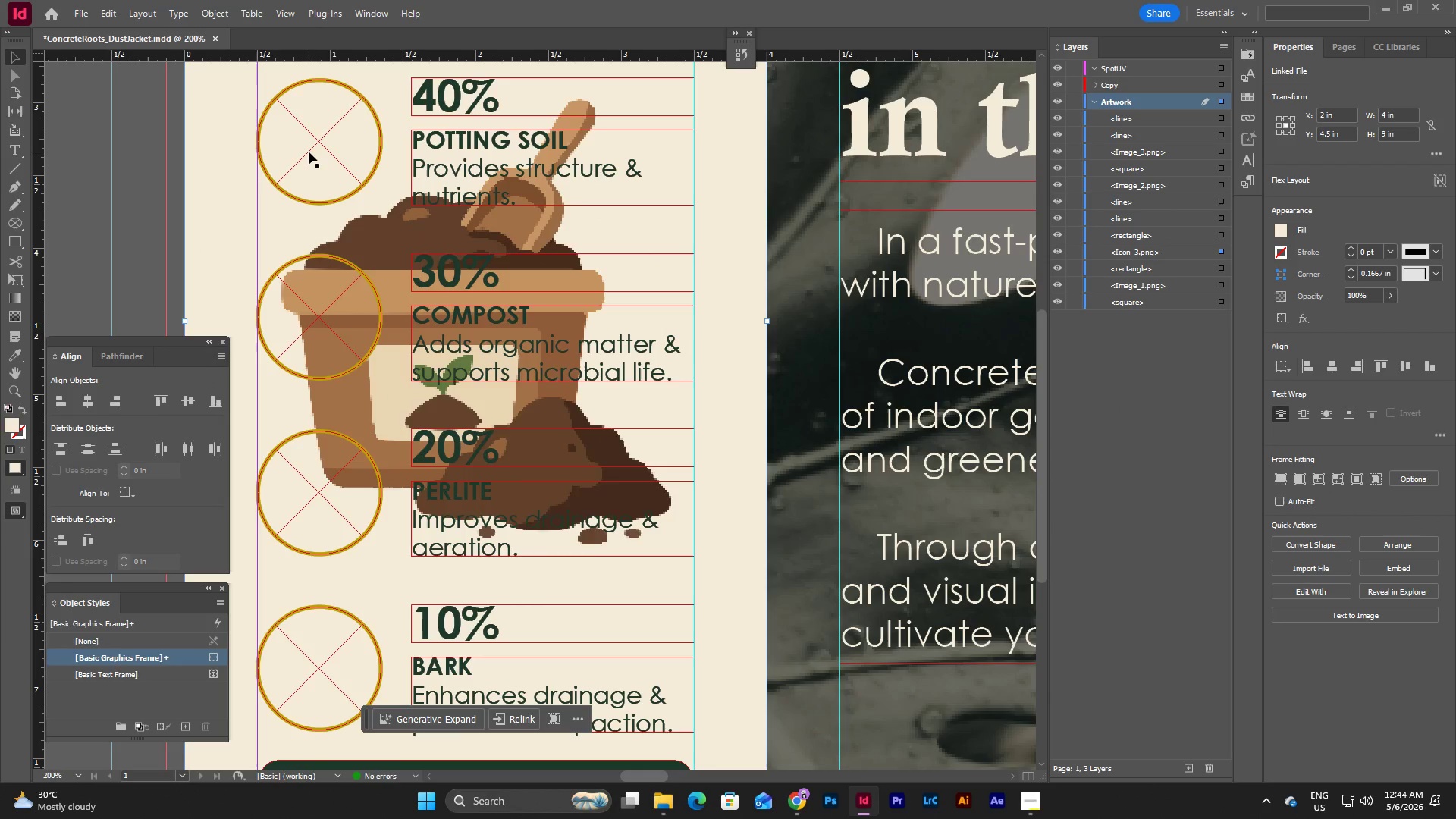 
key(Control+Z)
 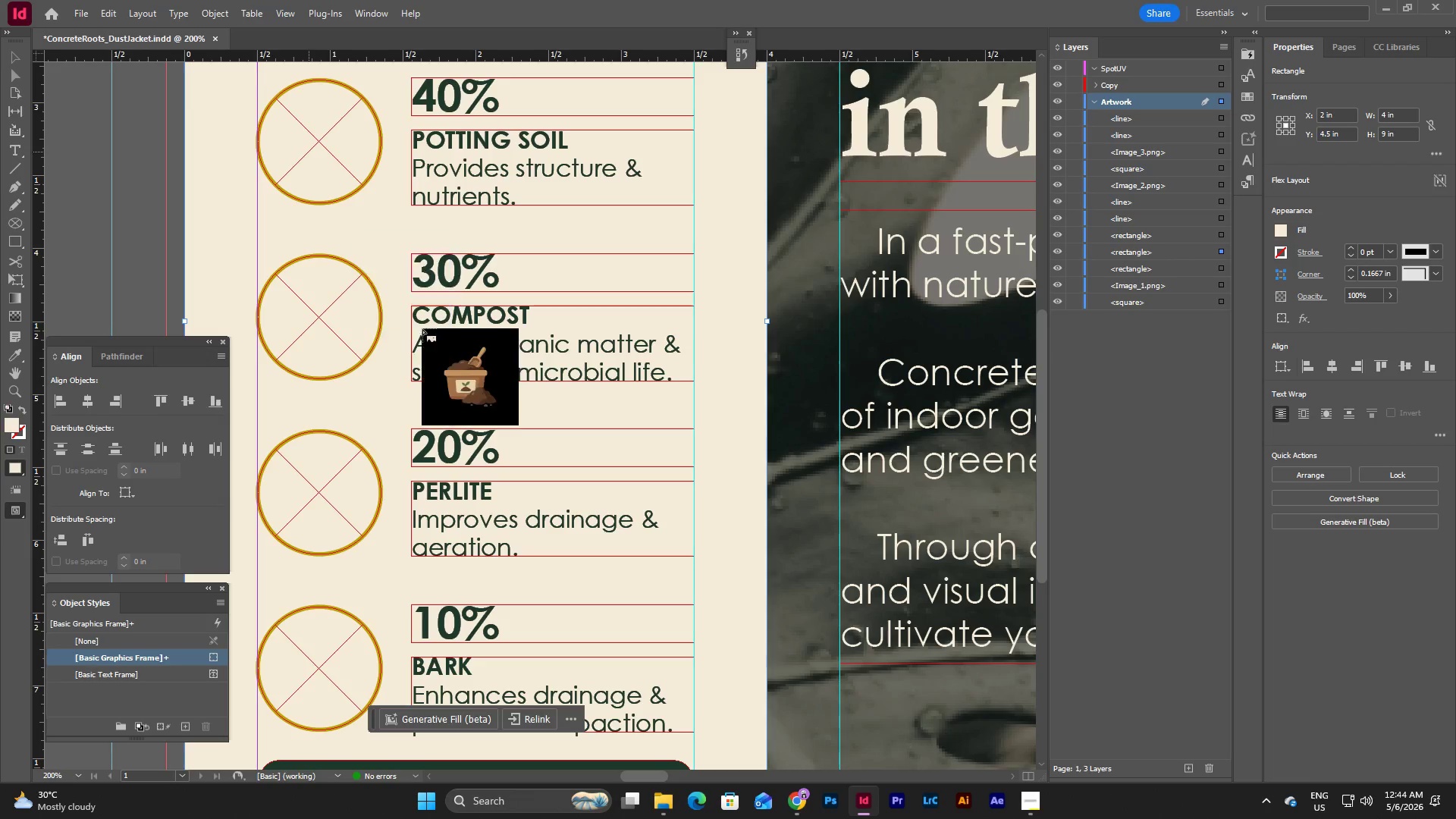 
left_click([307, 124])
 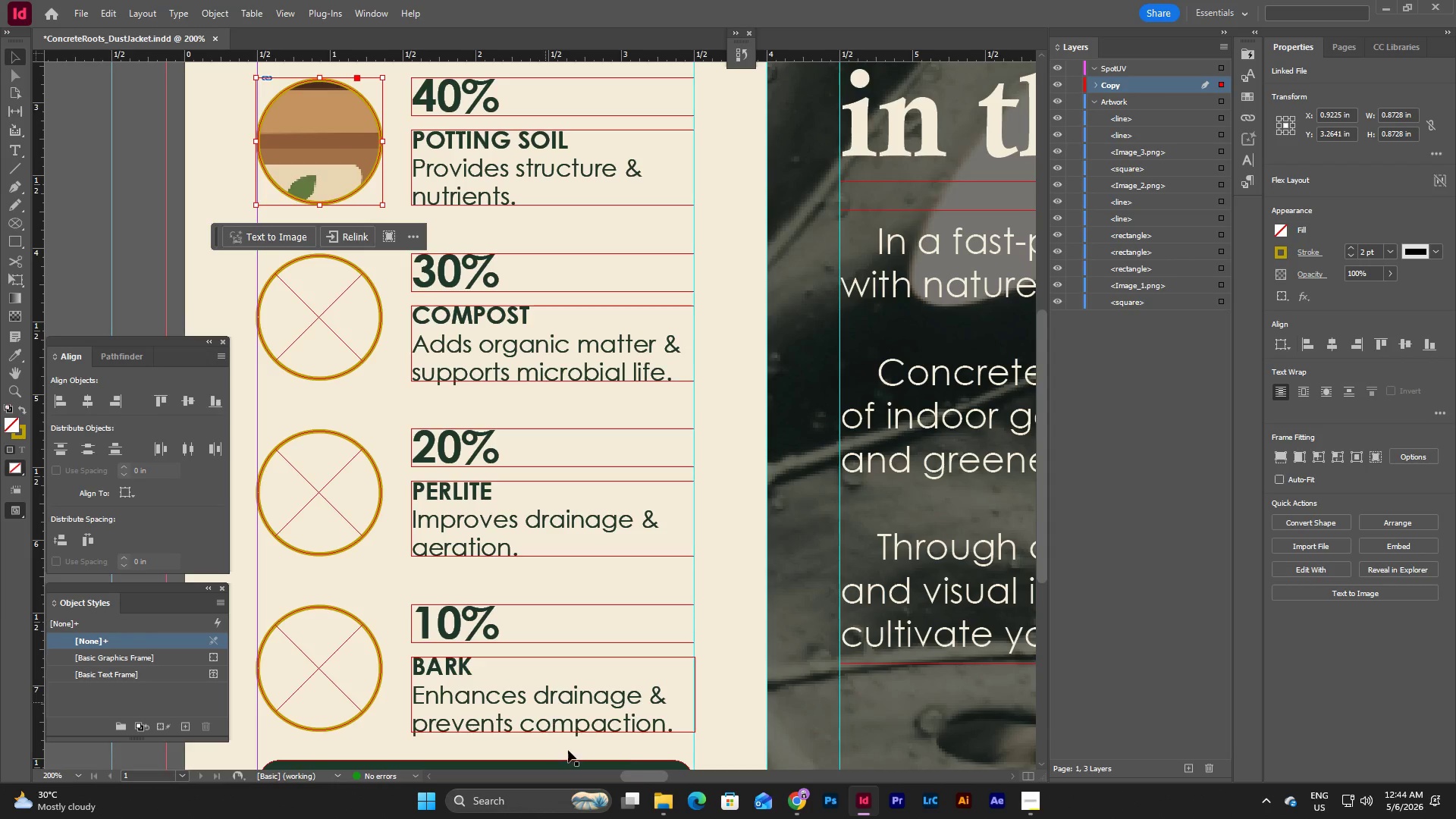 
left_click_drag(start_coordinate=[643, 777], to_coordinate=[800, 770])
 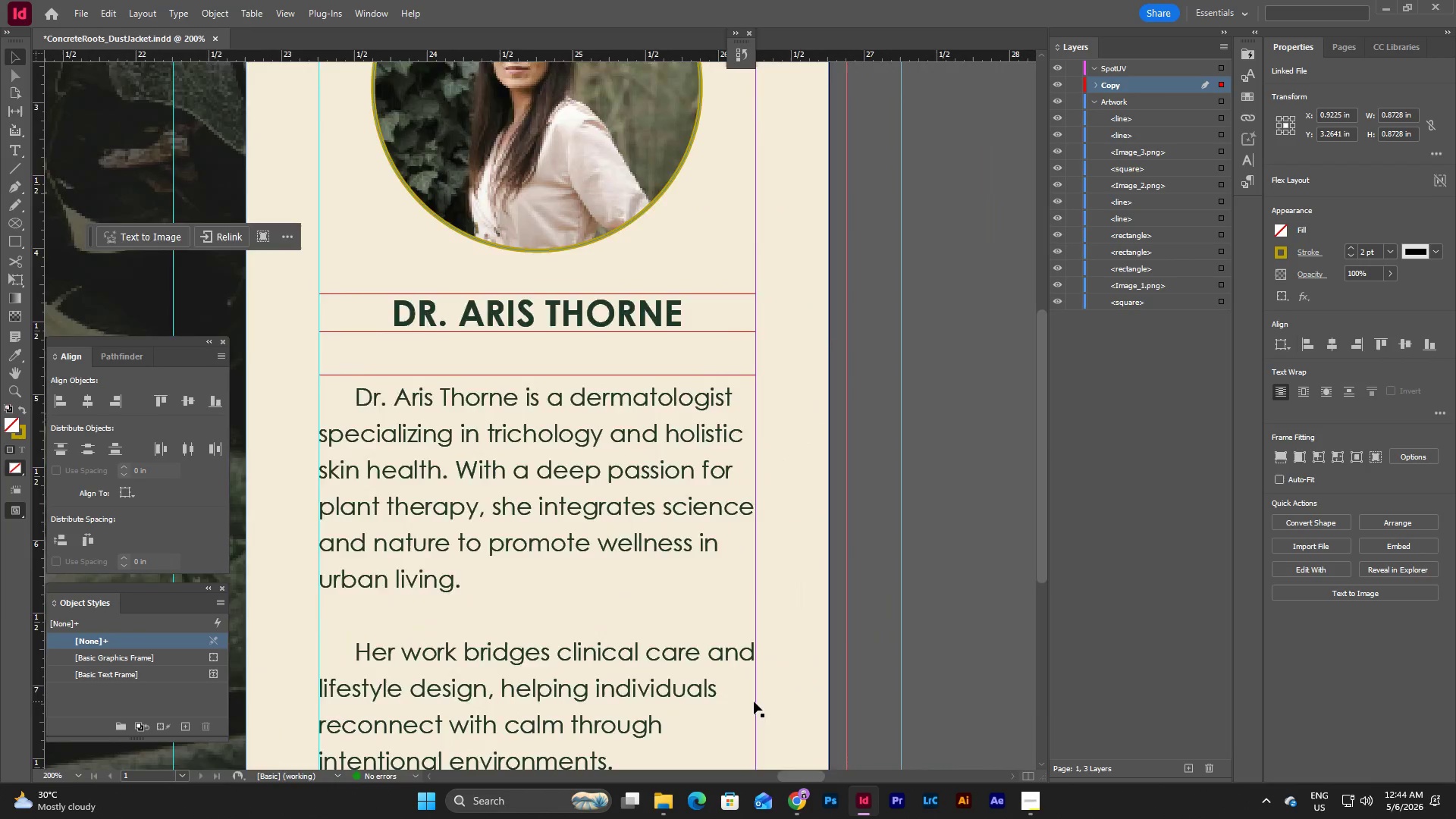 
scroll: coordinate [754, 701], scroll_direction: down, amount: 6.0
 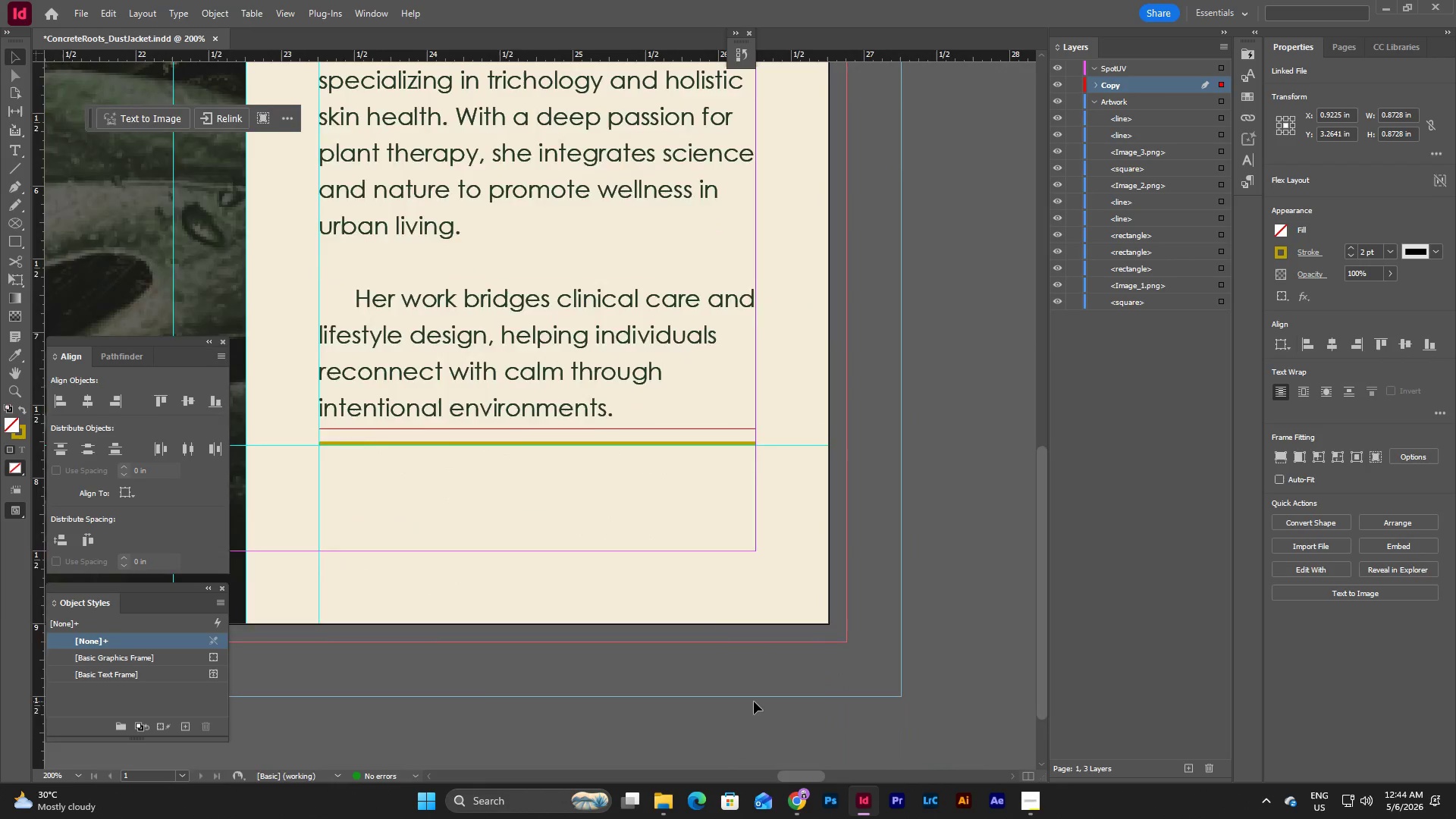 
scroll: coordinate [754, 701], scroll_direction: up, amount: 4.0
 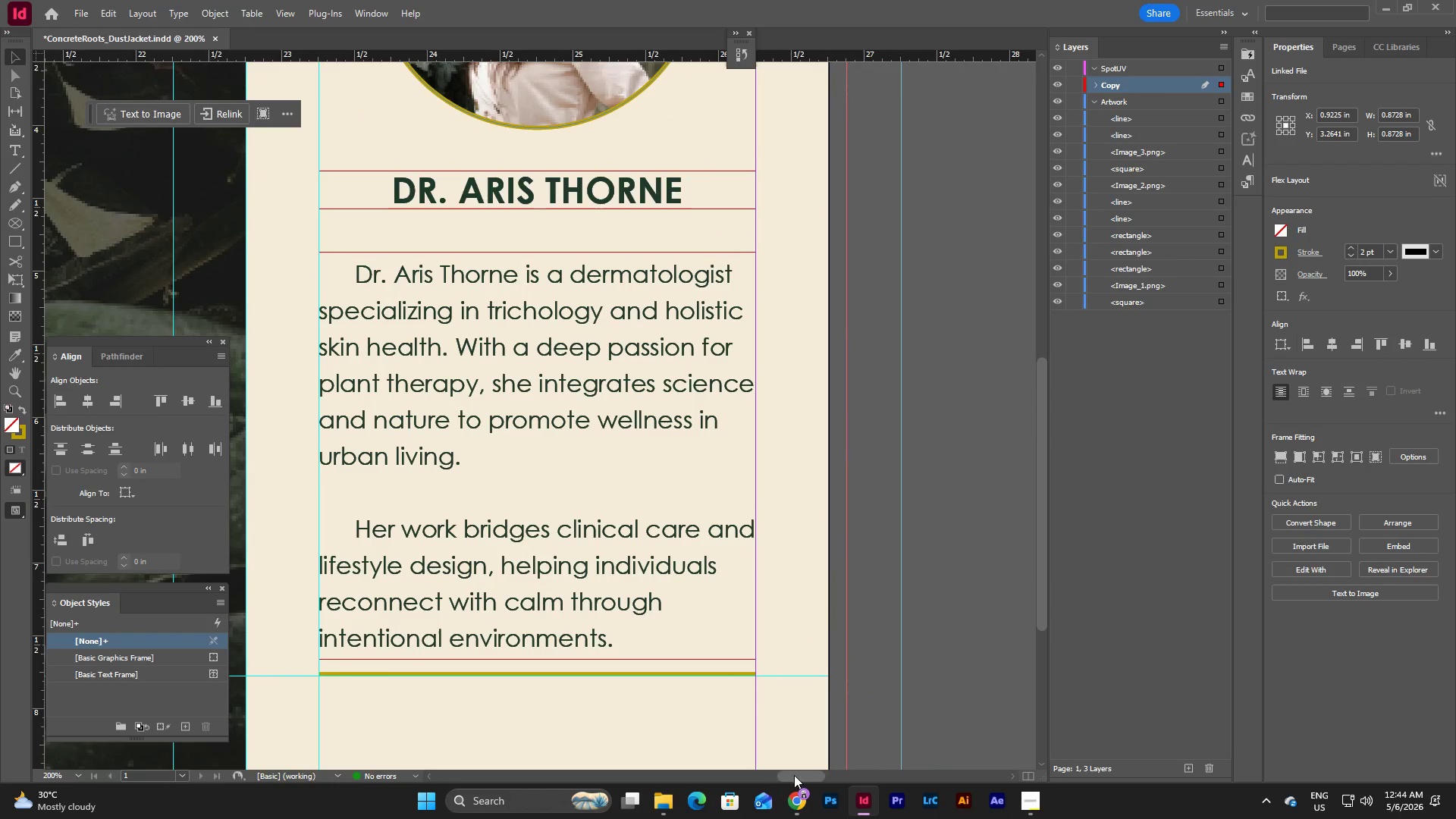 
left_click_drag(start_coordinate=[795, 775], to_coordinate=[631, 775])
 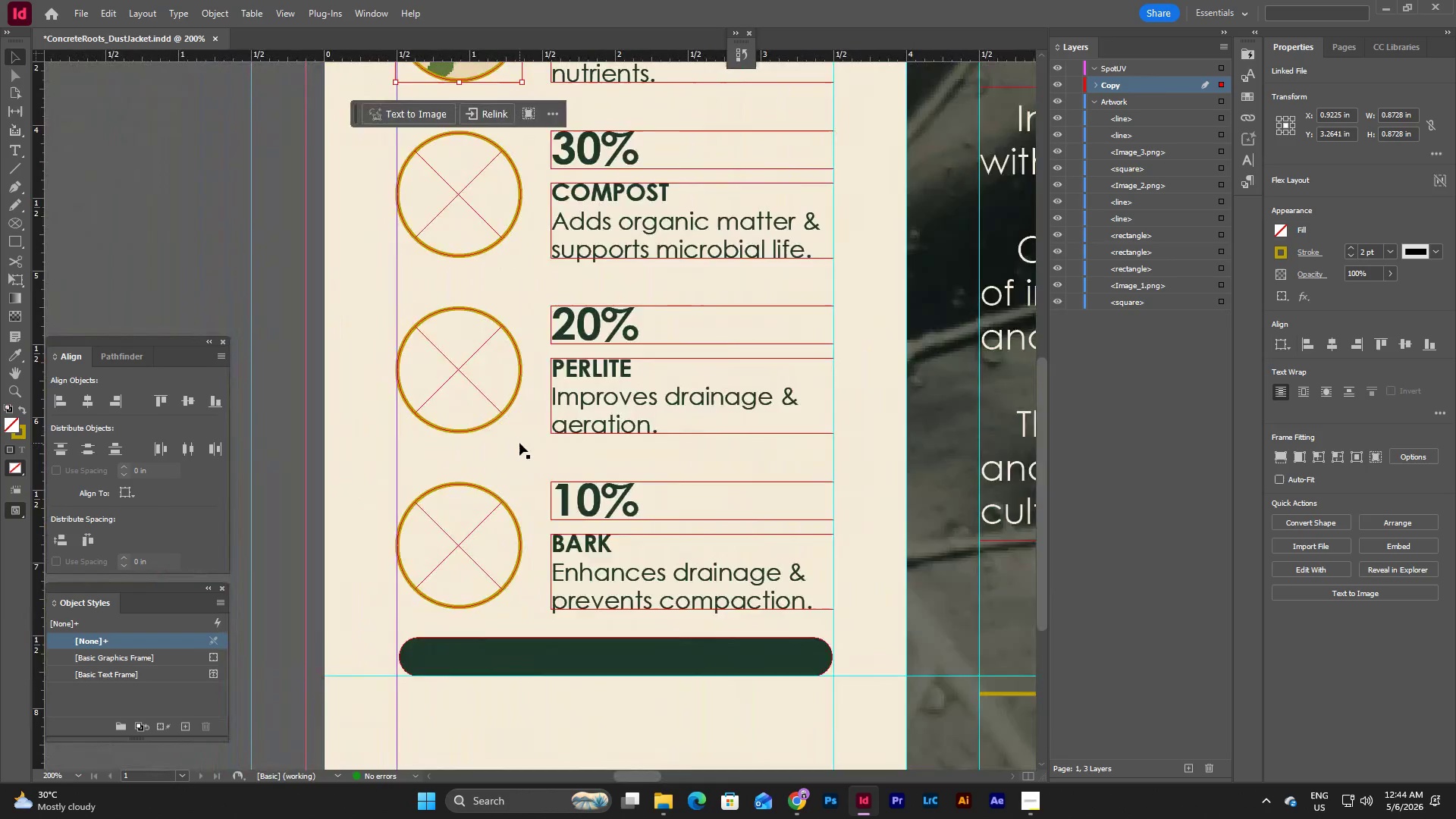 
scroll: coordinate [519, 443], scroll_direction: up, amount: 7.0
 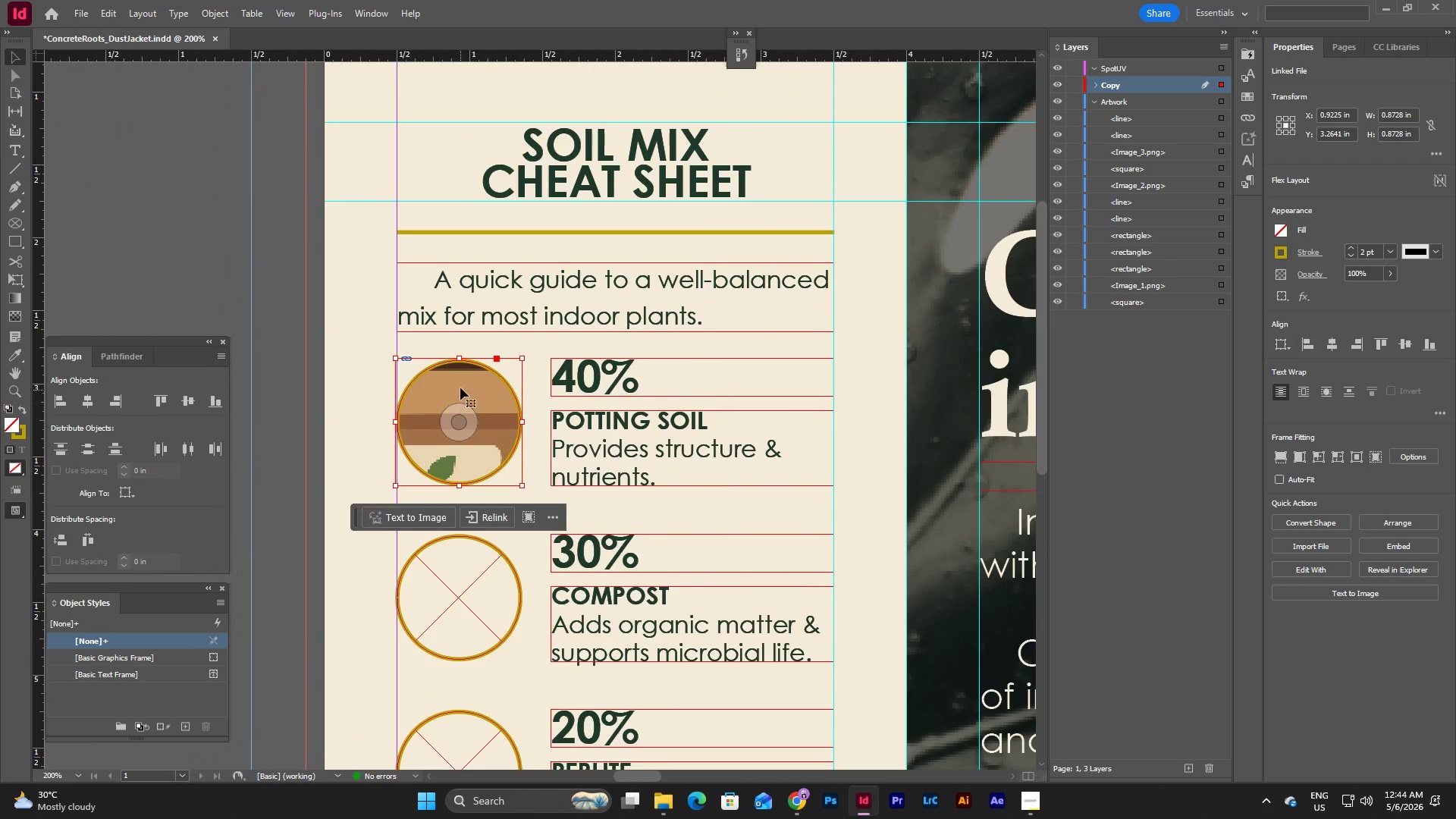 
double_click([460, 387])
 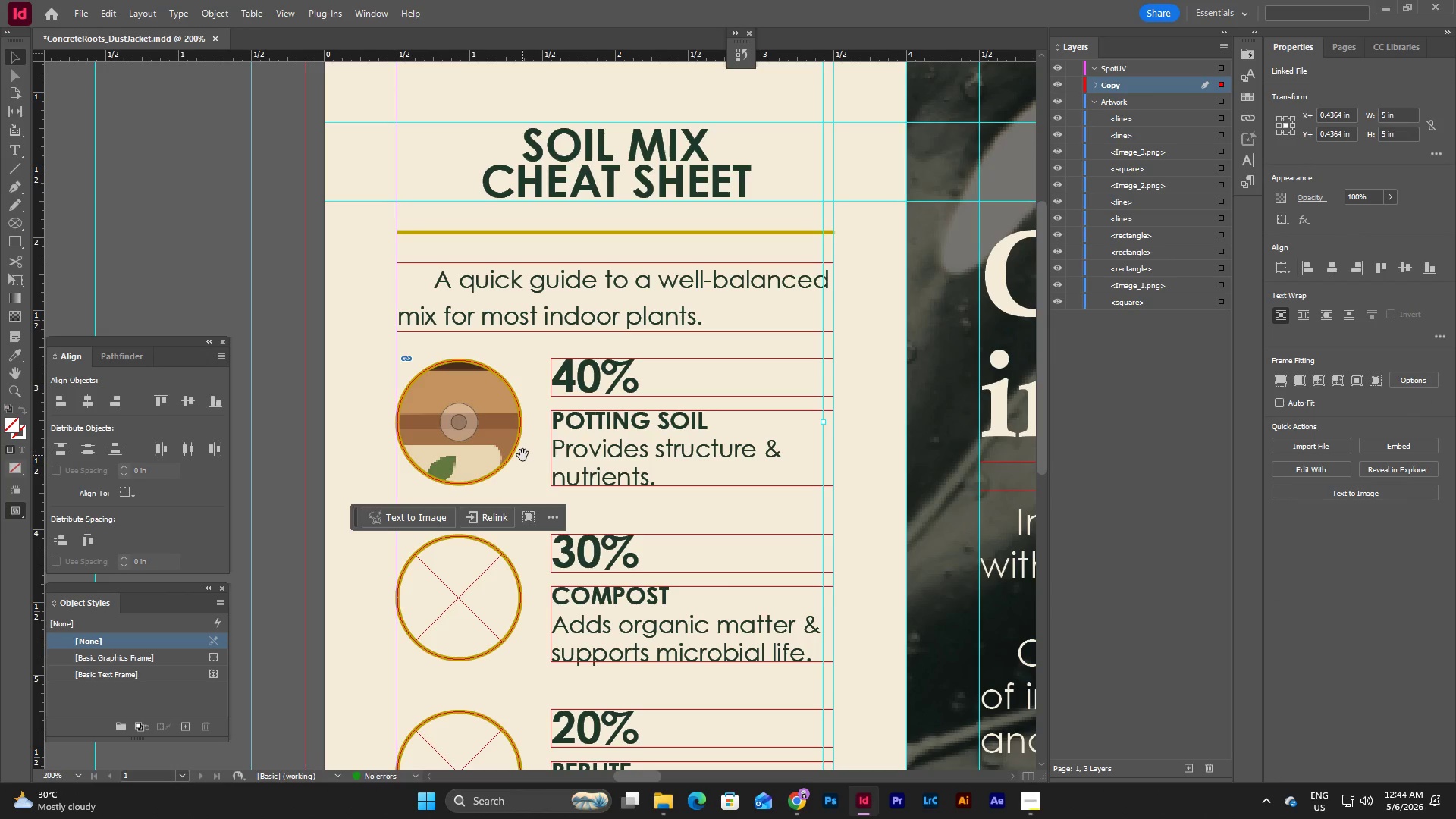 
scroll: coordinate [522, 455], scroll_direction: up, amount: 2.0
 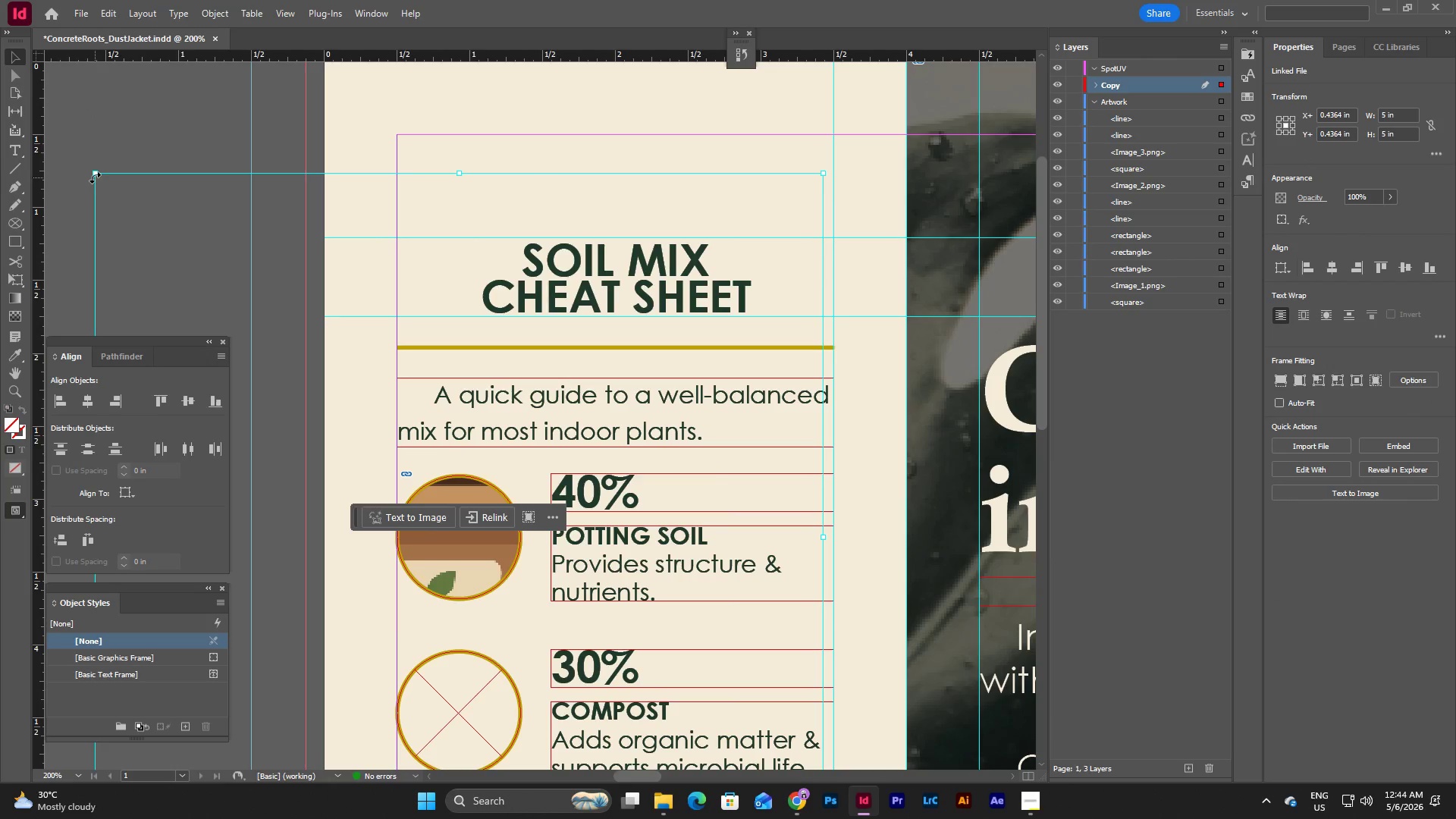 
left_click_drag(start_coordinate=[94, 174], to_coordinate=[394, 472])
 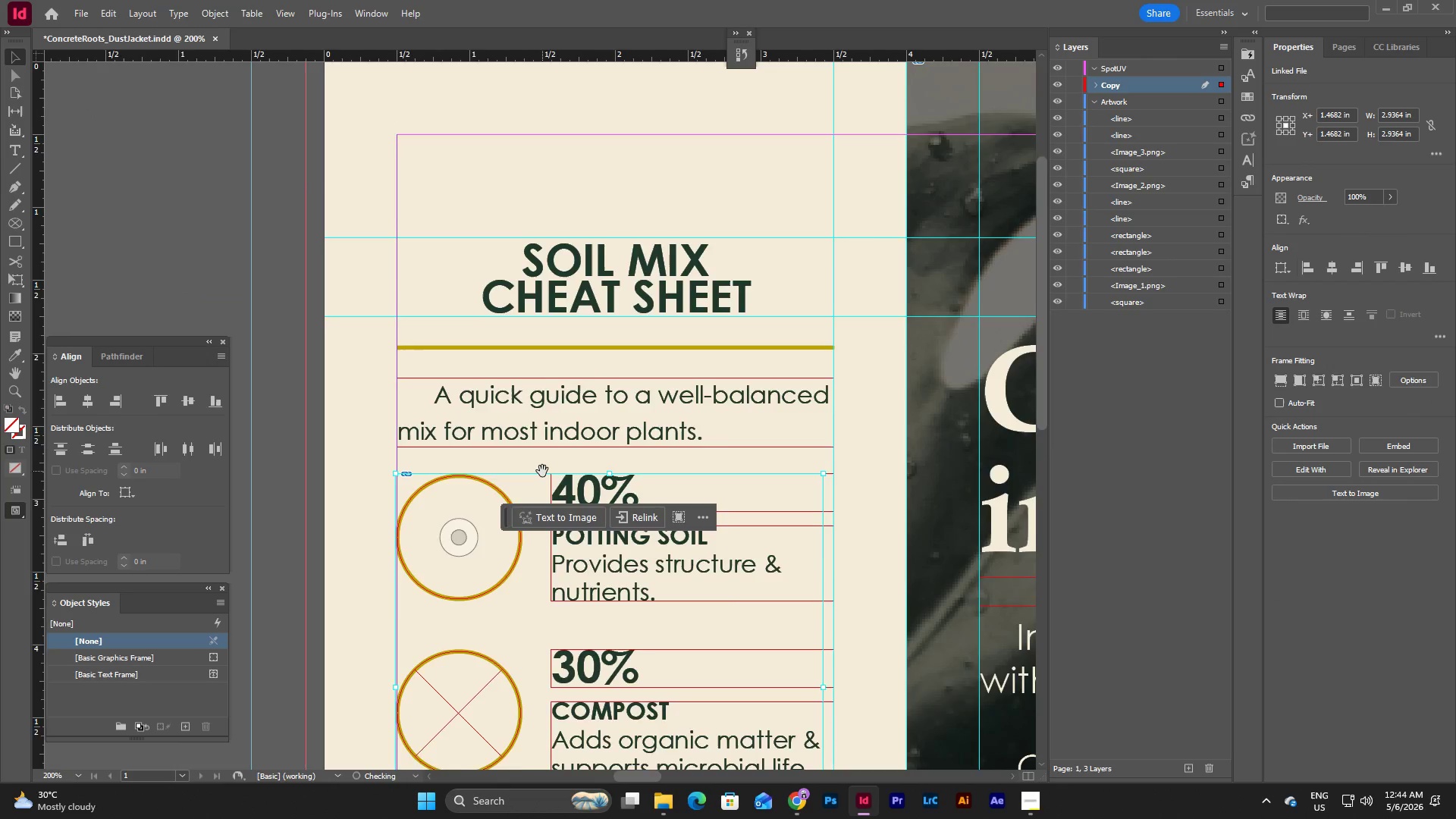 
scroll: coordinate [542, 471], scroll_direction: down, amount: 5.0
 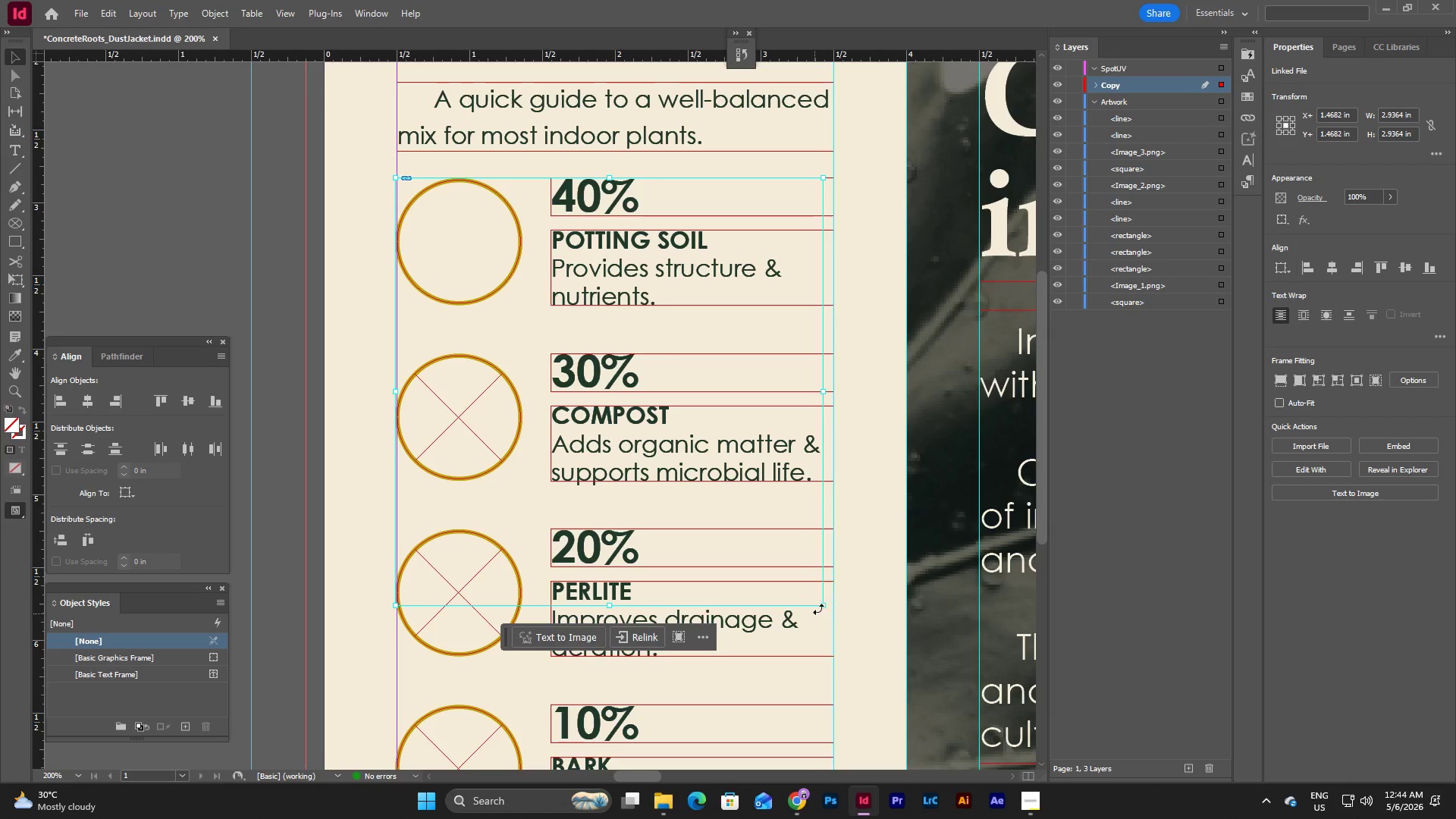 
left_click_drag(start_coordinate=[821, 605], to_coordinate=[533, 303])
 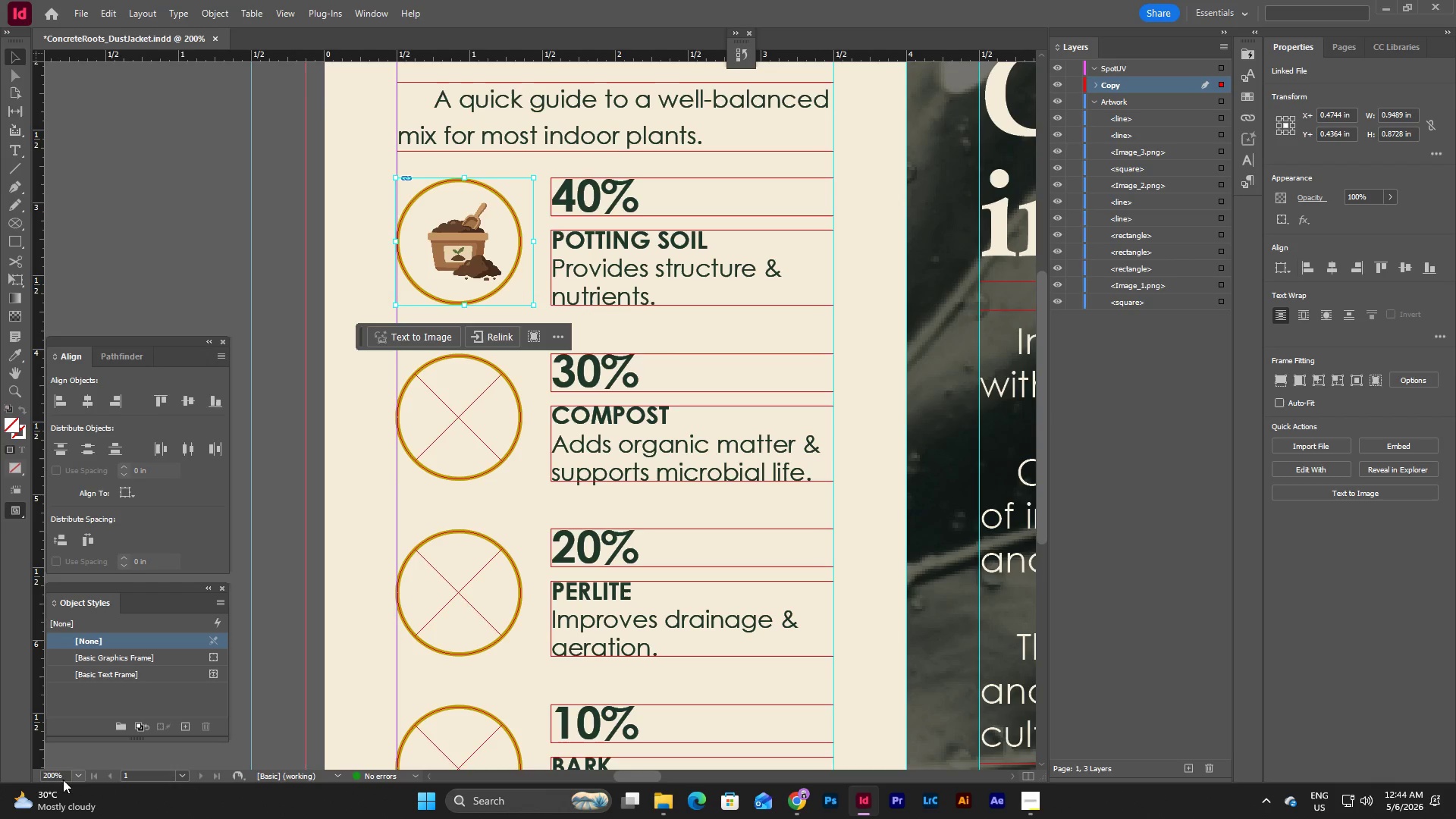 
left_click([75, 775])
 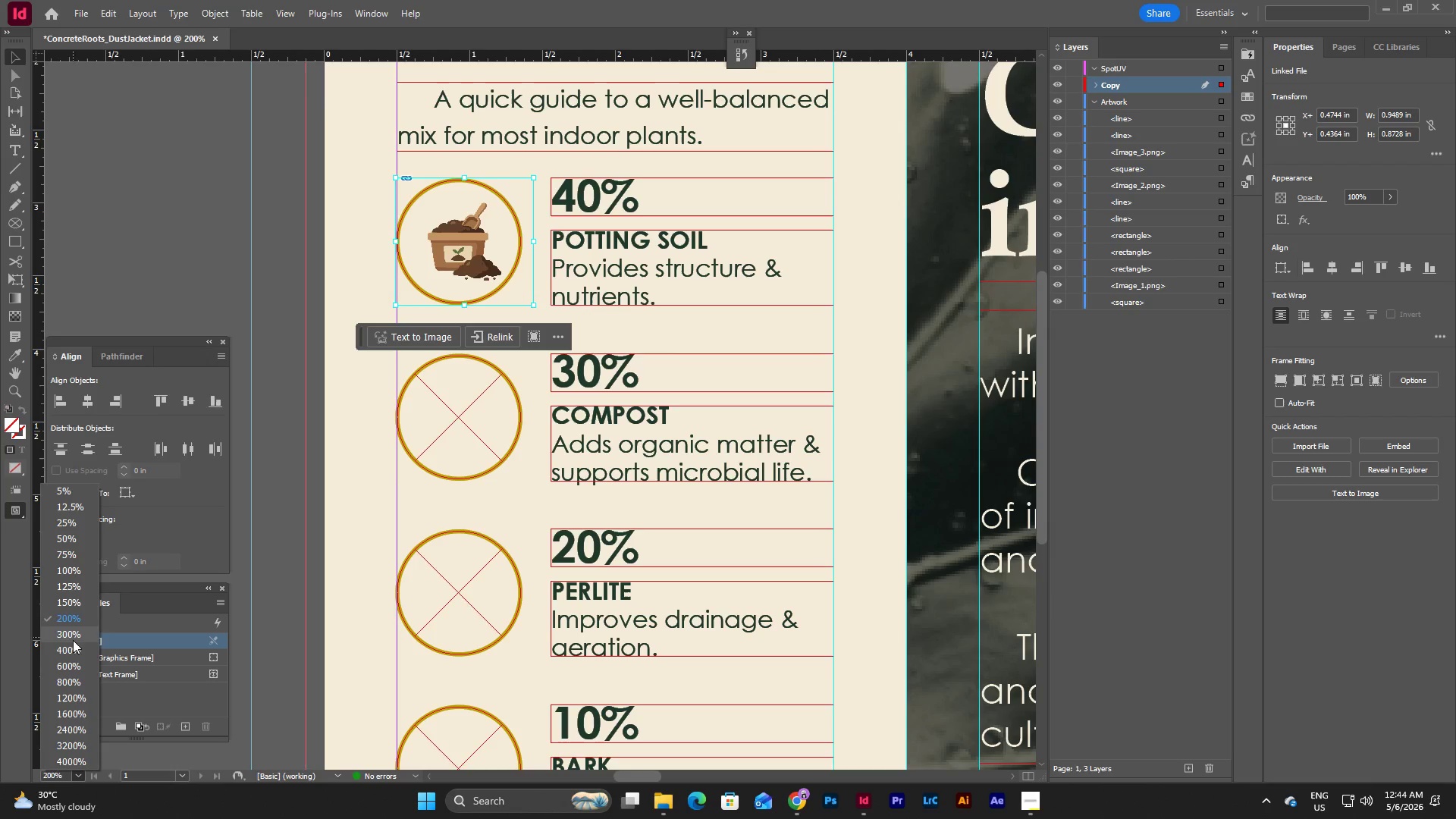 
left_click([76, 649])
 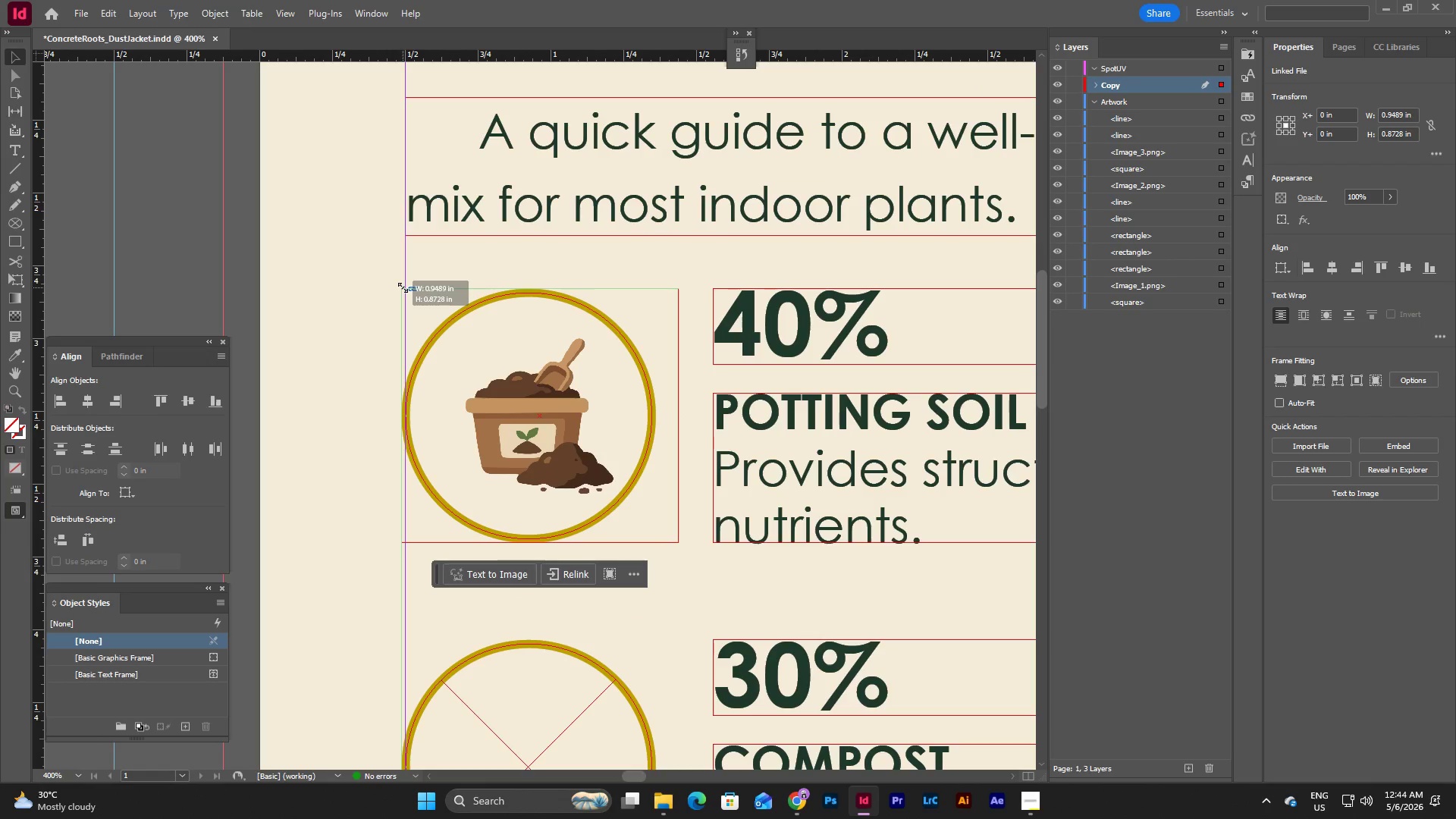 
wait(9.86)
 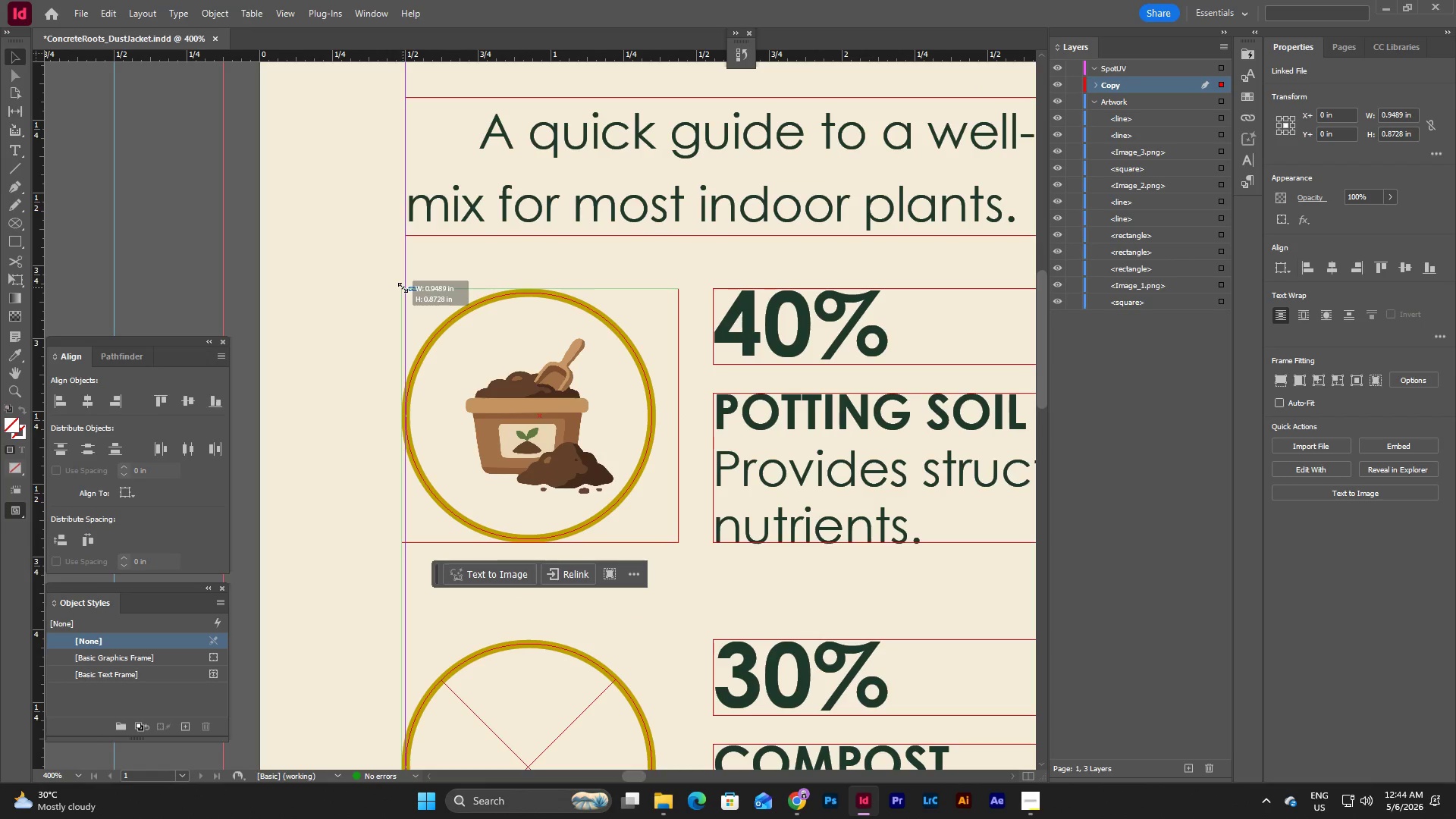 
left_click([679, 419])
 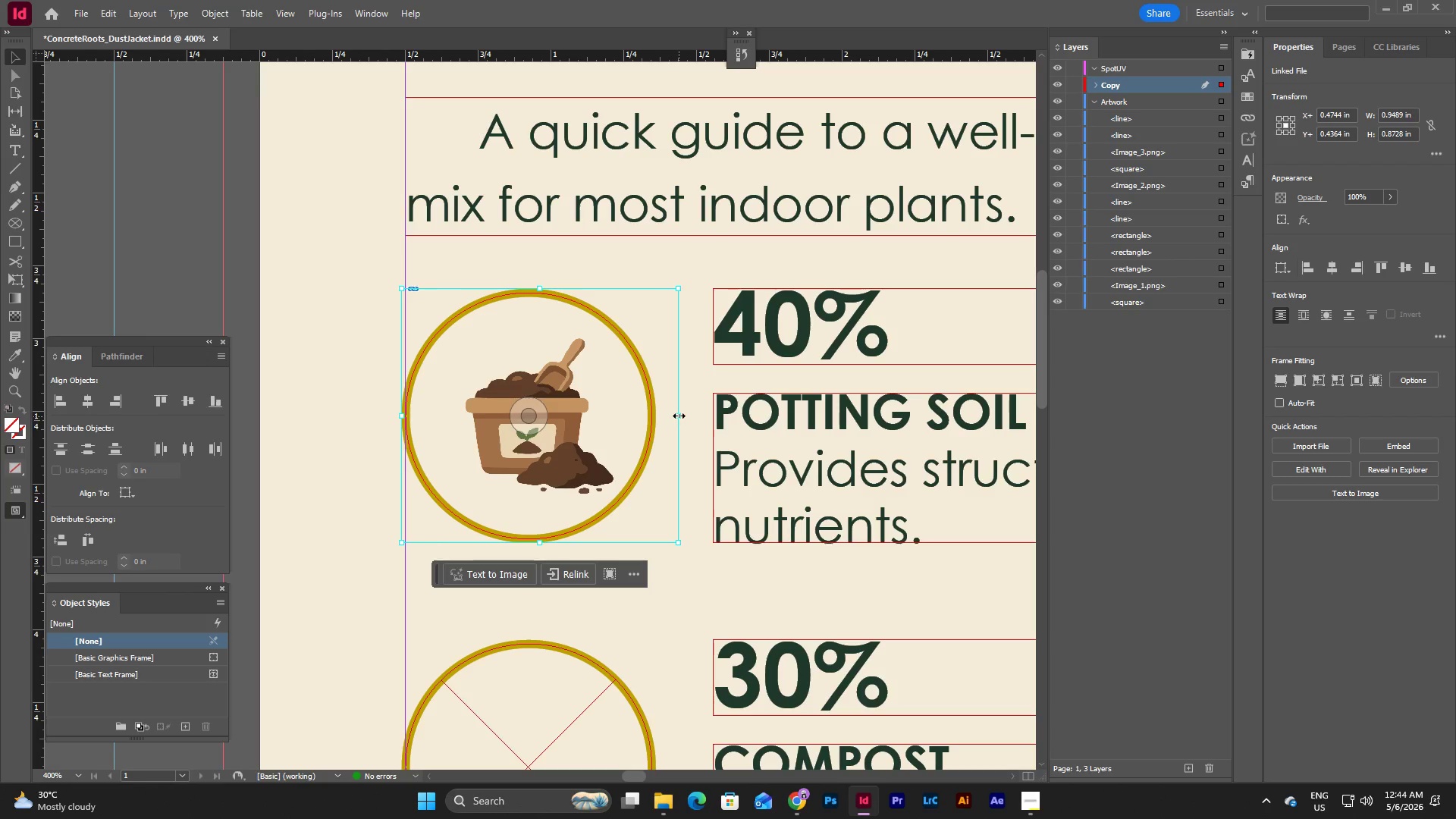 
left_click_drag(start_coordinate=[679, 416], to_coordinate=[657, 419])
 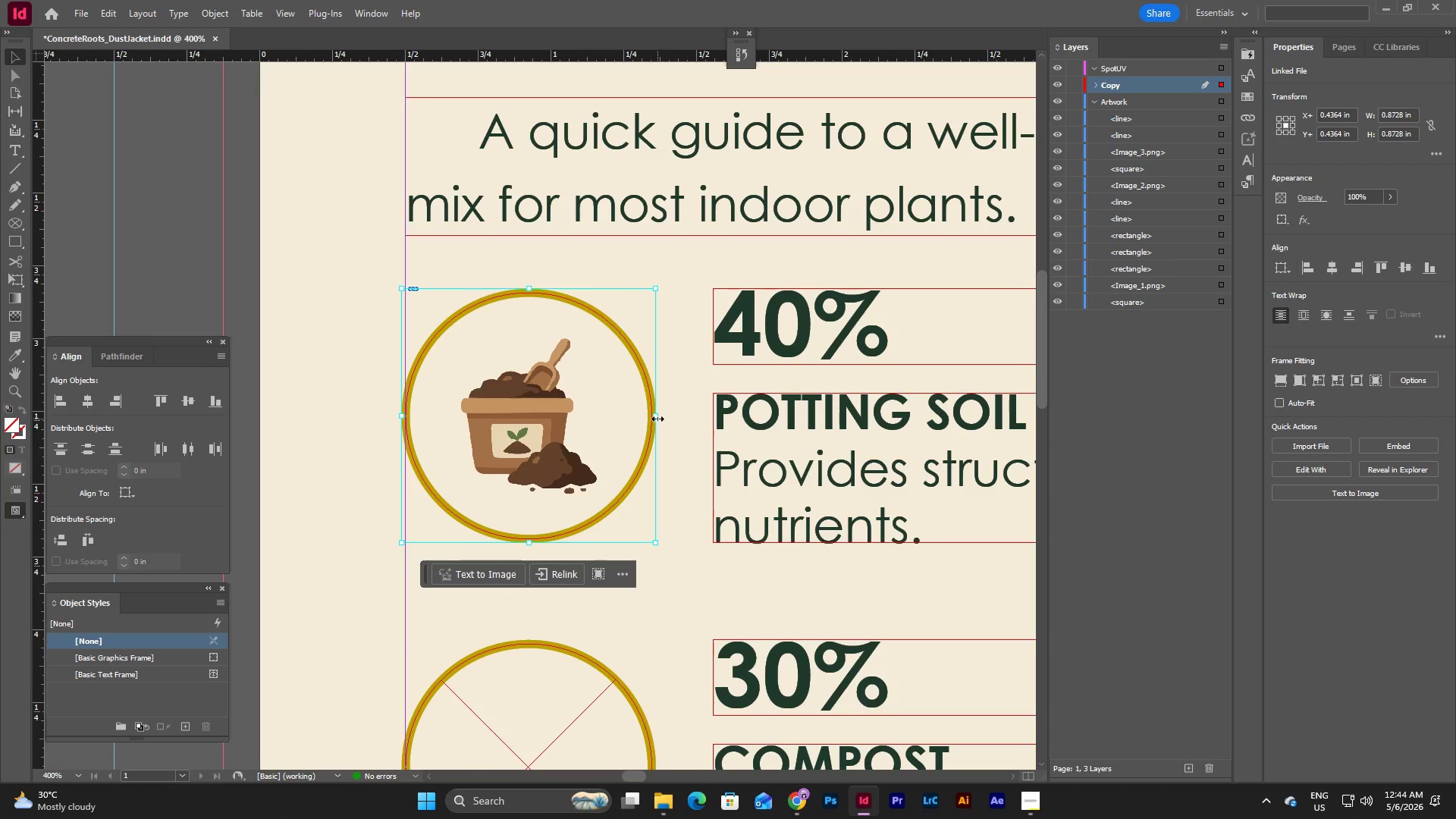 
scroll: coordinate [657, 419], scroll_direction: down, amount: 3.0
 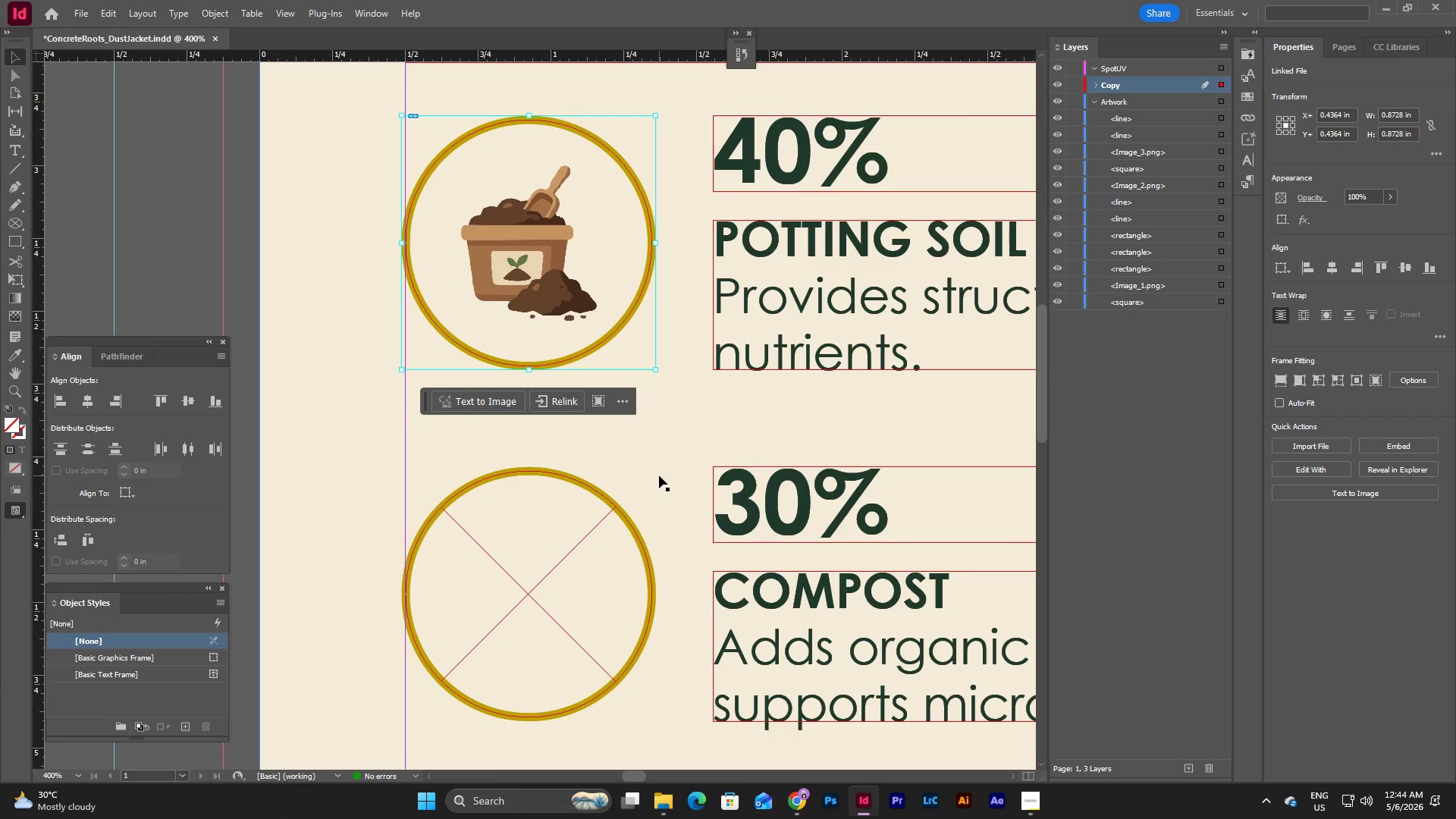 
left_click([659, 475])
 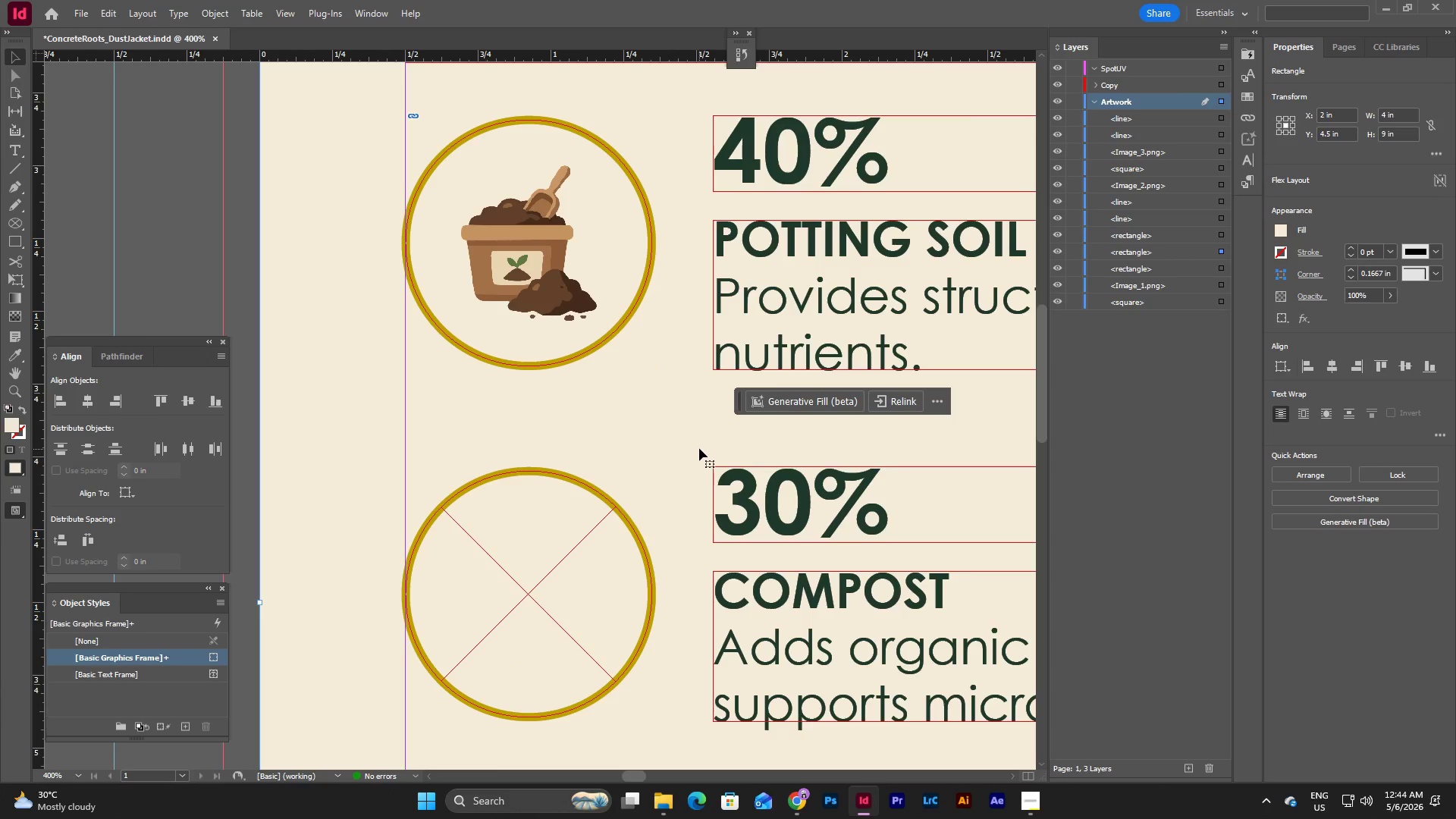 
scroll: coordinate [508, 416], scroll_direction: down, amount: 3.0
 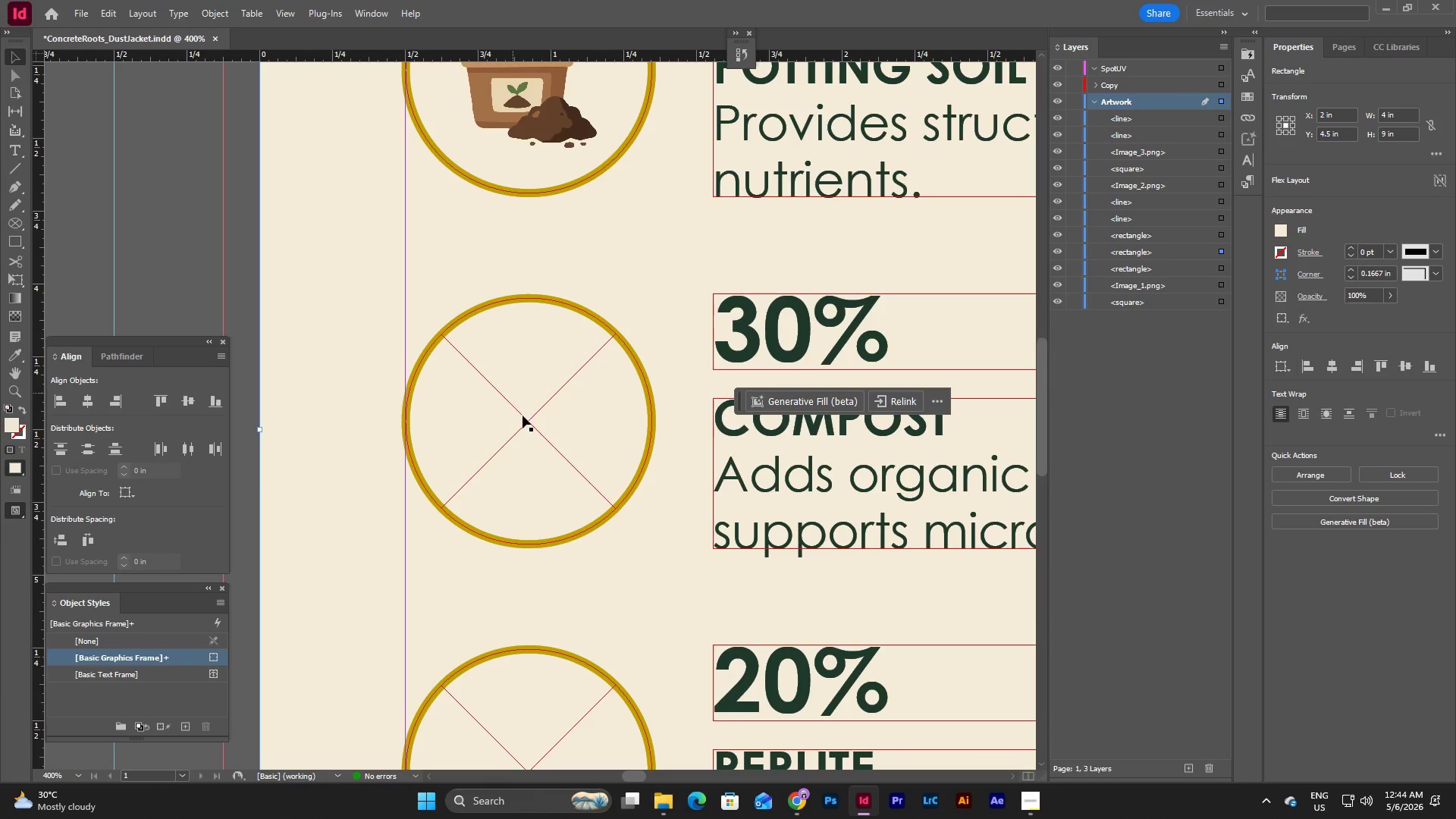 
left_click([527, 425])
 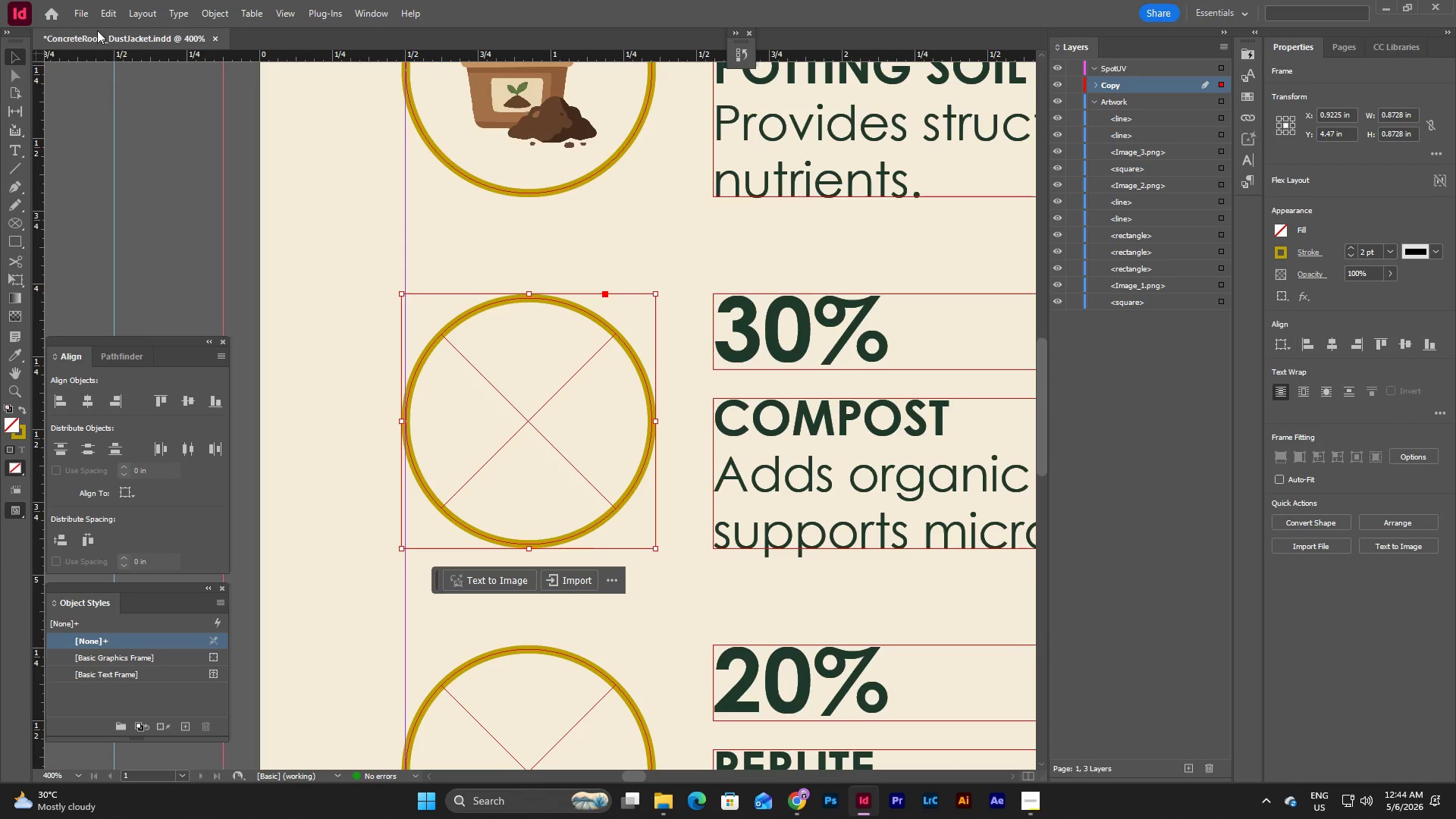 
left_click([93, 10])
 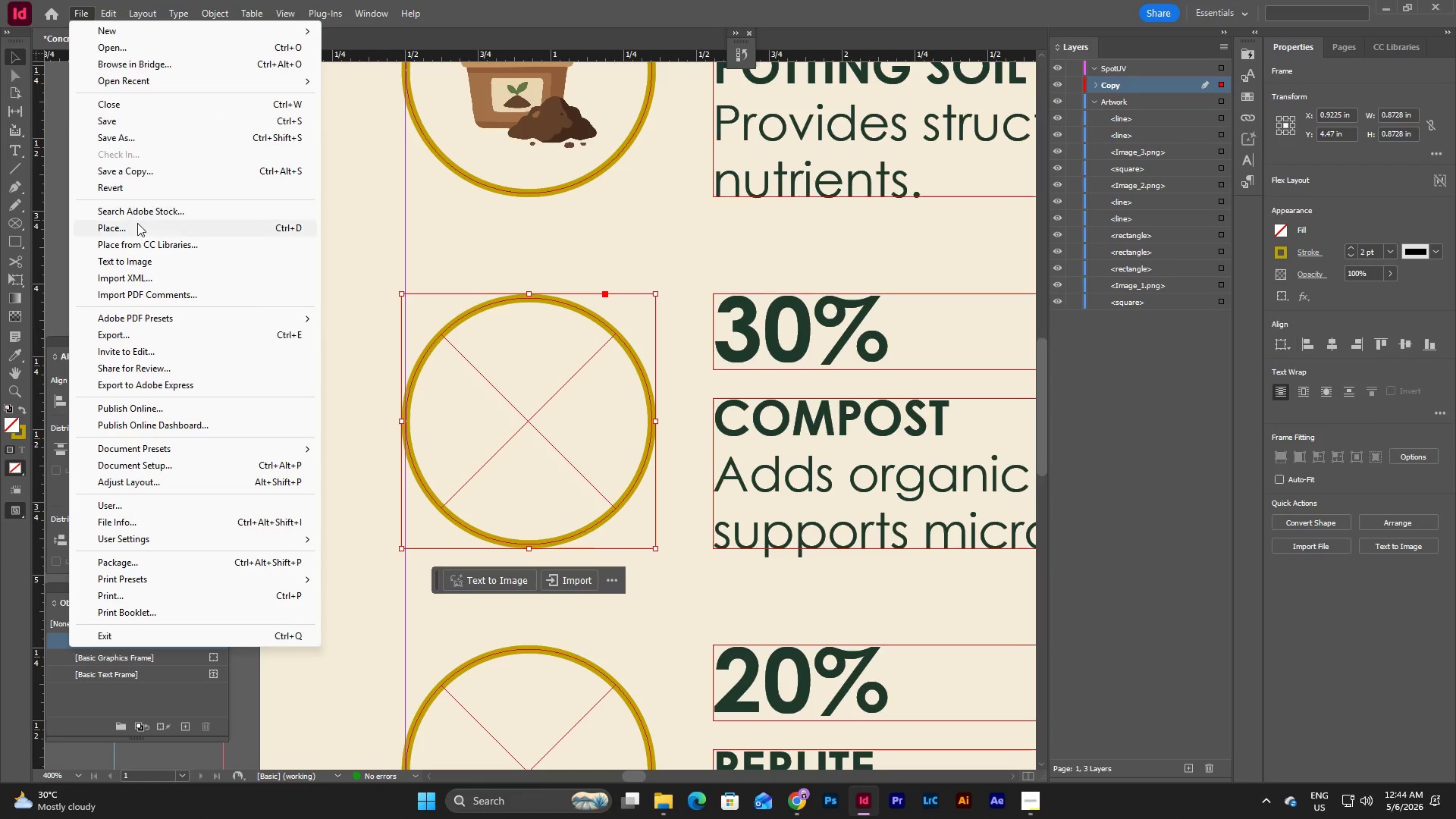 
left_click([139, 231])
 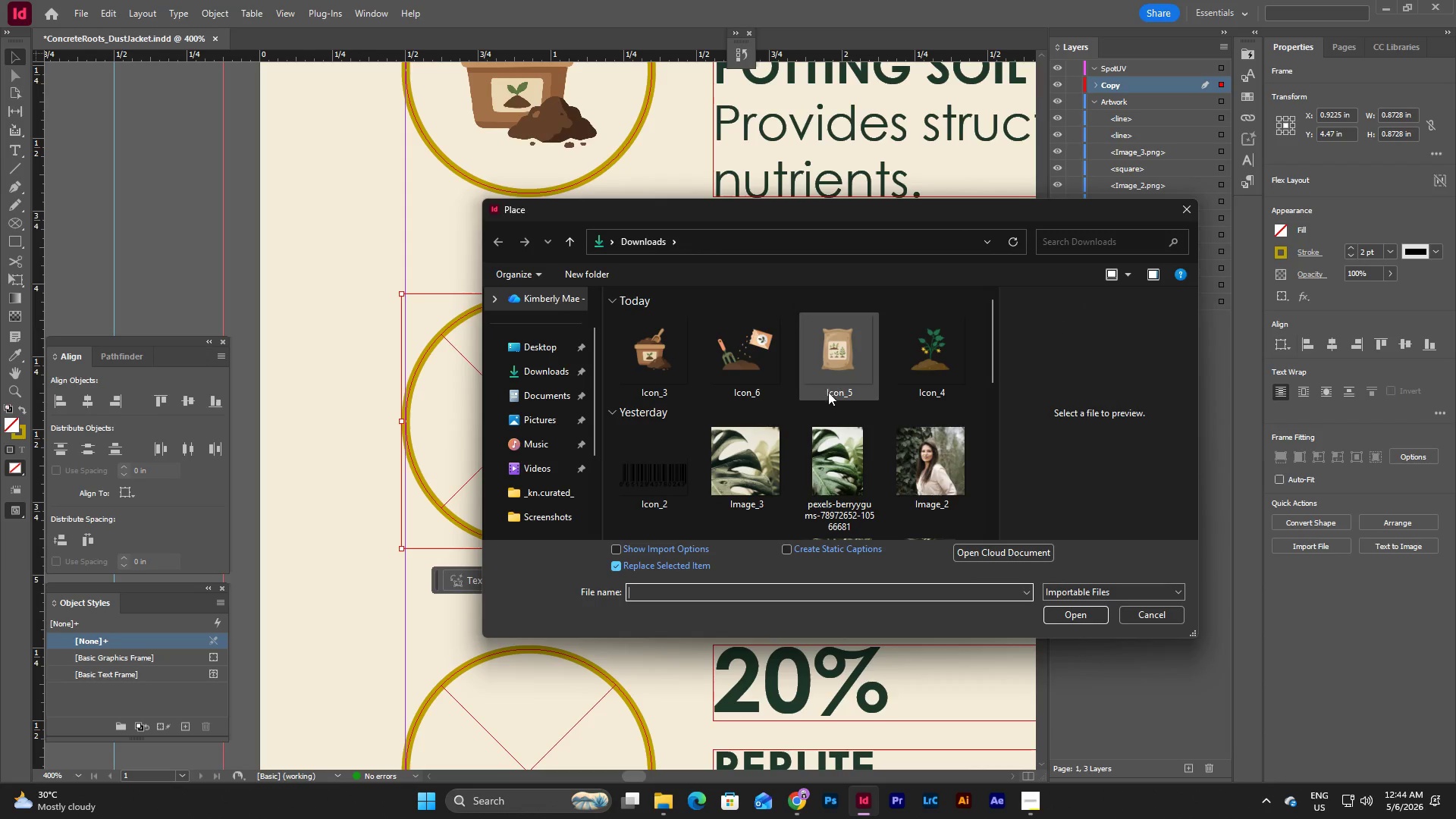 
left_click([943, 363])
 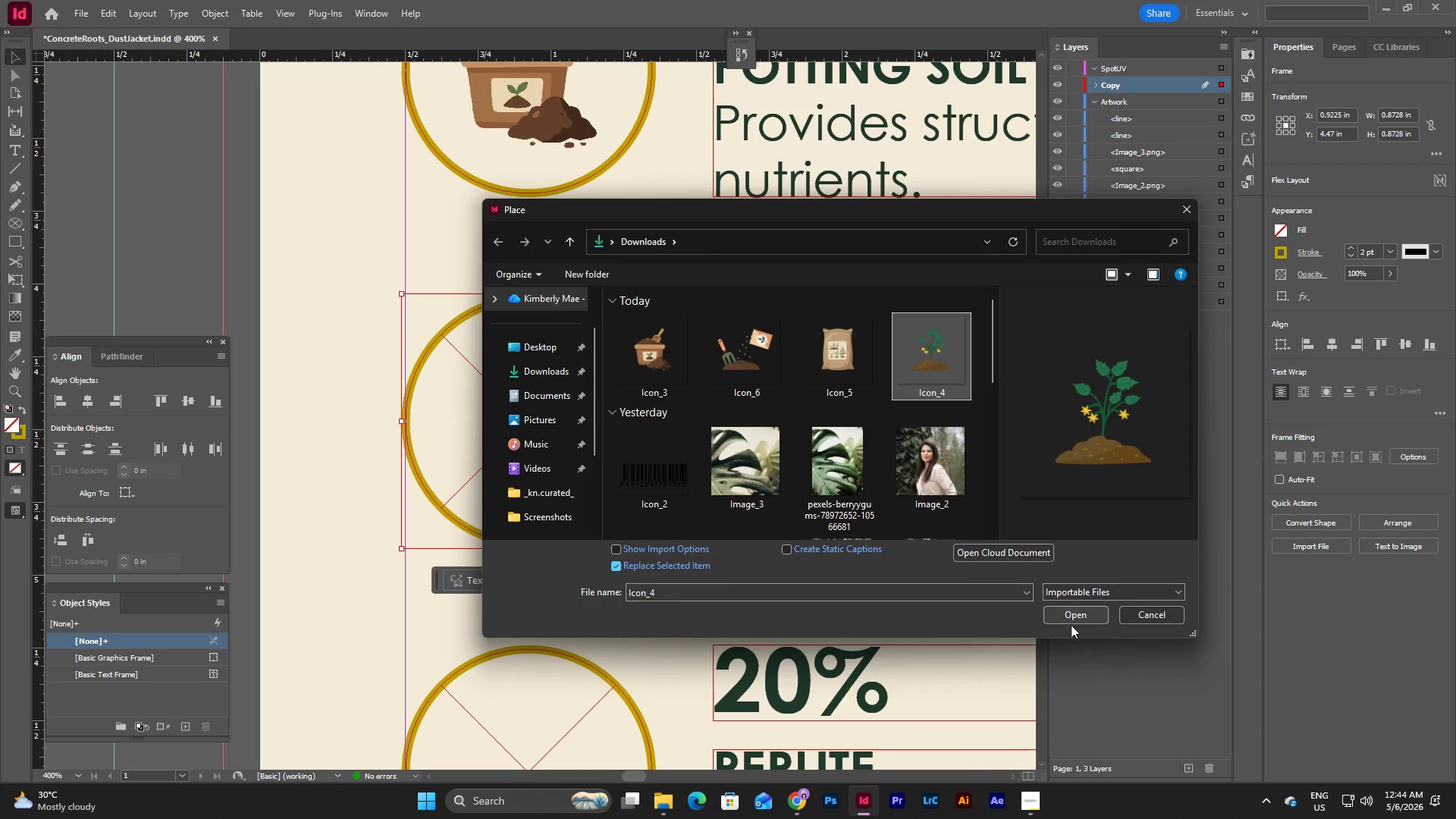 
left_click([1072, 616])
 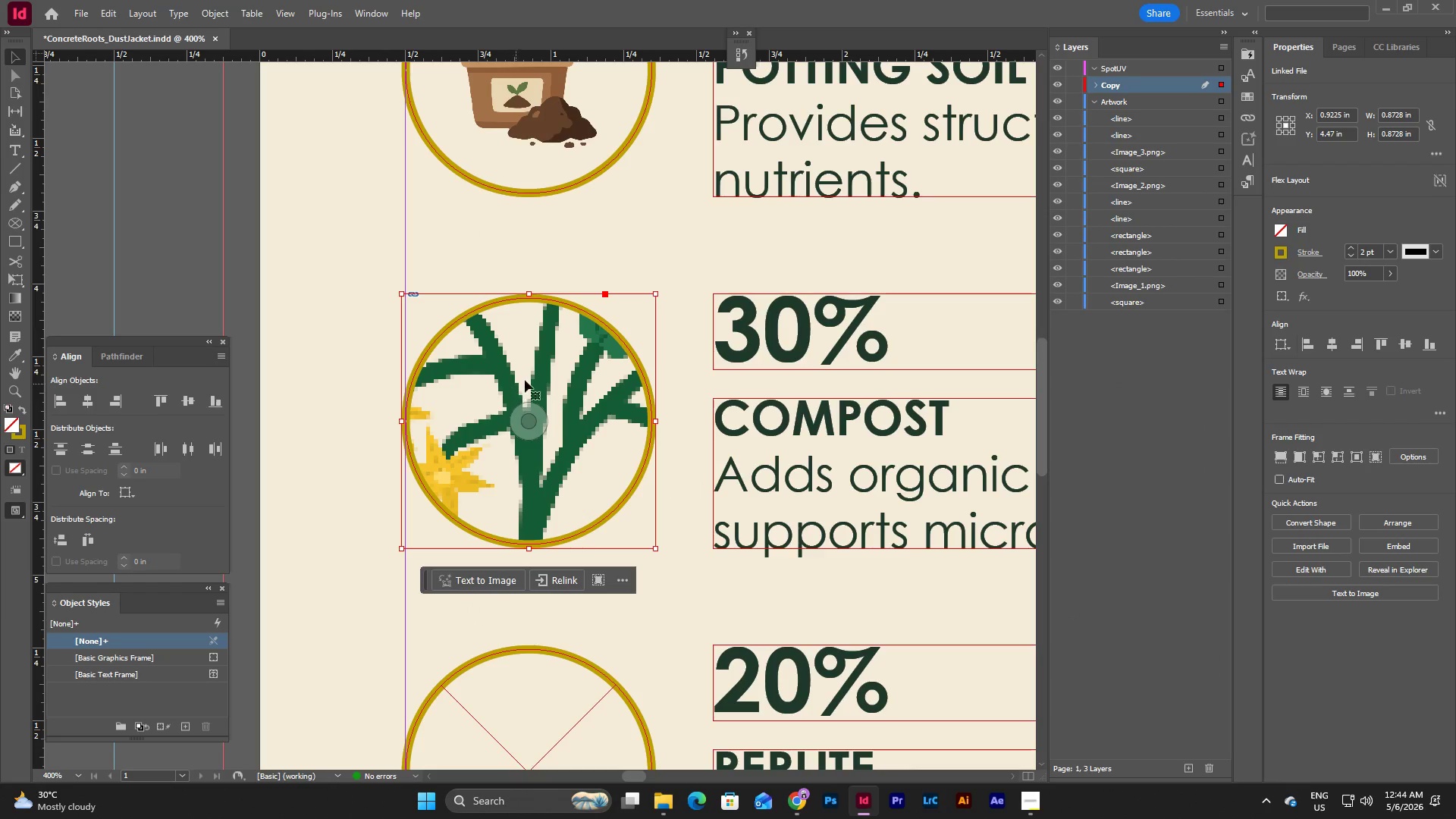 
double_click([535, 377])
 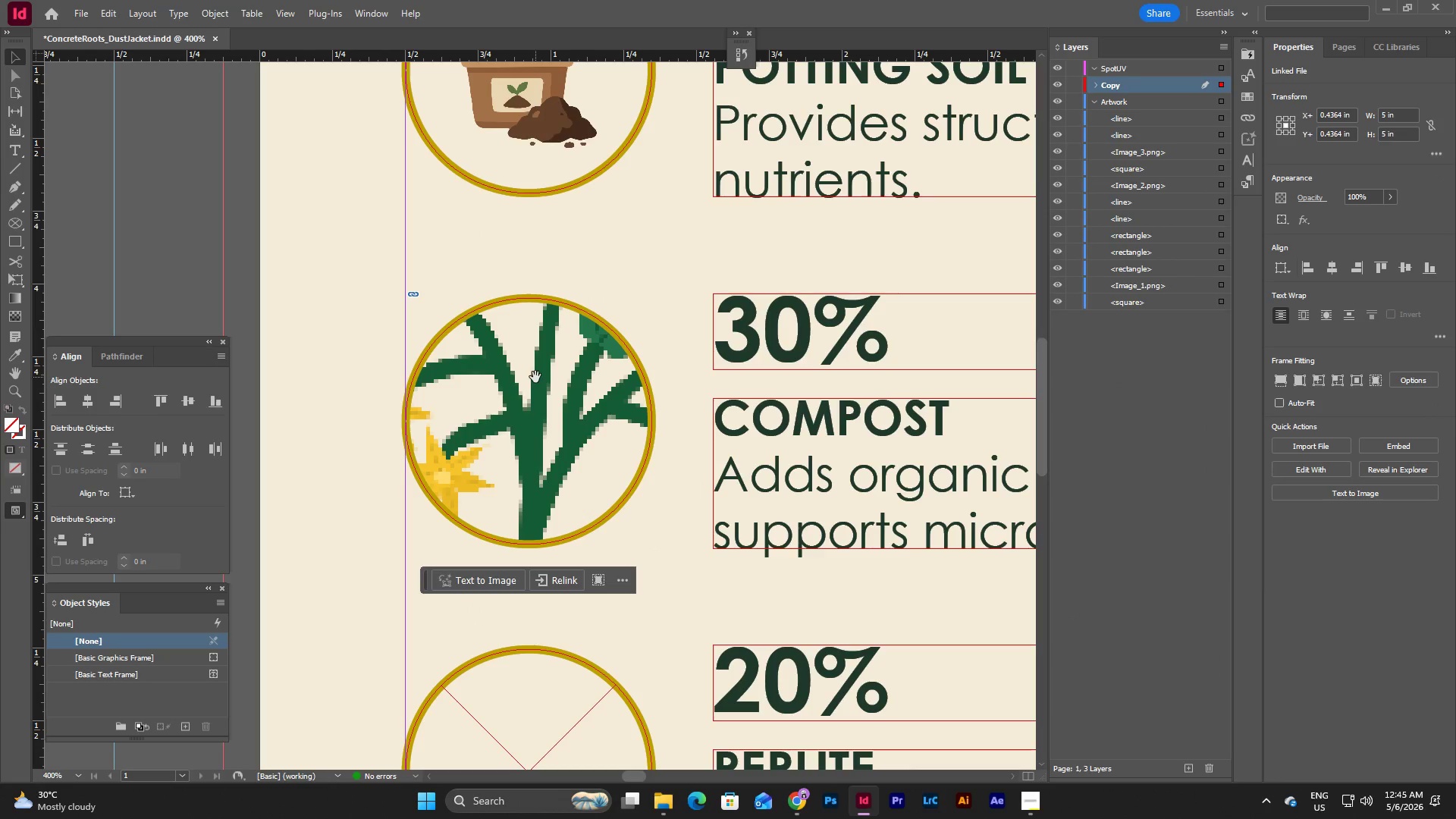 
scroll: coordinate [535, 377], scroll_direction: up, amount: 8.0
 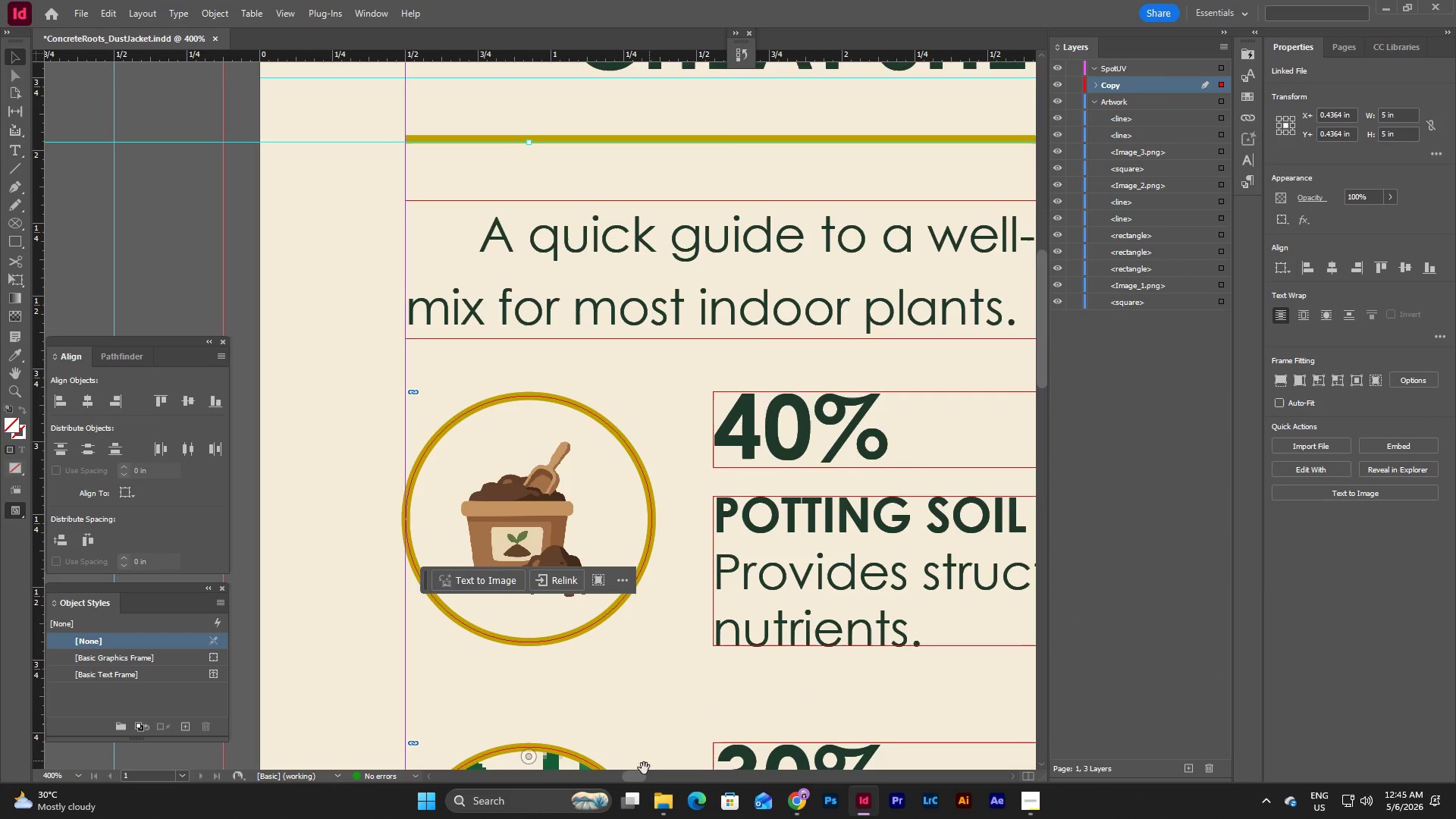 
left_click_drag(start_coordinate=[640, 776], to_coordinate=[627, 777])
 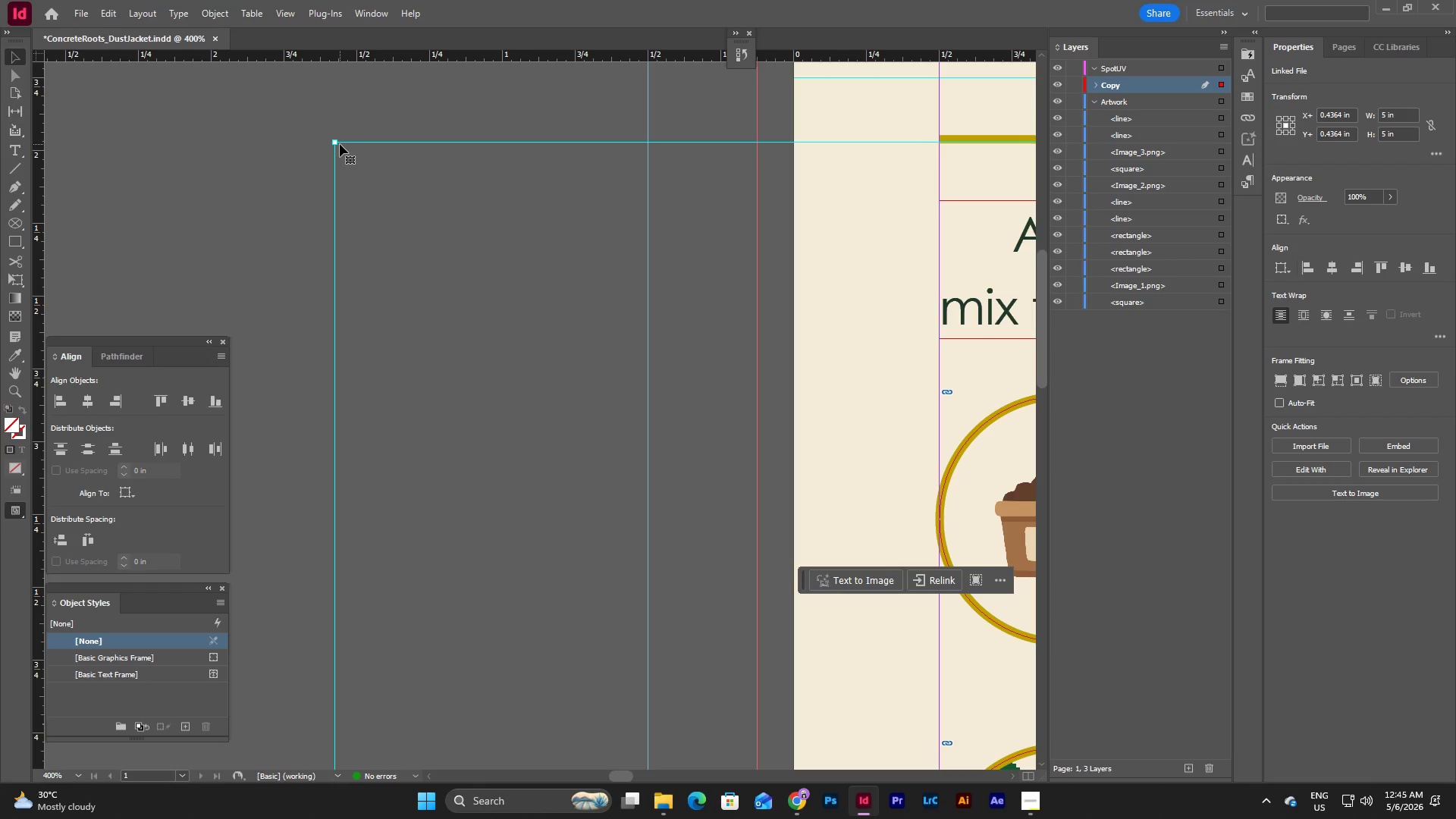 
left_click_drag(start_coordinate=[337, 143], to_coordinate=[817, 651])
 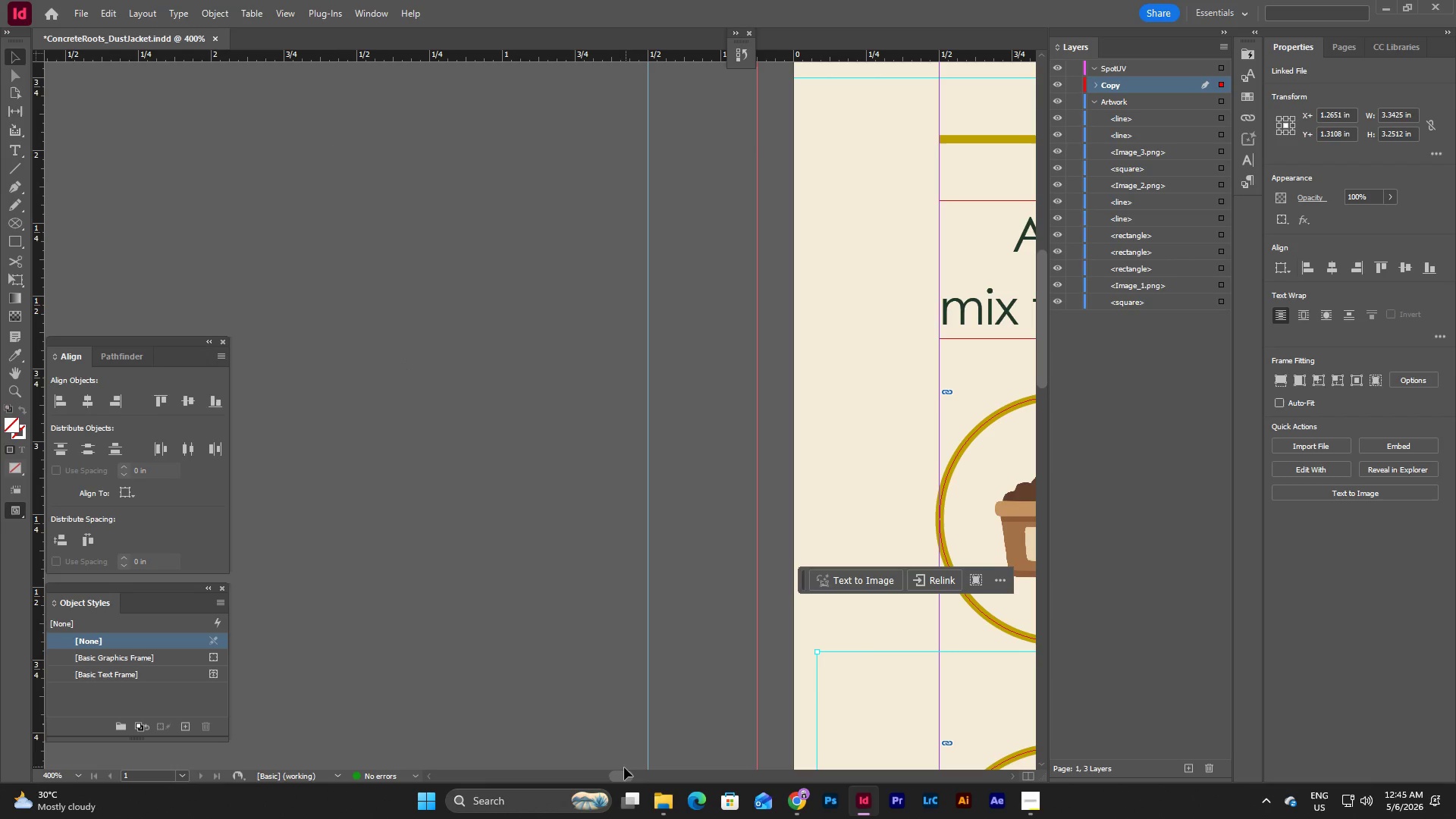 
left_click_drag(start_coordinate=[617, 777], to_coordinate=[626, 777])
 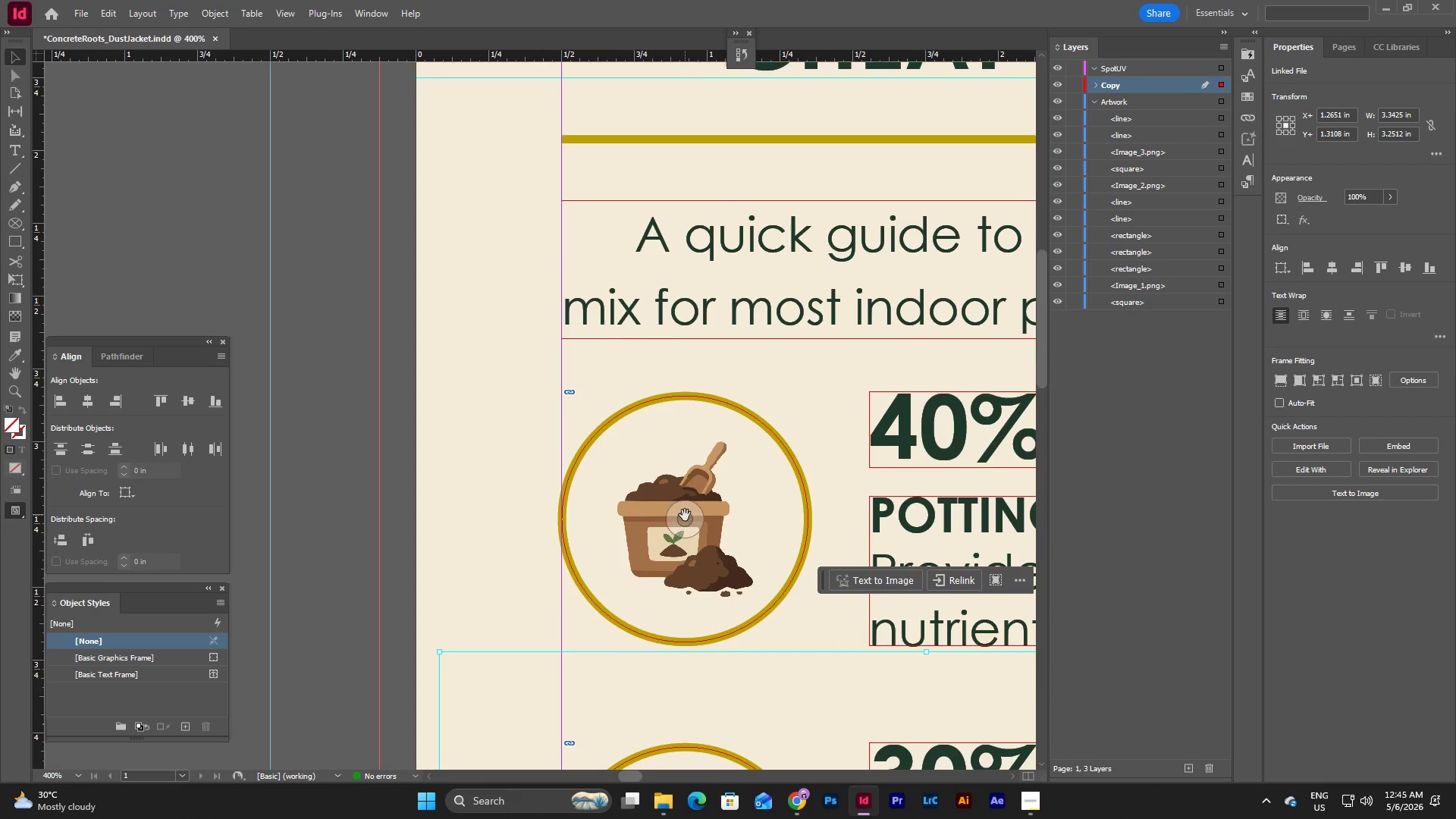 
scroll: coordinate [685, 515], scroll_direction: down, amount: 5.0
 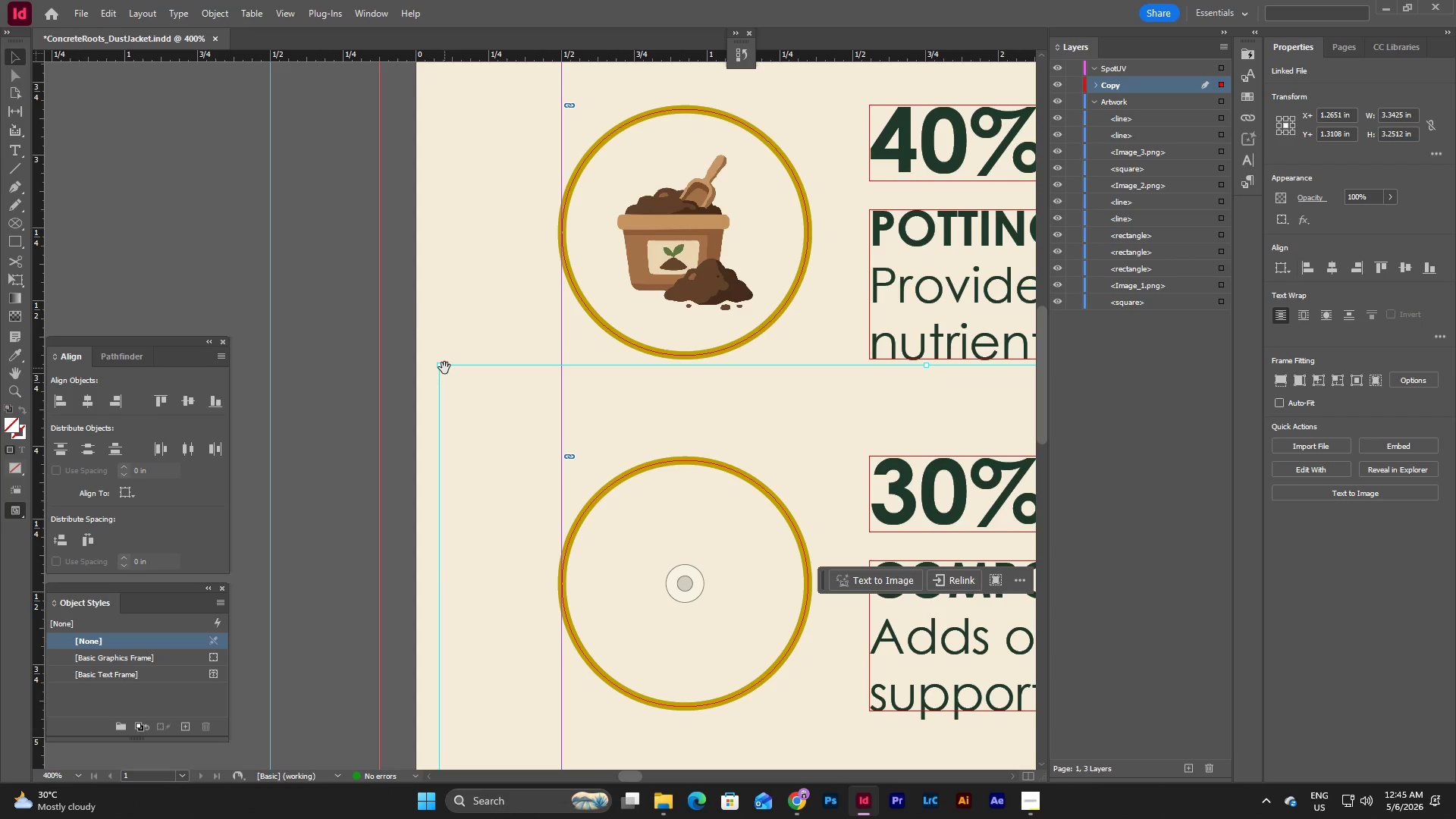 
left_click_drag(start_coordinate=[441, 367], to_coordinate=[555, 457])
 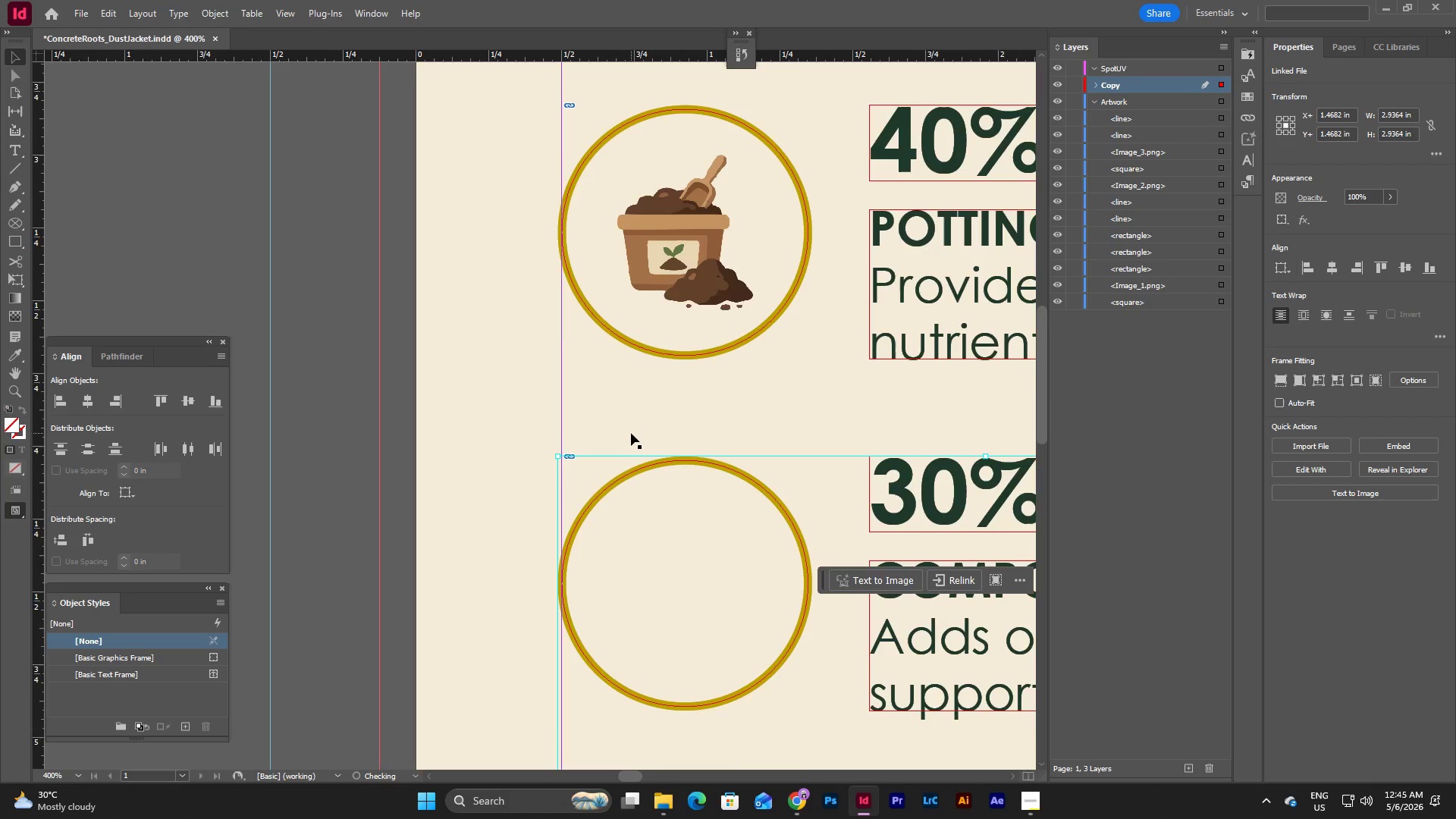 
scroll: coordinate [631, 433], scroll_direction: down, amount: 11.0
 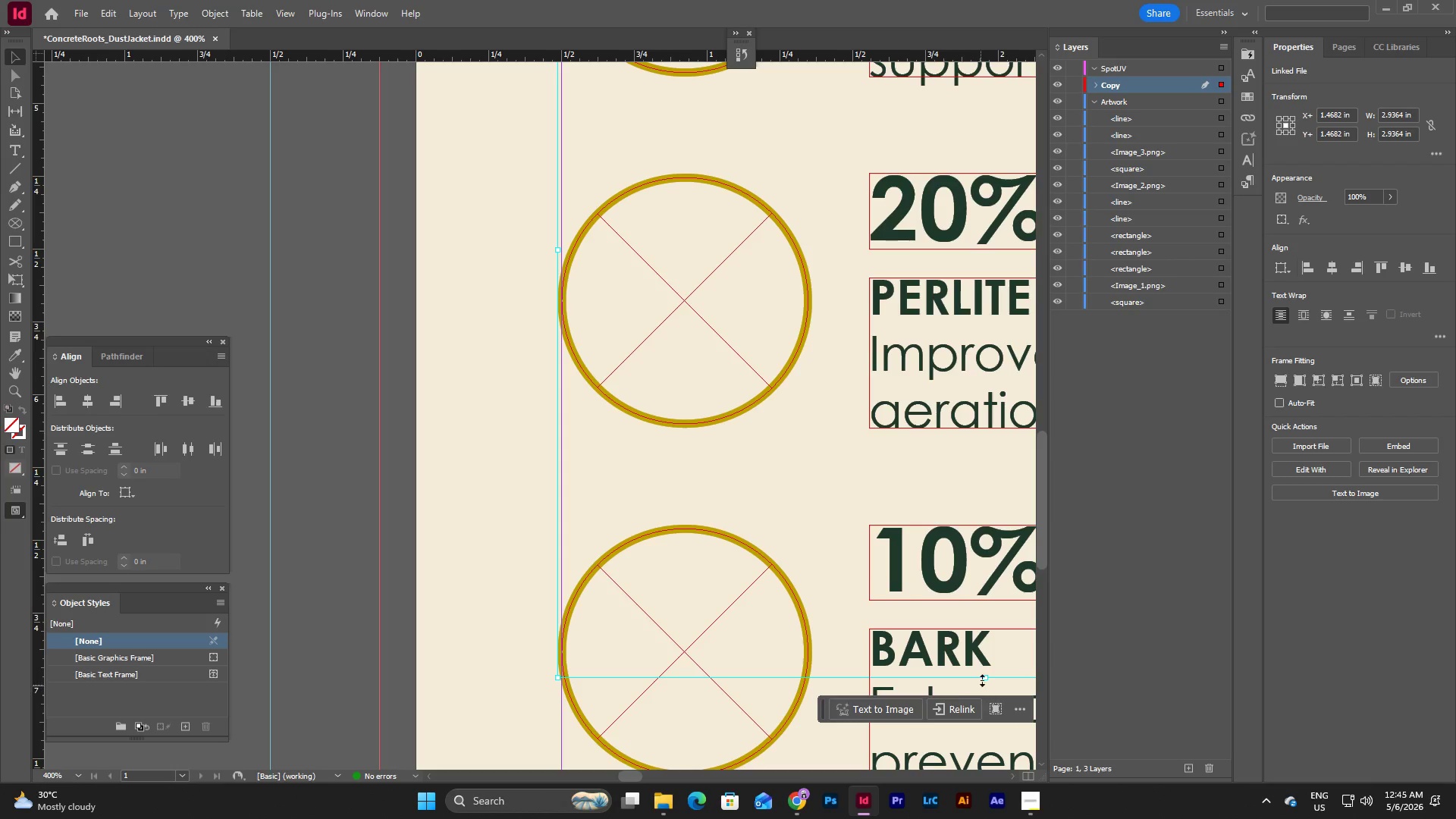 
left_click_drag(start_coordinate=[984, 678], to_coordinate=[921, 158])
 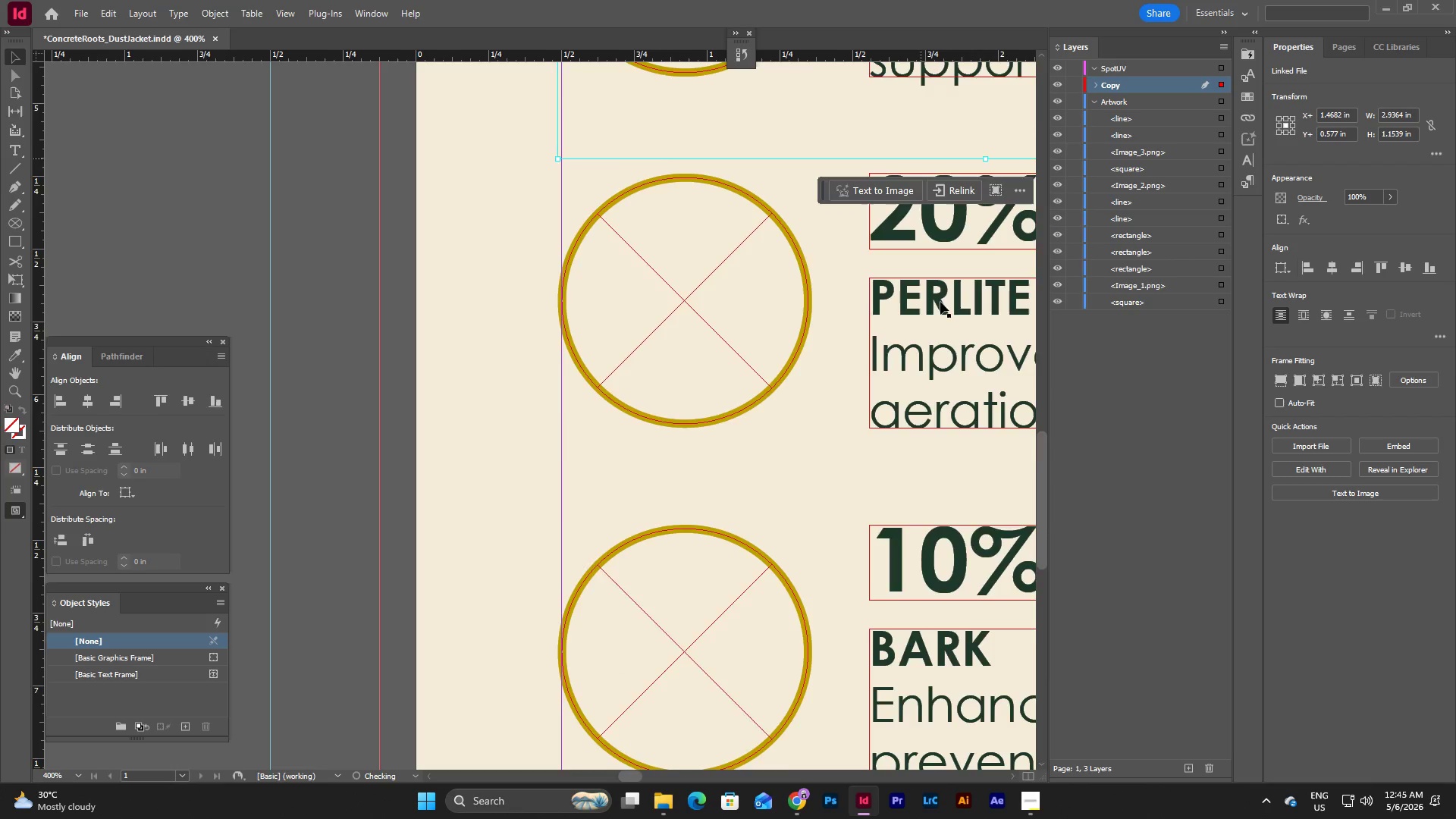 
scroll: coordinate [924, 287], scroll_direction: up, amount: 10.0
 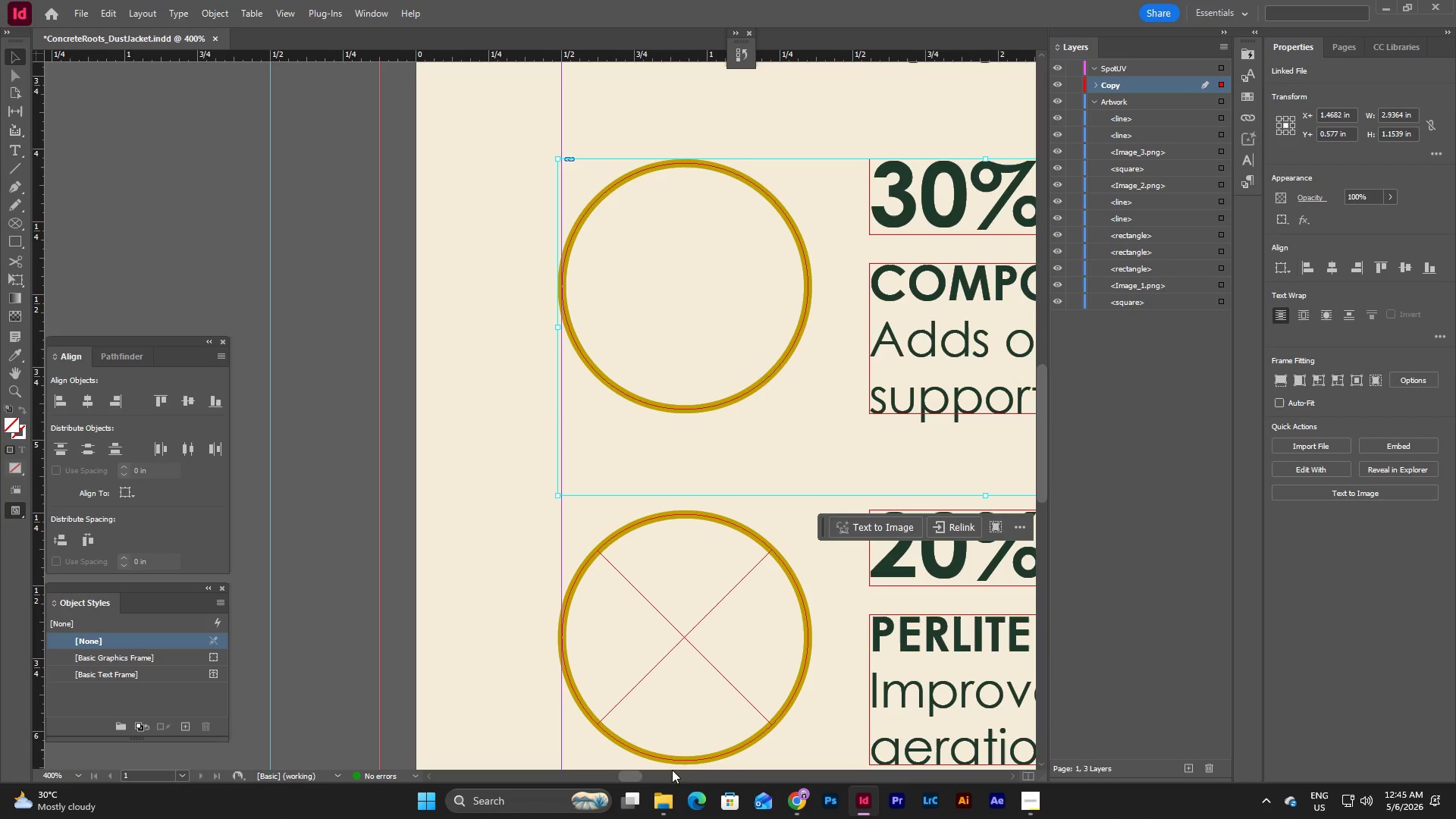 
left_click_drag(start_coordinate=[634, 778], to_coordinate=[650, 777])
 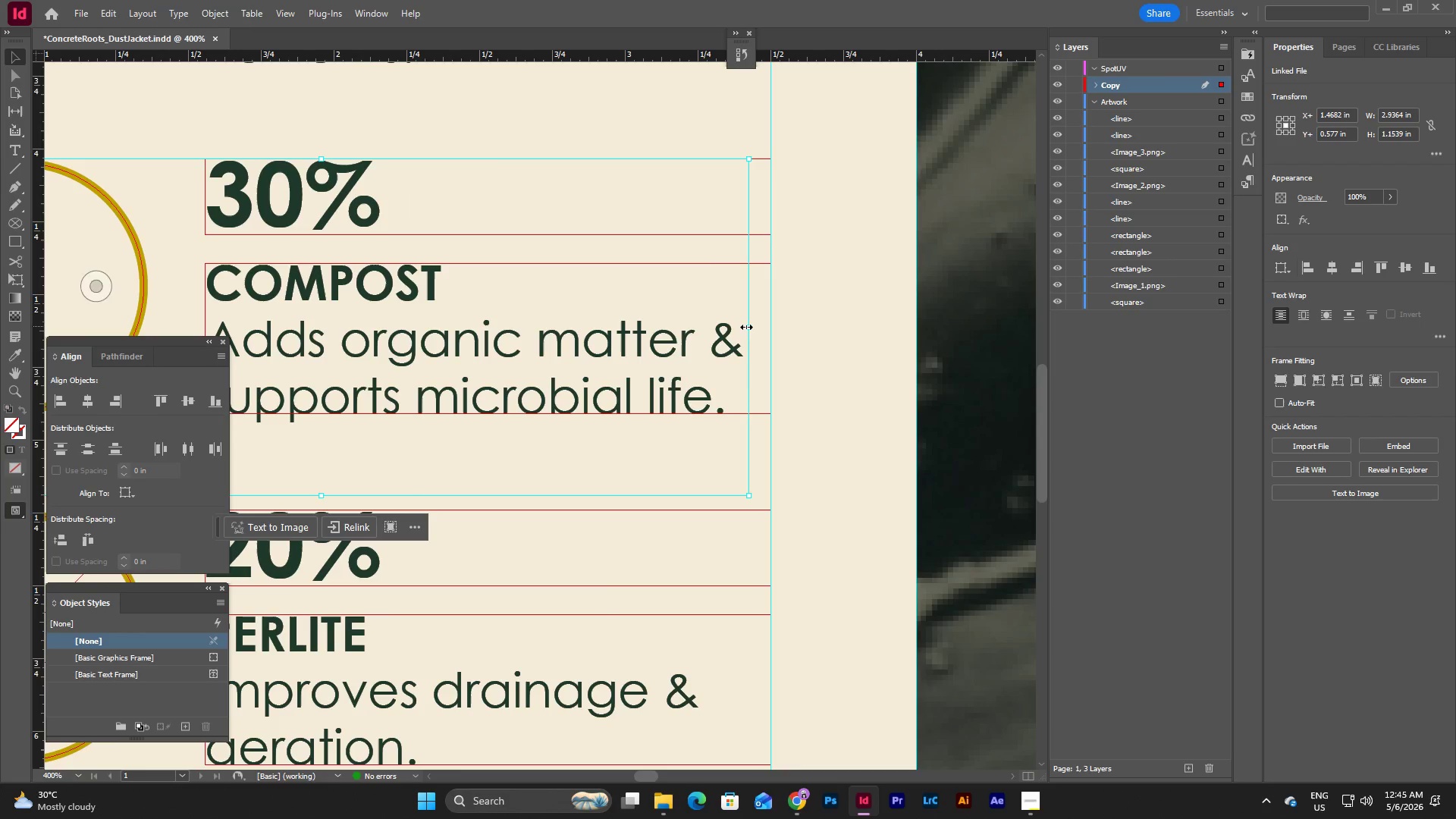 
left_click_drag(start_coordinate=[746, 327], to_coordinate=[187, 290])
 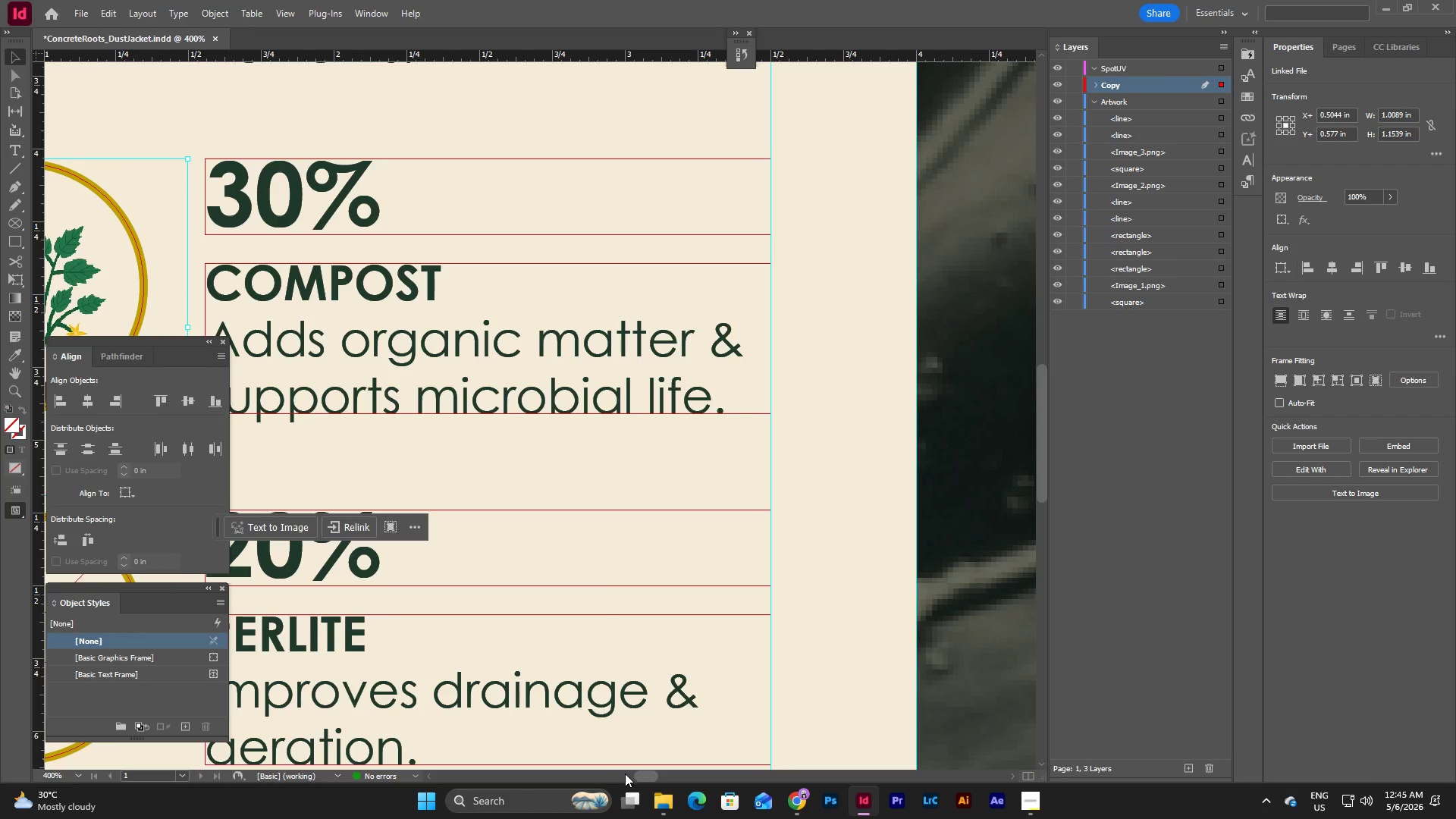 
left_click_drag(start_coordinate=[648, 777], to_coordinate=[630, 777])
 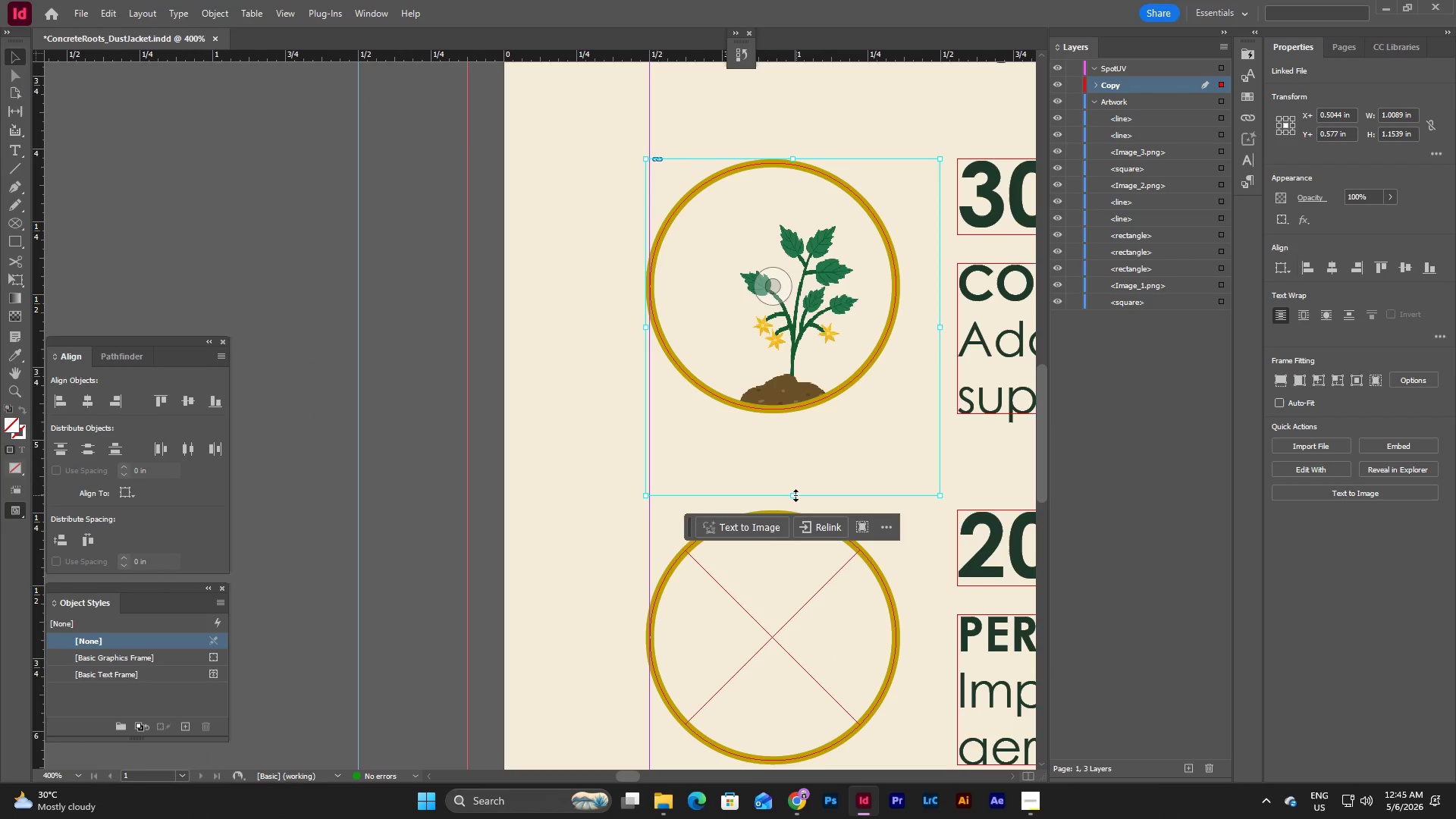 
left_click_drag(start_coordinate=[794, 497], to_coordinate=[800, 415])
 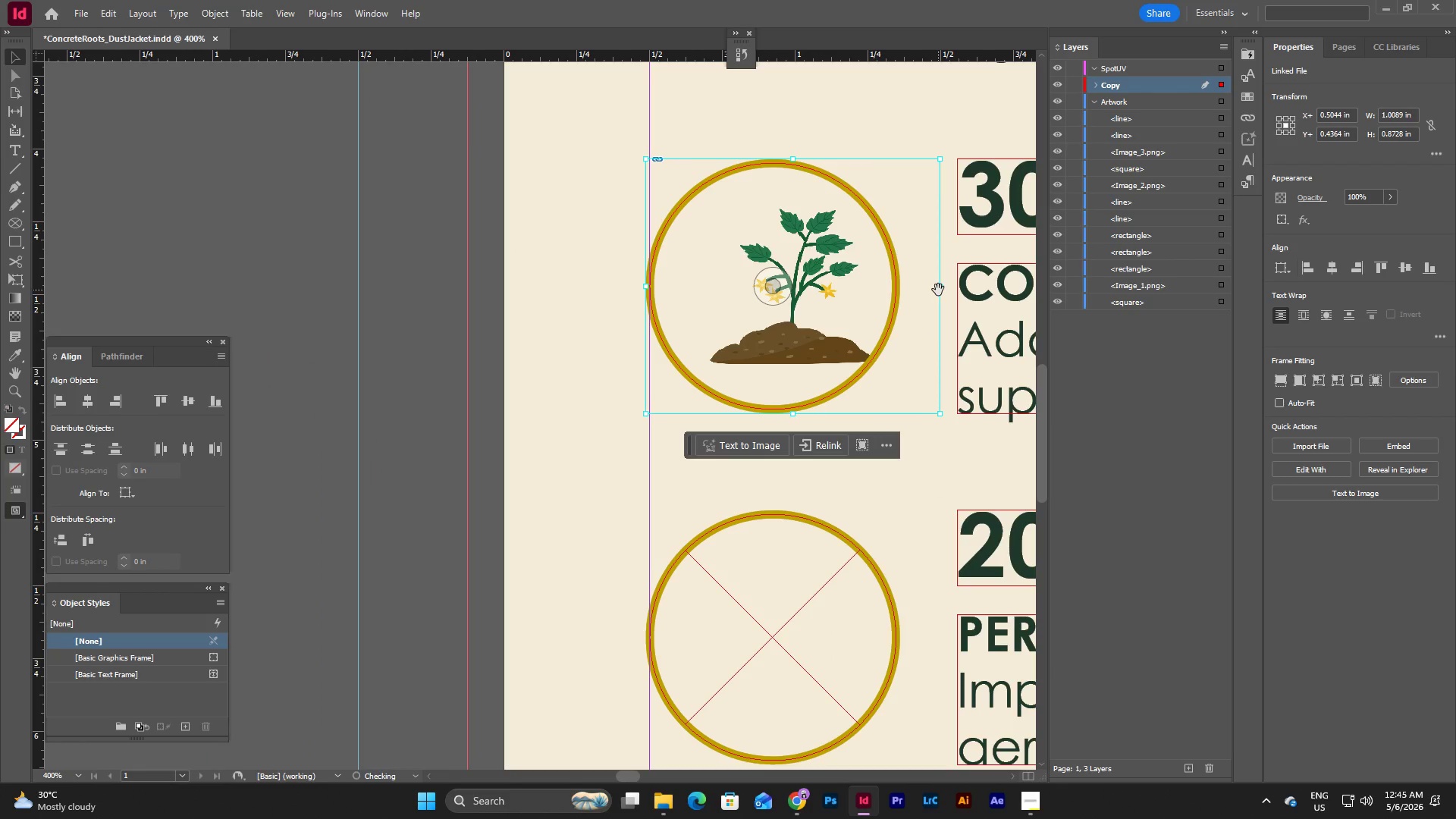 
left_click_drag(start_coordinate=[939, 286], to_coordinate=[899, 297])
 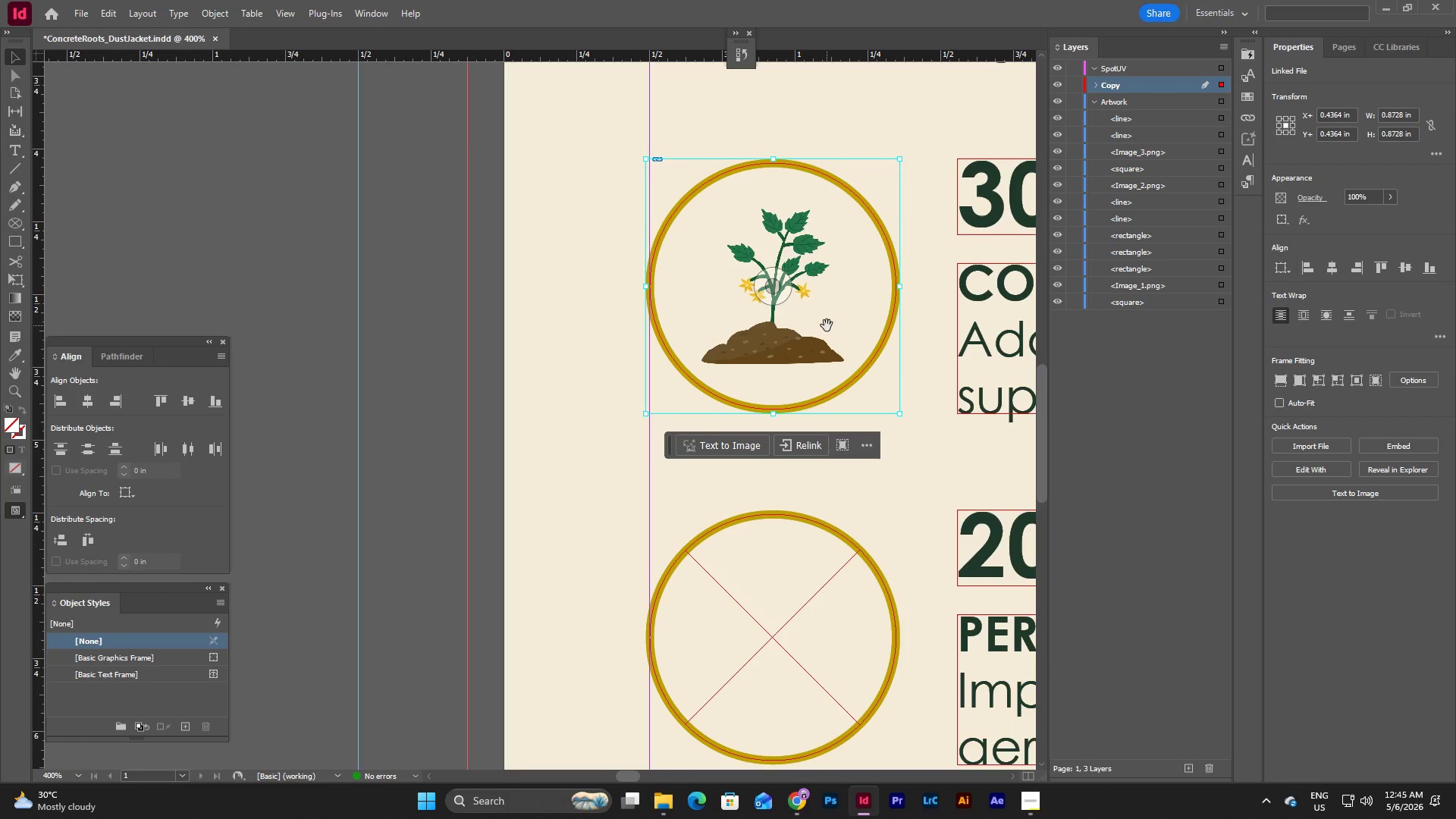 
left_click([368, 276])
 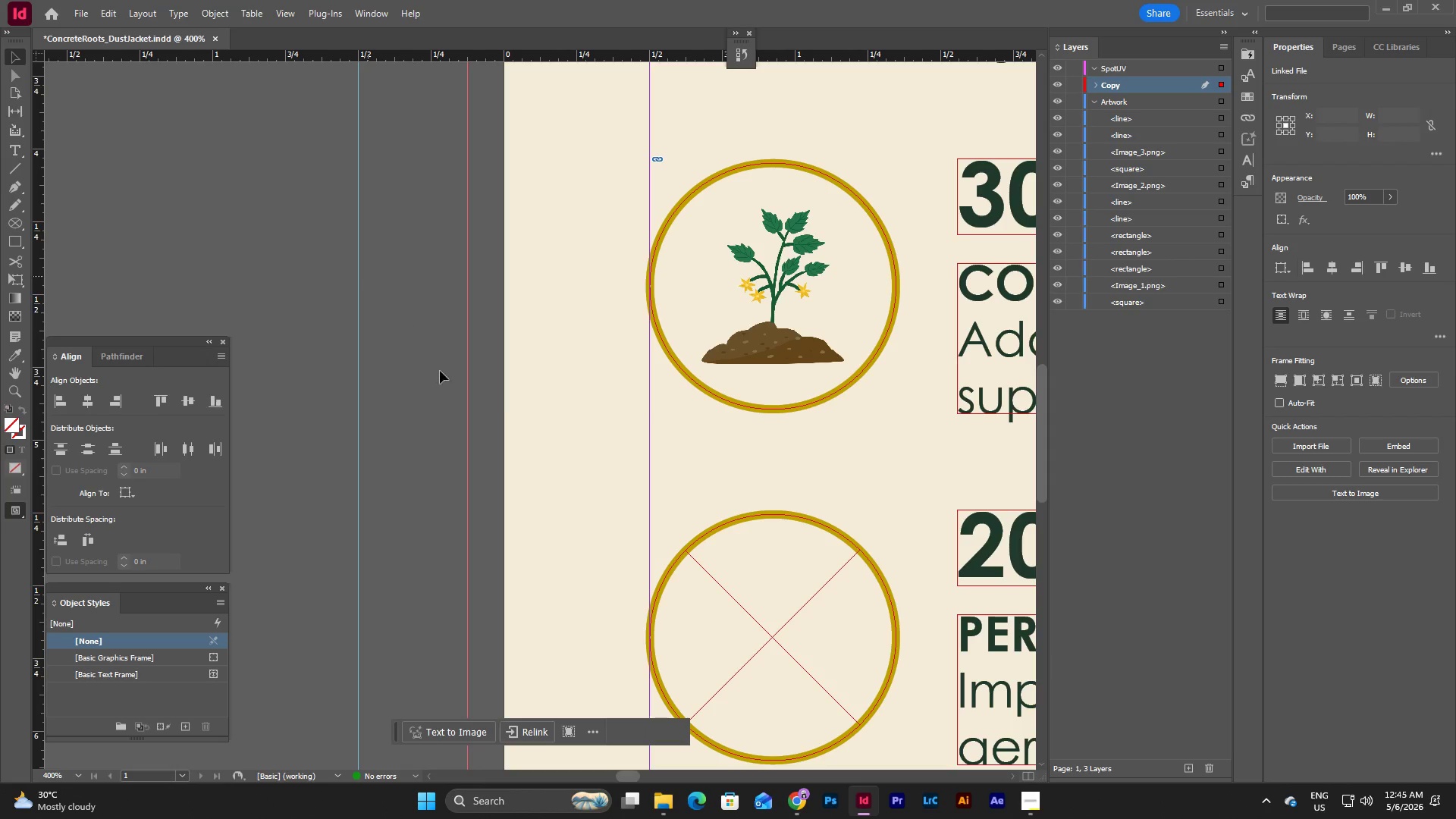 
scroll: coordinate [580, 413], scroll_direction: down, amount: 4.0
 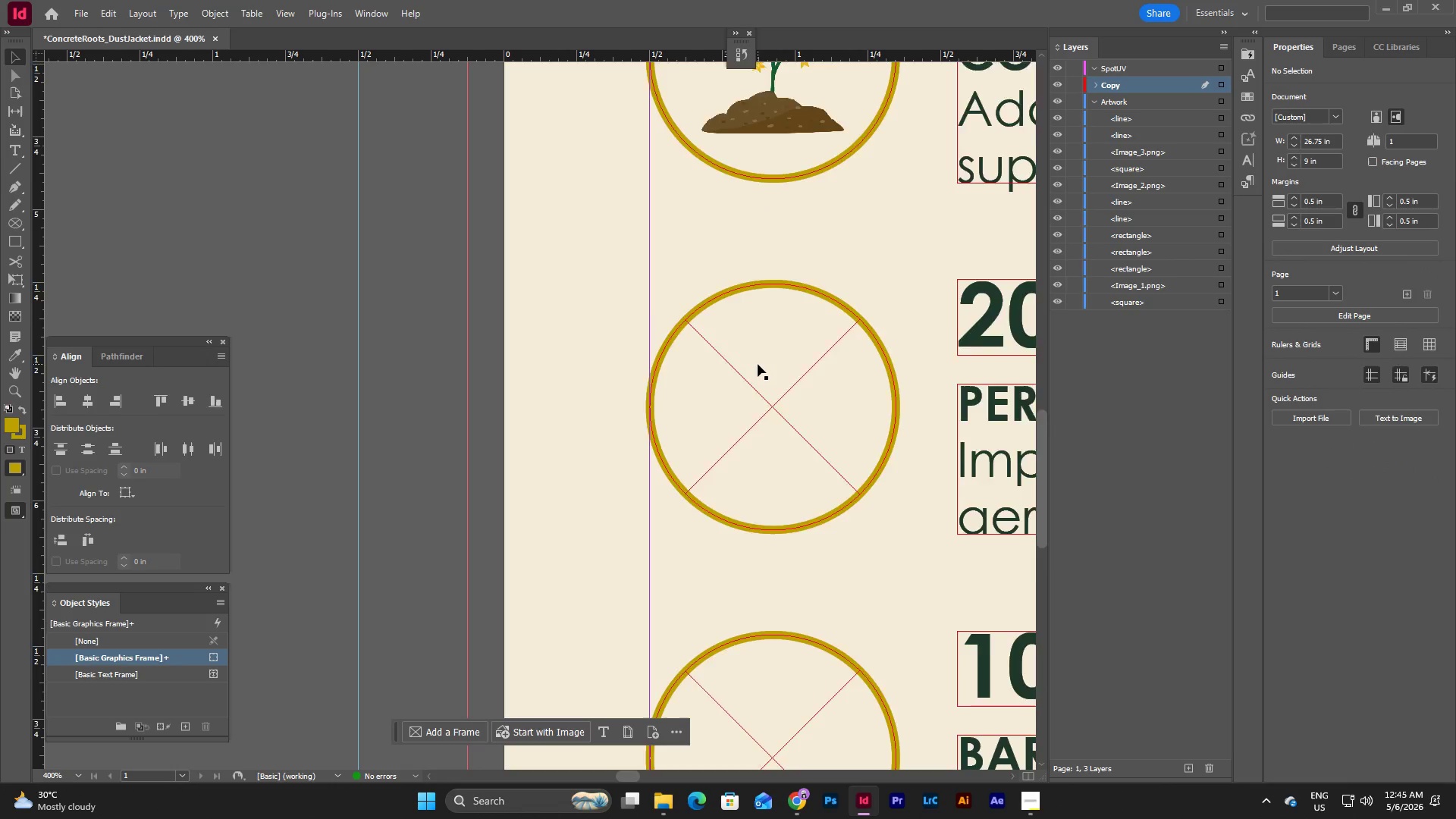 
left_click([766, 285])
 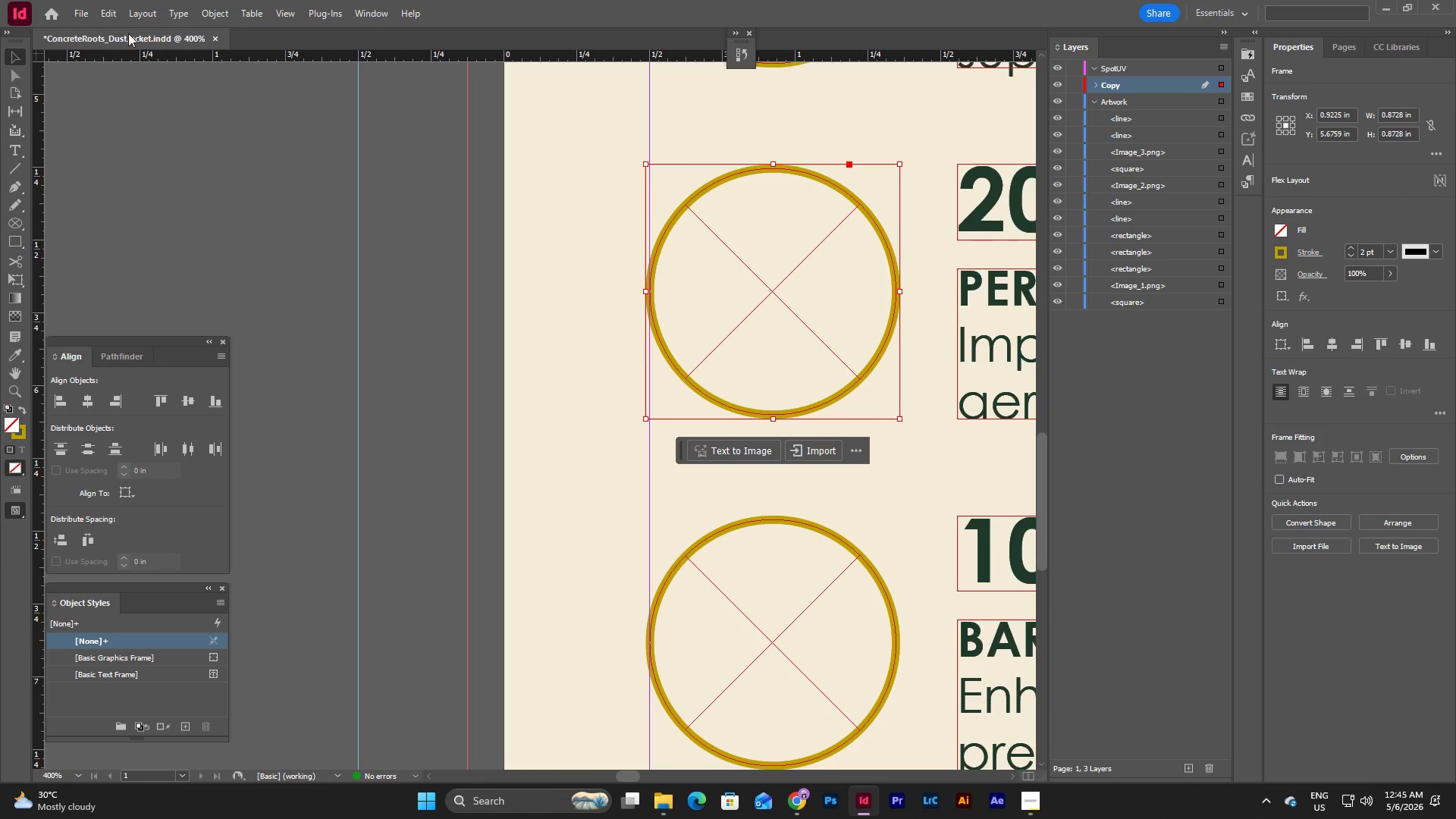 
scroll: coordinate [758, 364], scroll_direction: down, amount: 2.0
 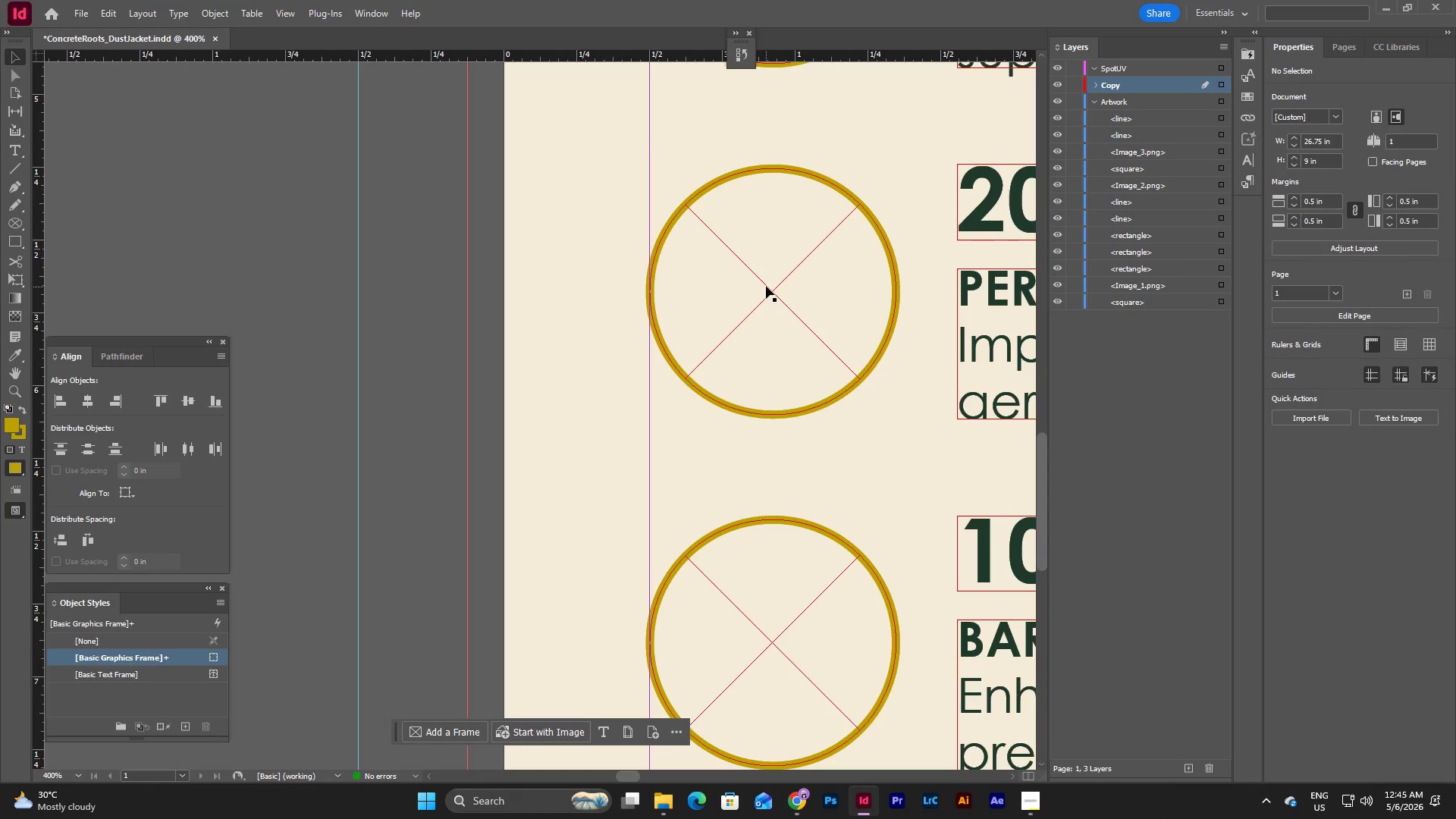 
left_click([87, 20])
 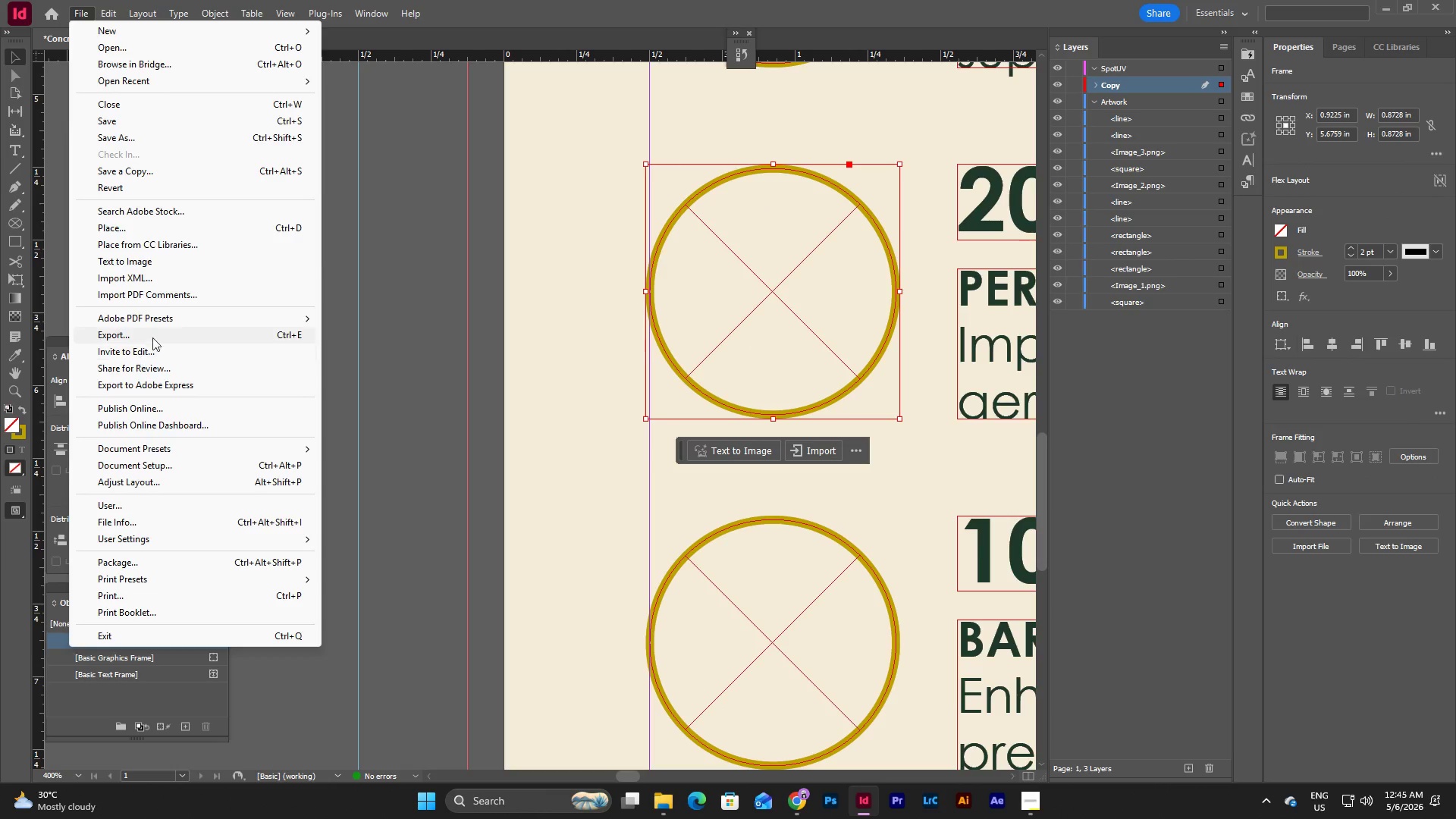 
left_click([141, 225])
 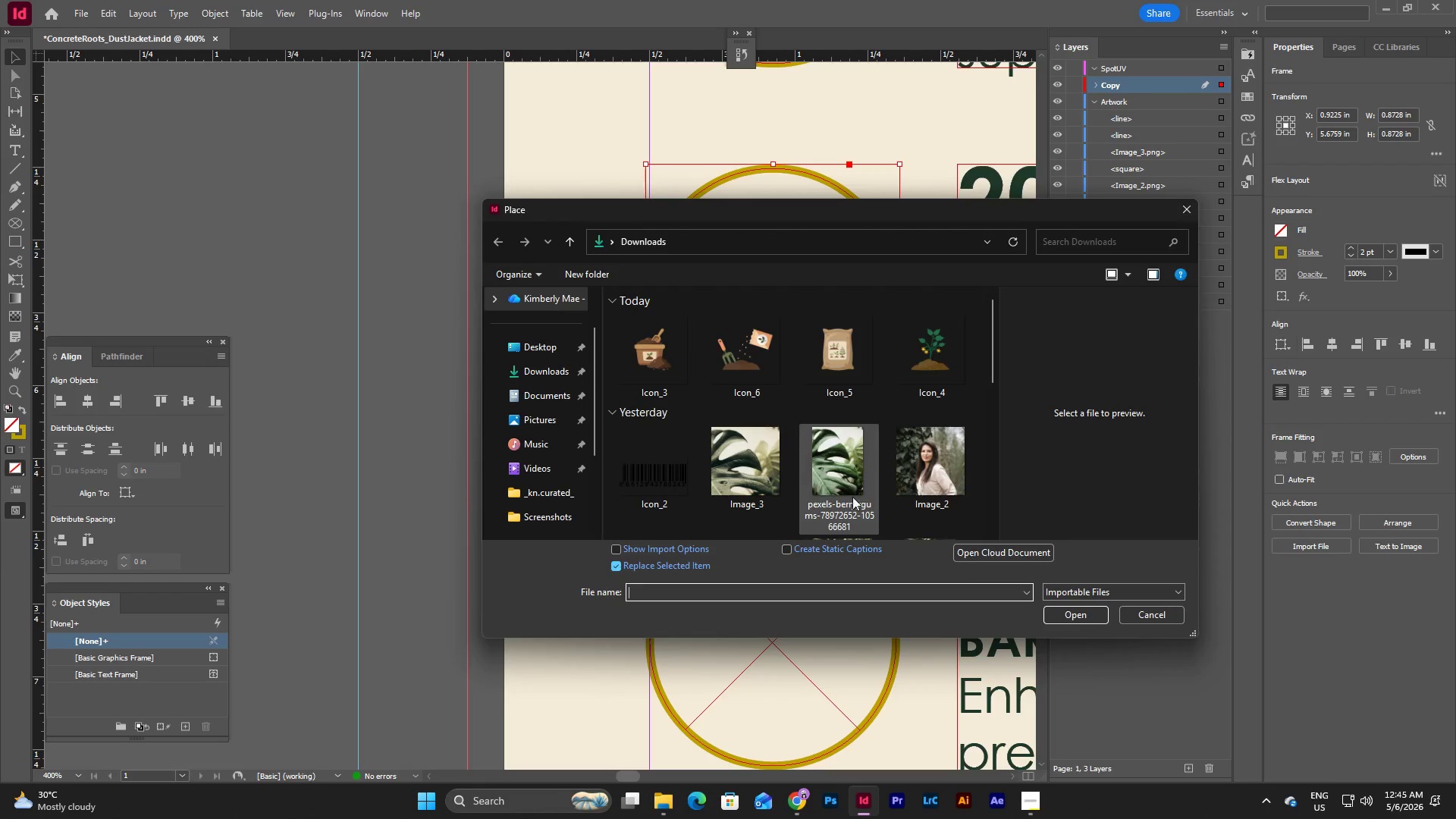 
mouse_move([758, 369])
 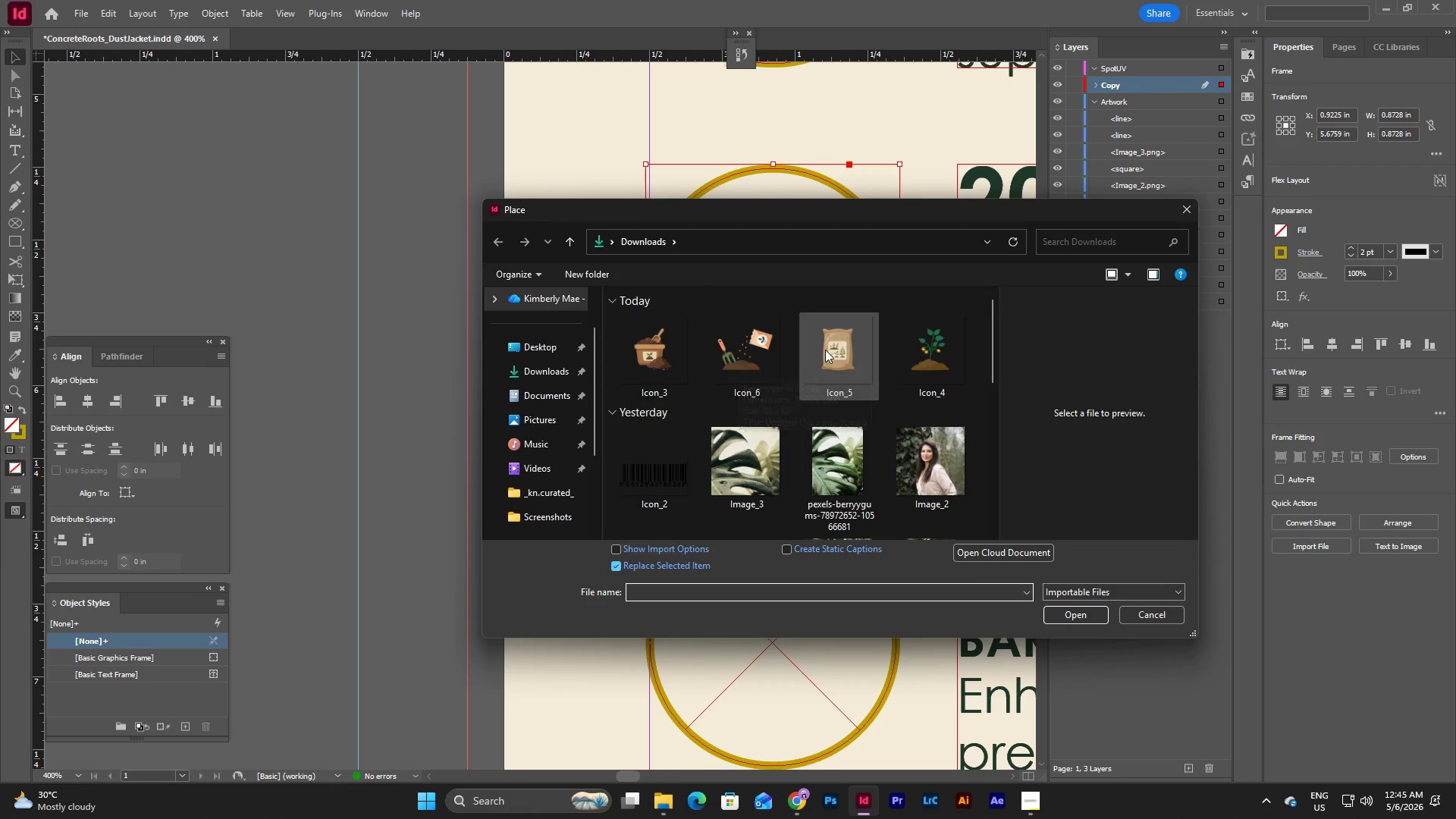 
left_click([825, 350])
 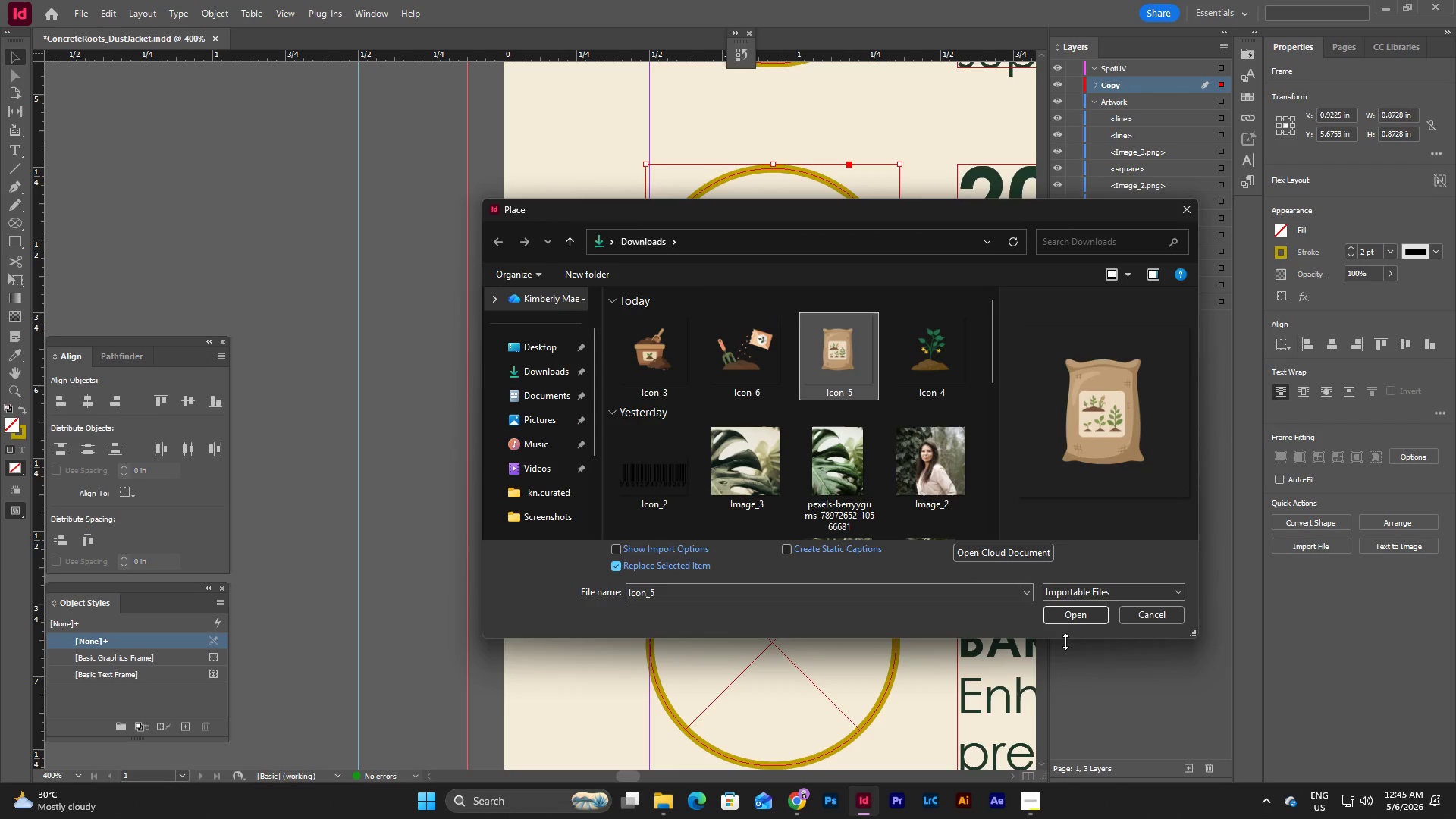 
left_click([1075, 615])
 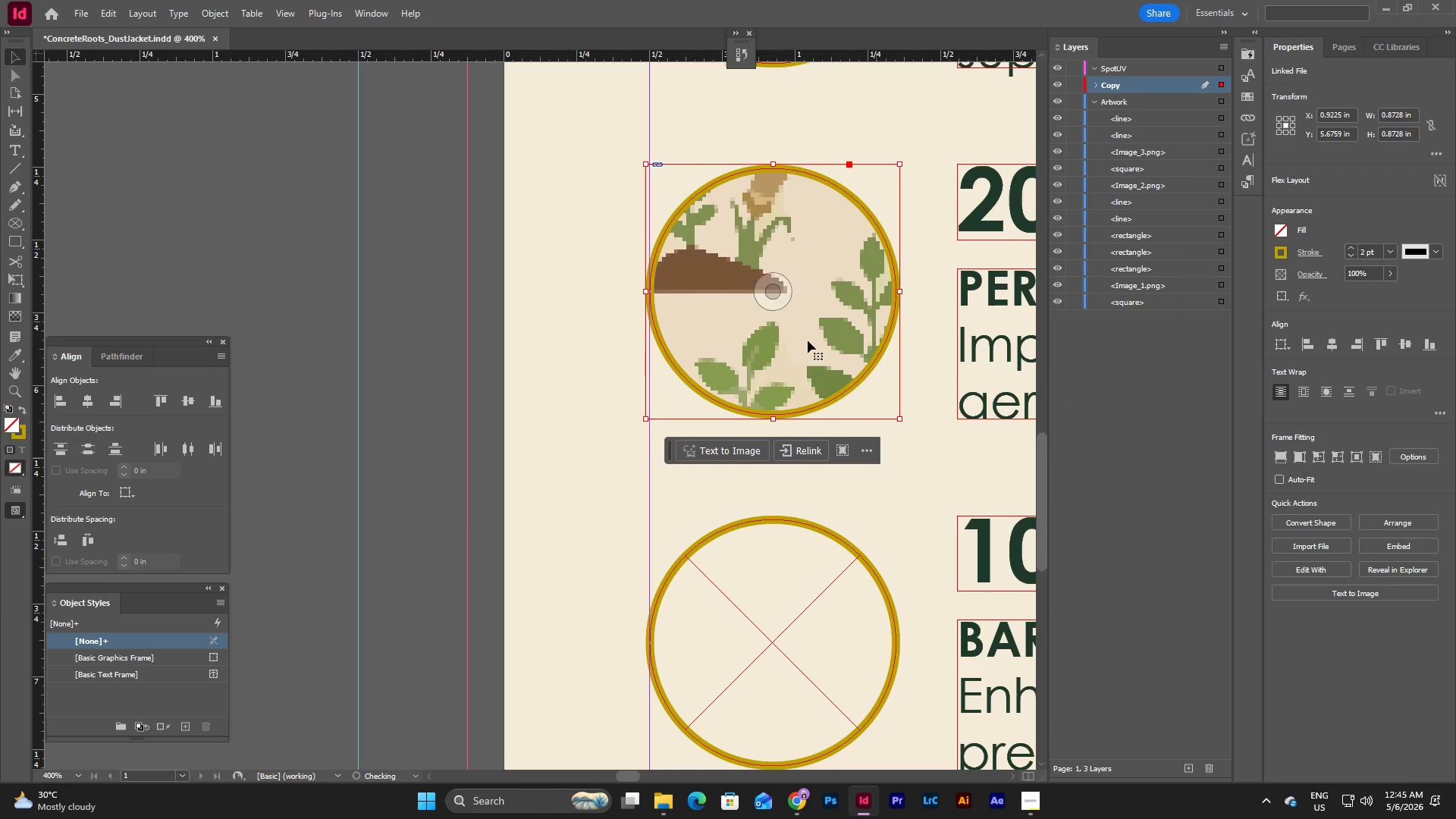 
double_click([800, 290])
 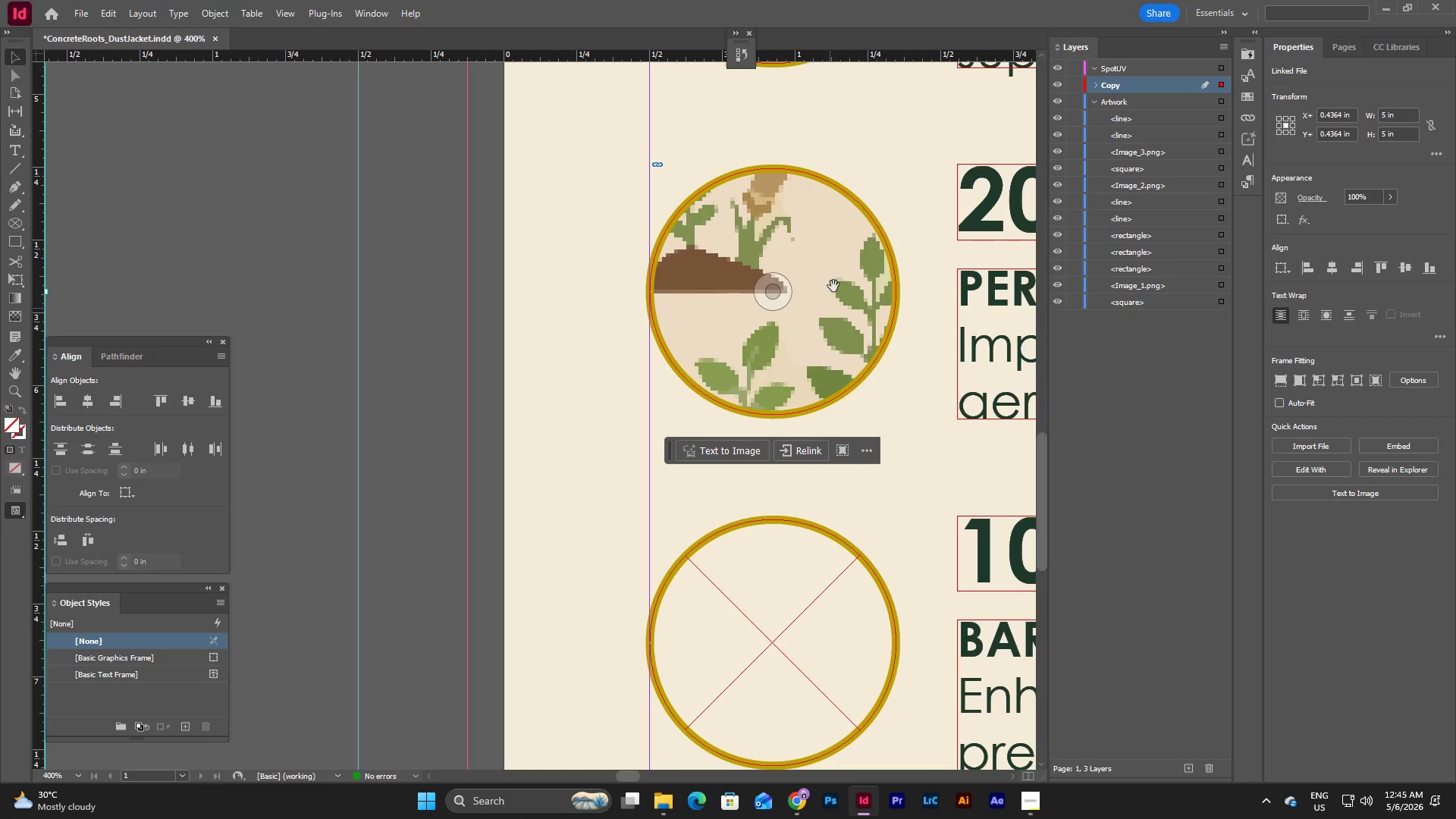 
double_click([834, 271])
 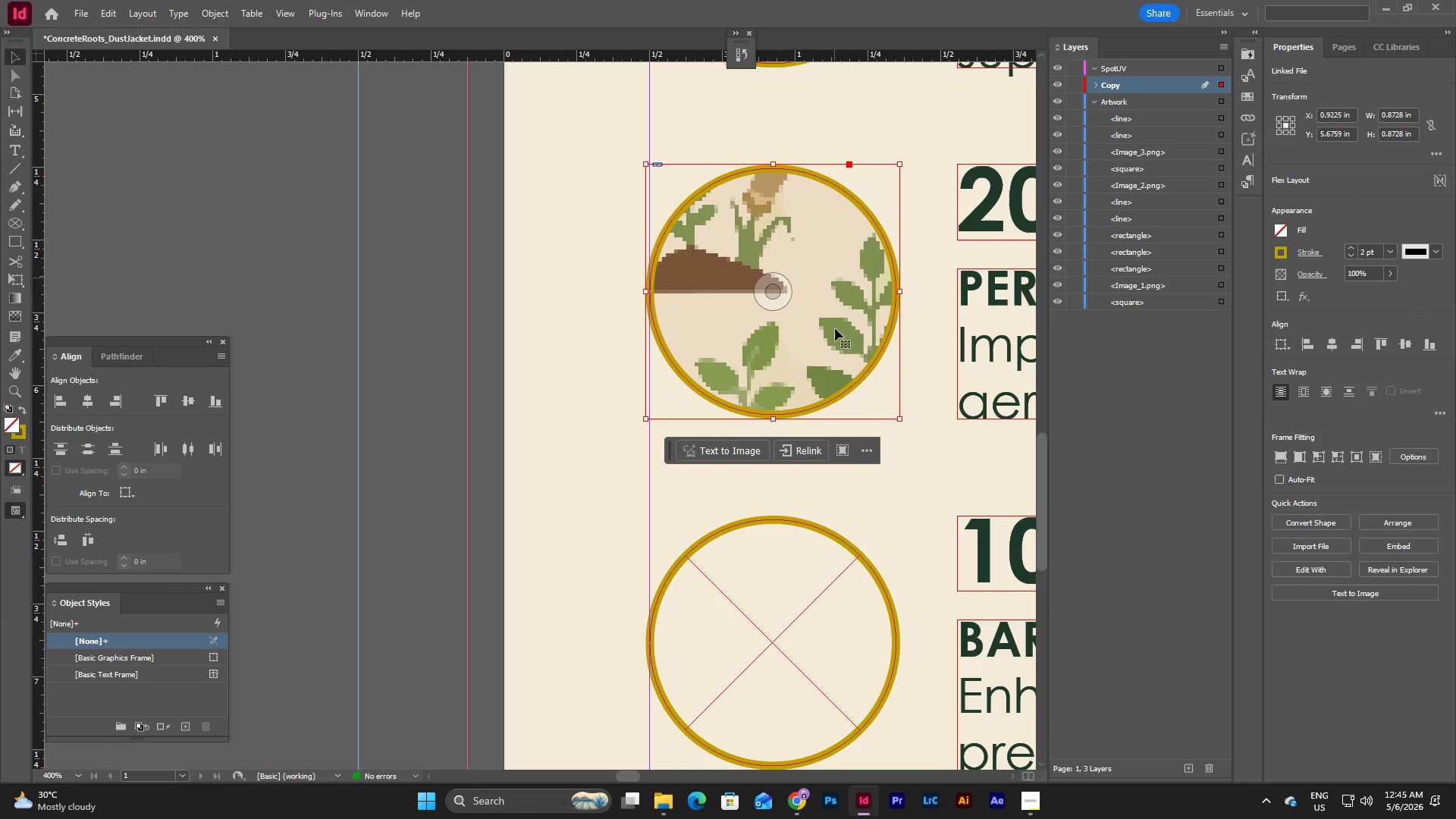 
scroll: coordinate [836, 356], scroll_direction: up, amount: 6.0
 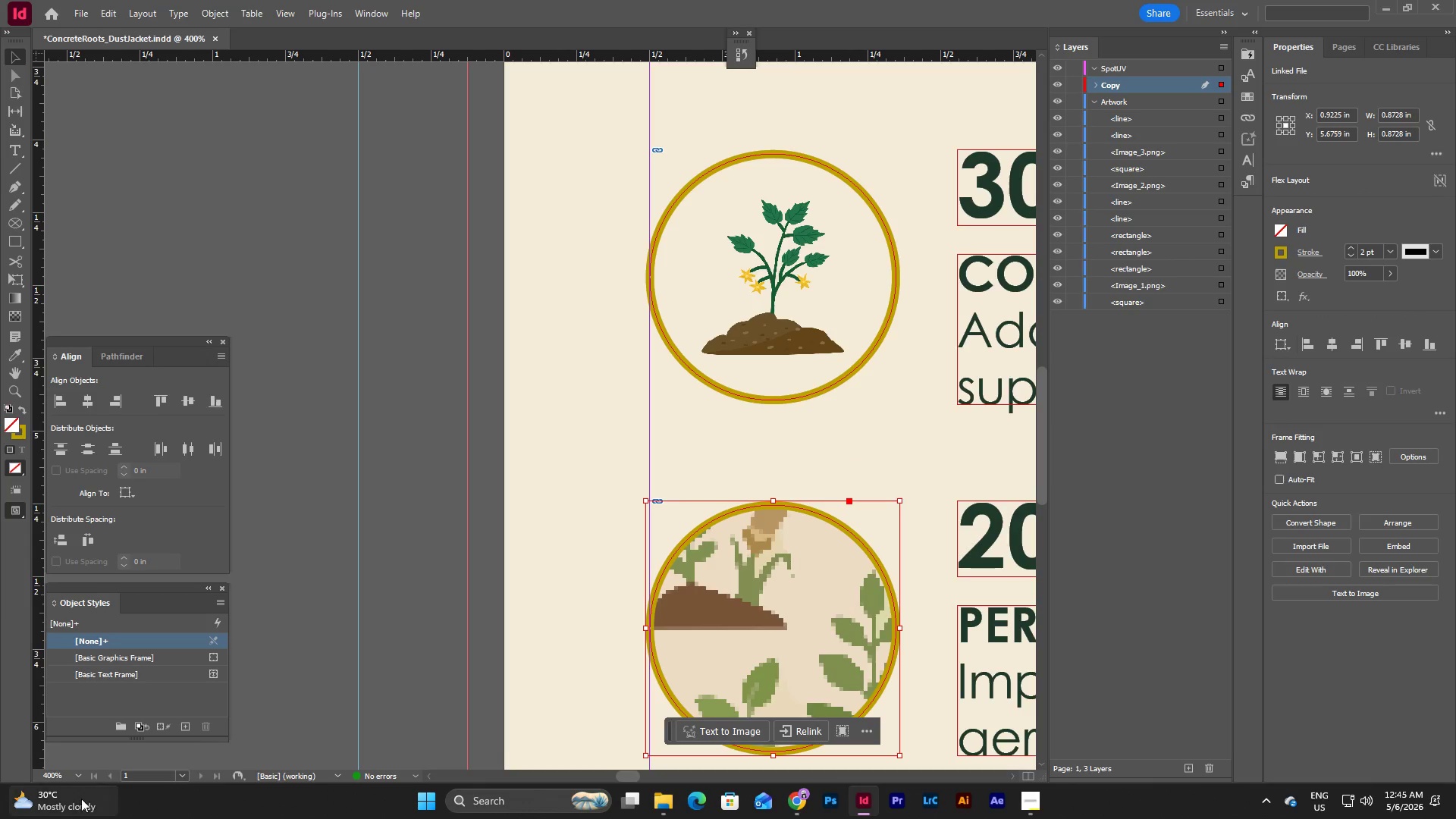 
left_click([84, 774])
 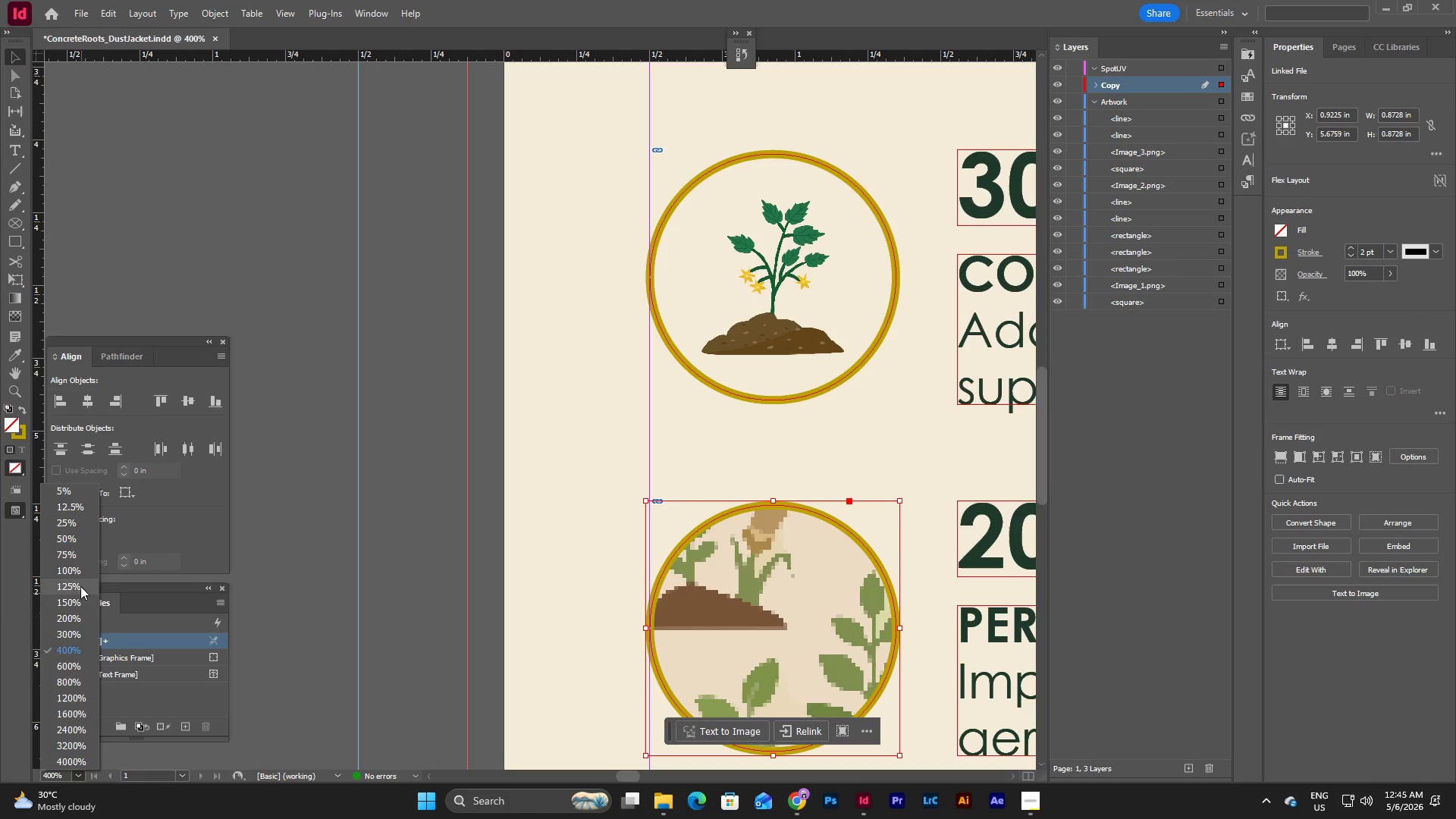 
left_click([79, 575])
 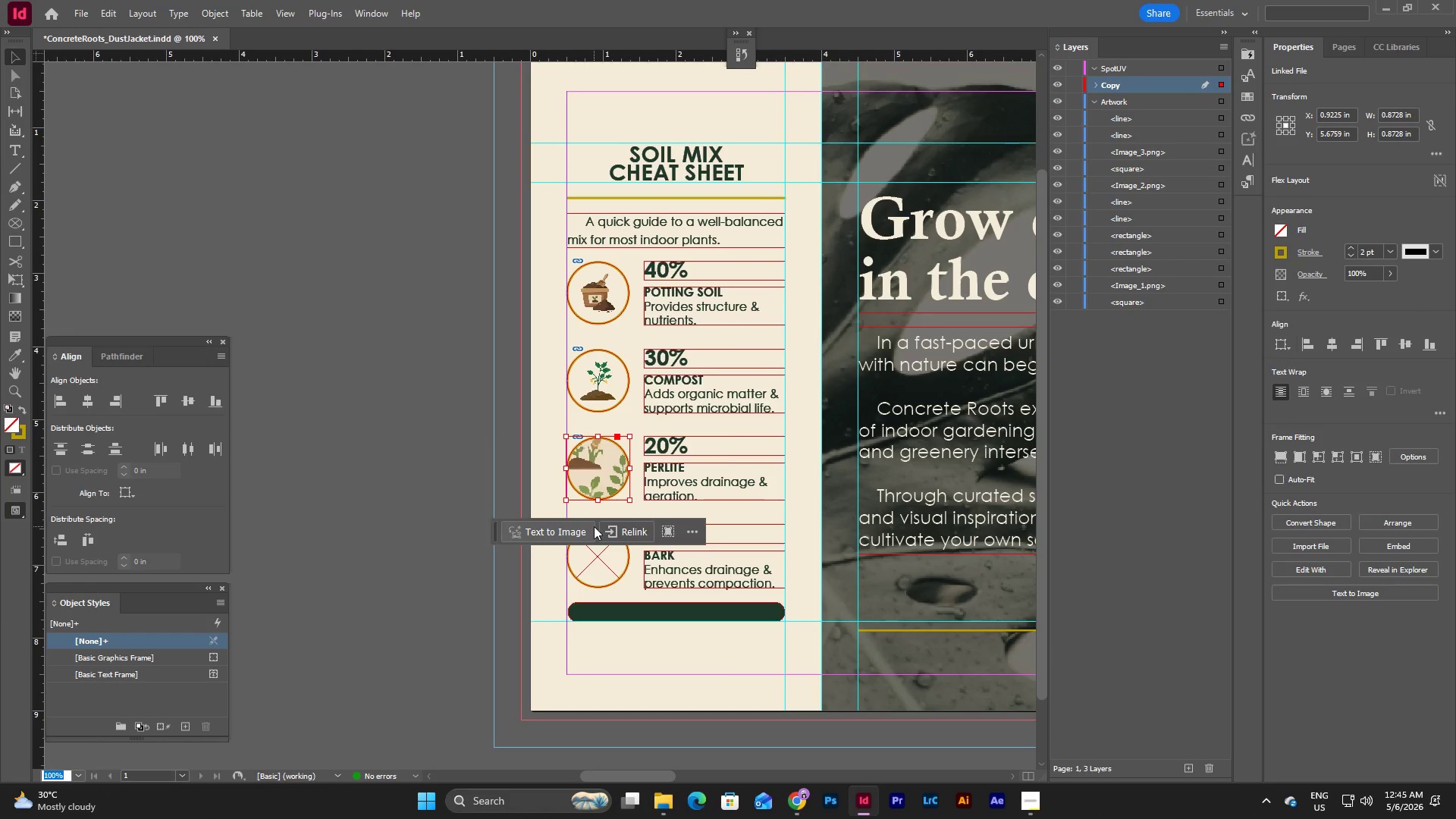 
double_click([610, 466])
 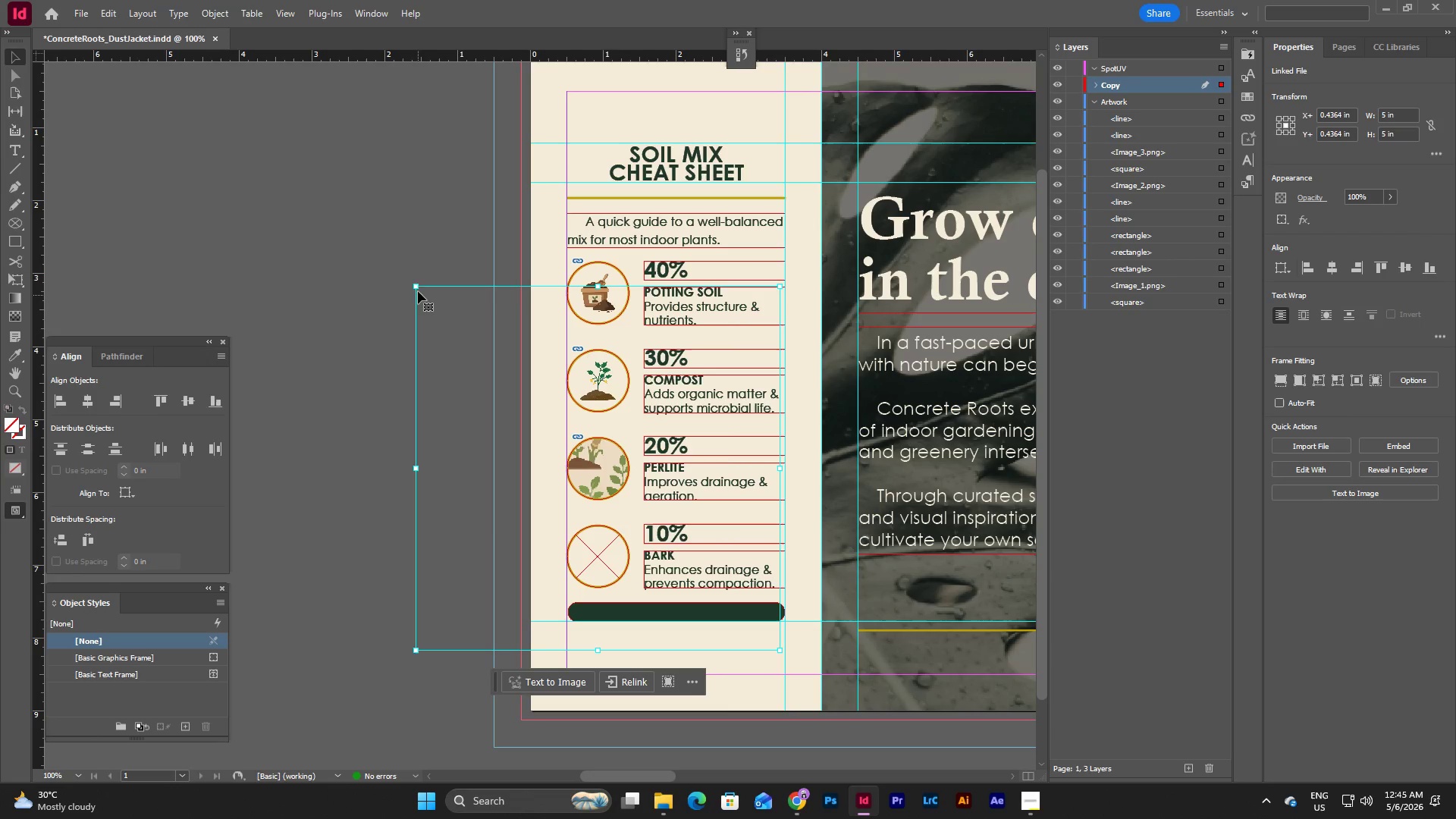 
left_click_drag(start_coordinate=[417, 288], to_coordinate=[563, 431])
 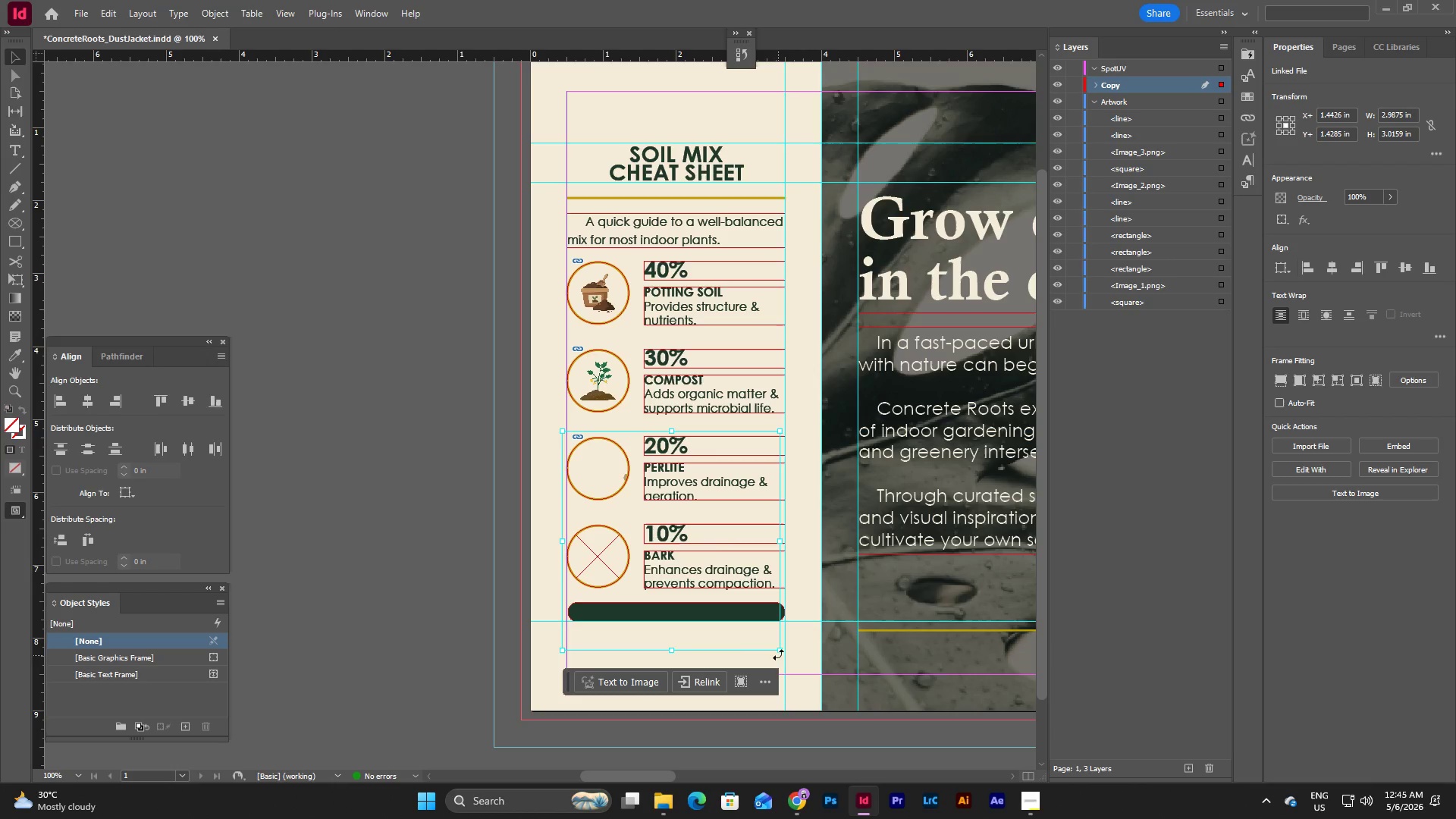 
left_click_drag(start_coordinate=[778, 651], to_coordinate=[632, 501])
 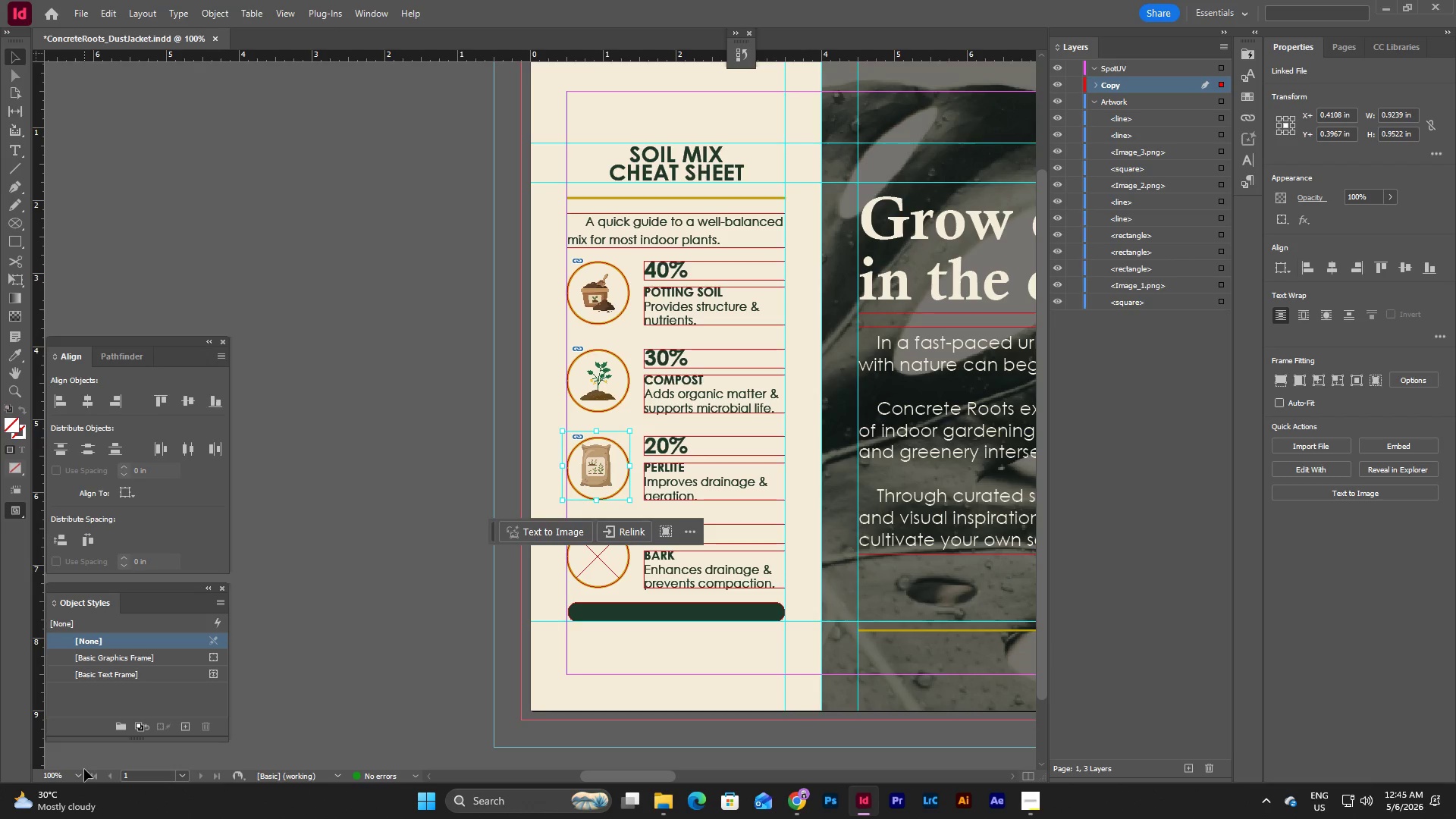 
double_click([79, 776])
 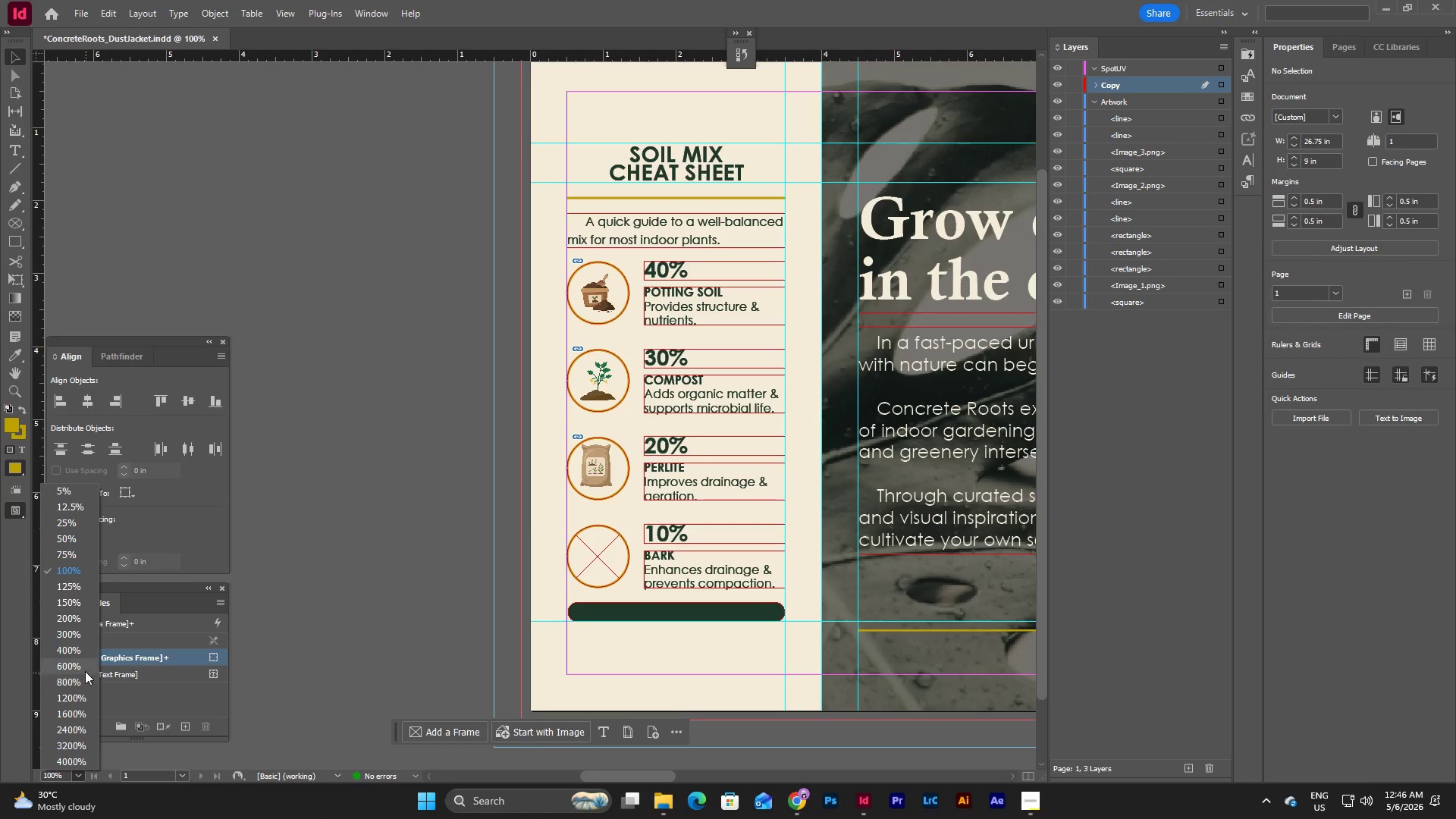 
left_click([82, 654])
 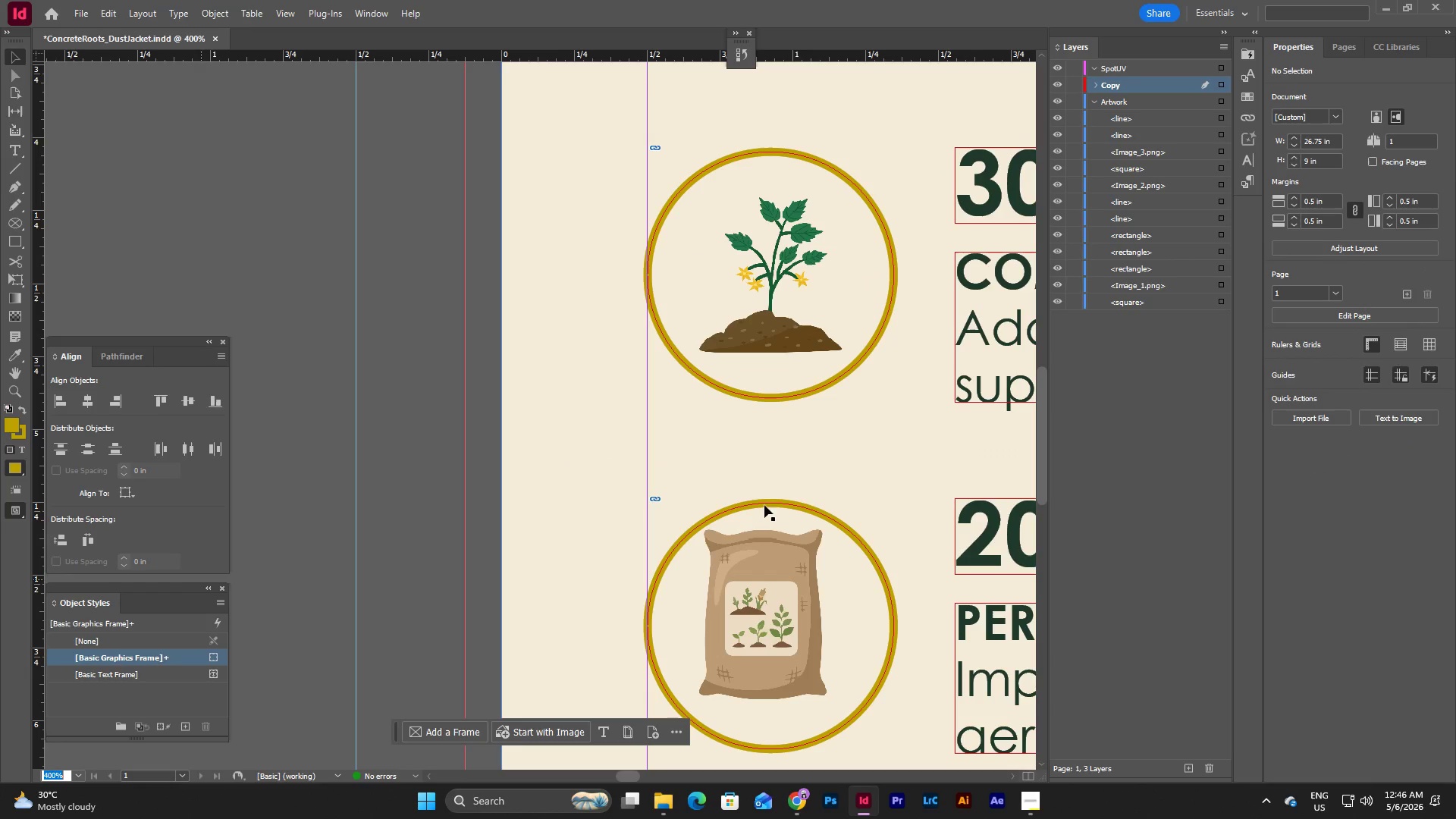 
left_click([800, 452])
 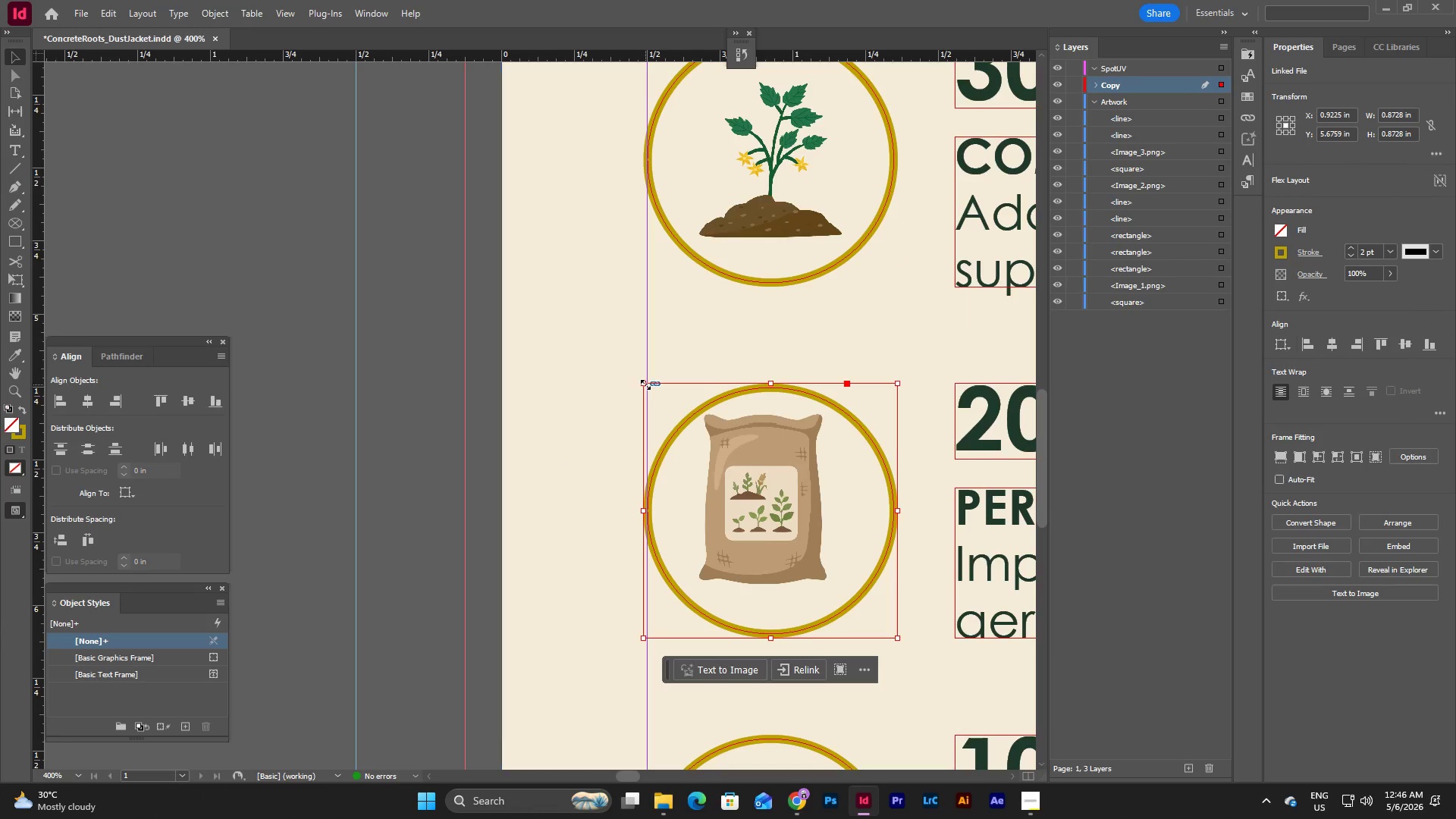 
scroll: coordinate [772, 505], scroll_direction: down, amount: 2.0
 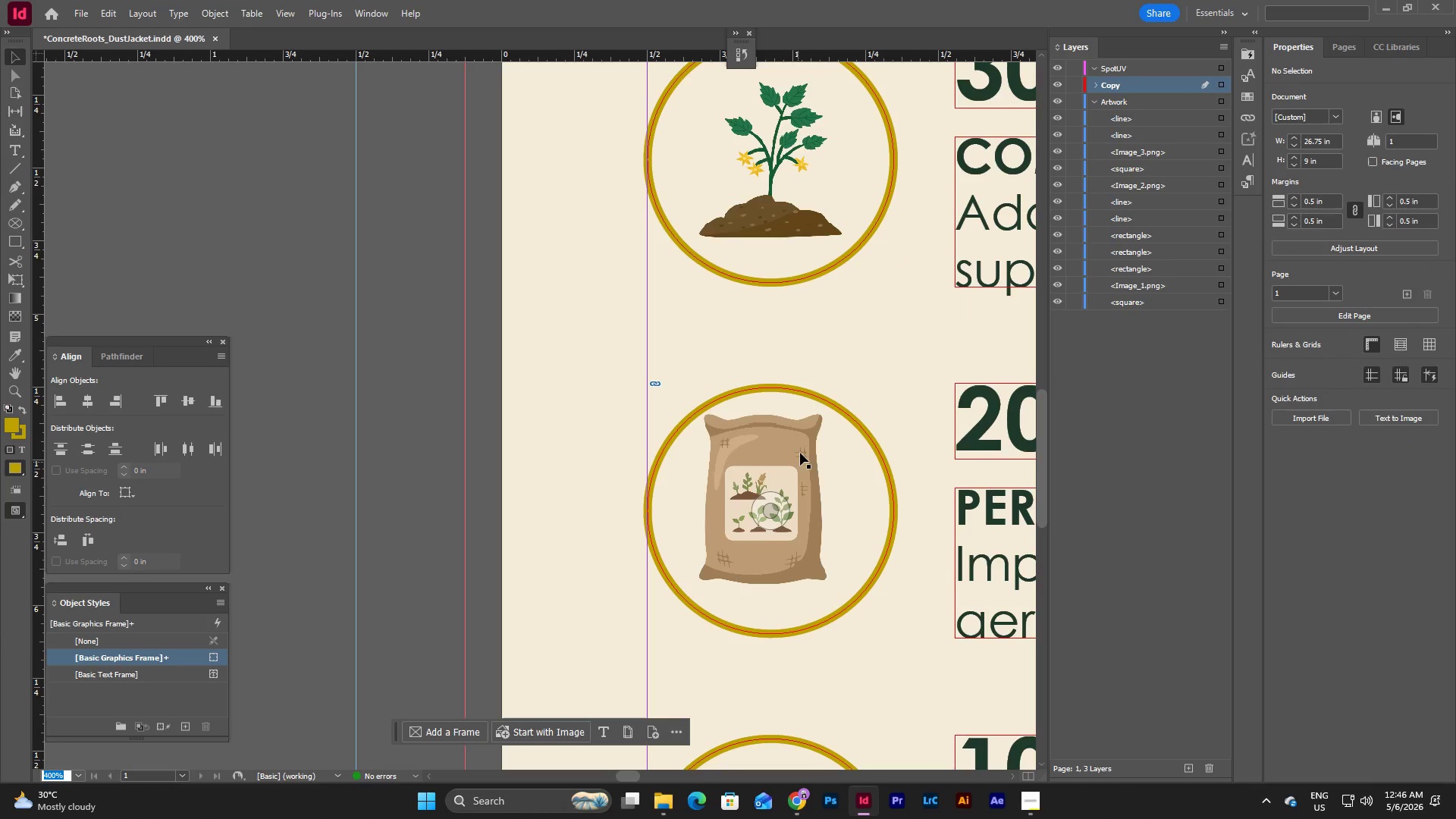 
left_click_drag(start_coordinate=[645, 384], to_coordinate=[642, 385])
 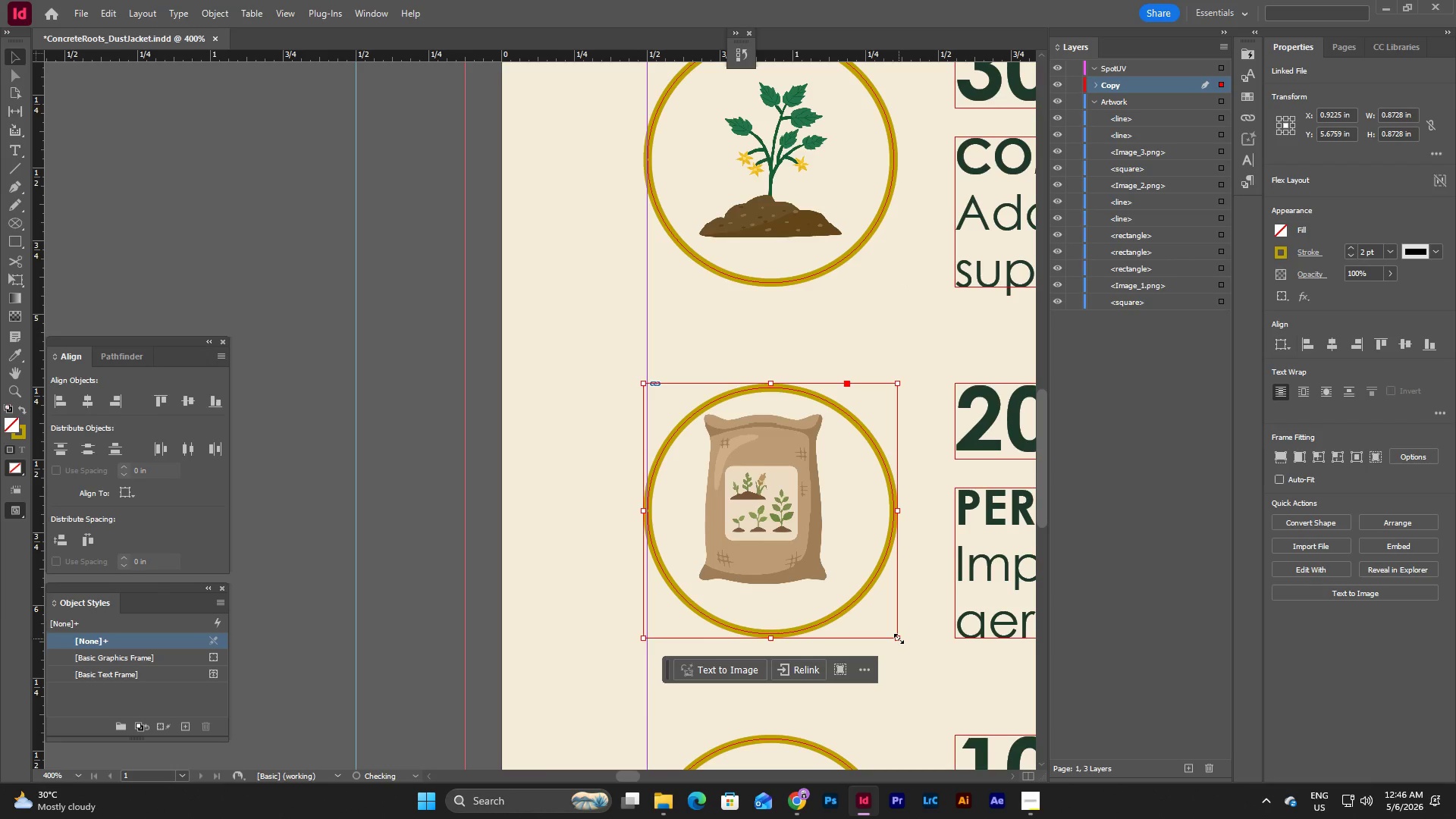 
wait(6.28)
 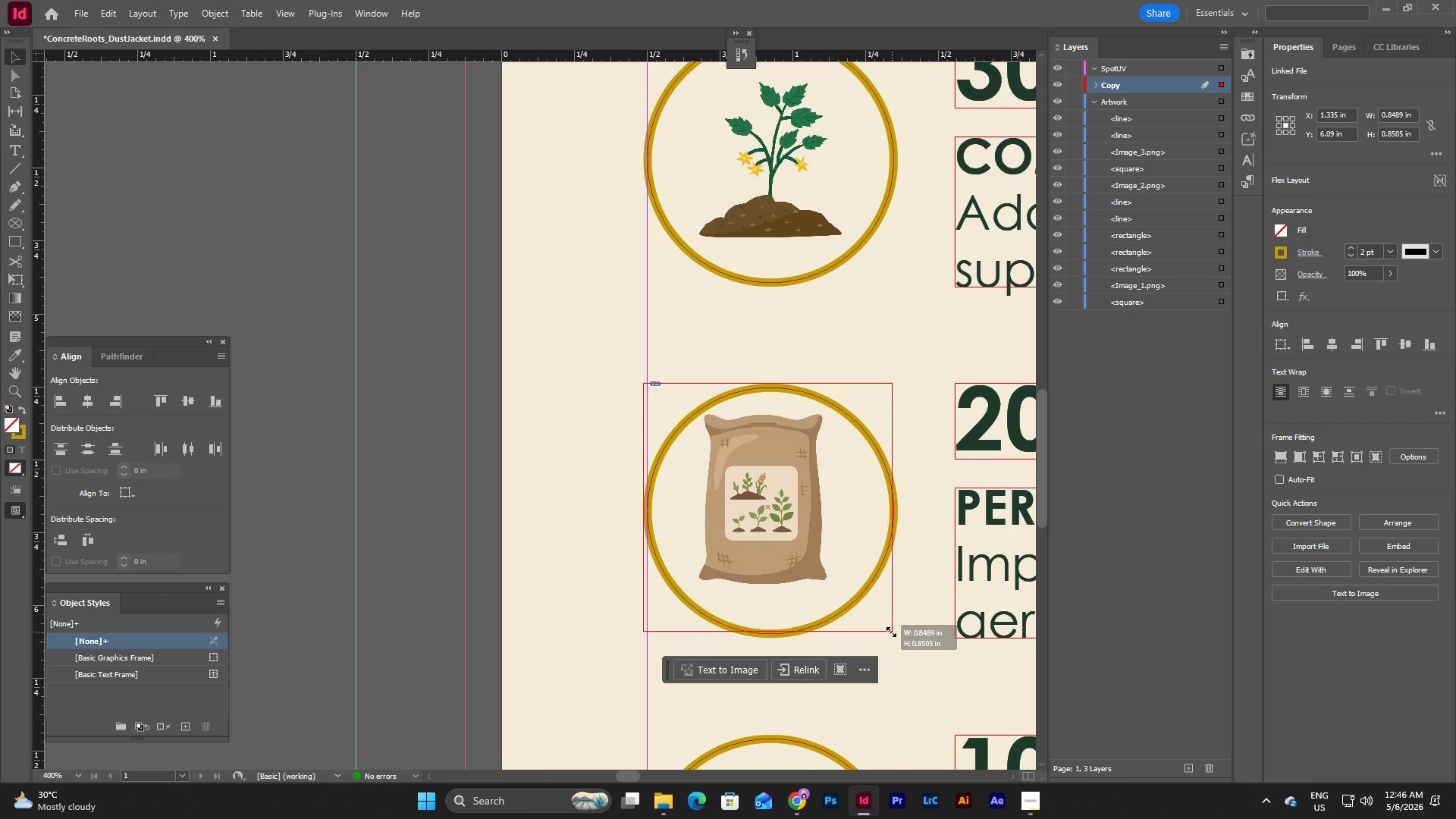 
double_click([768, 485])
 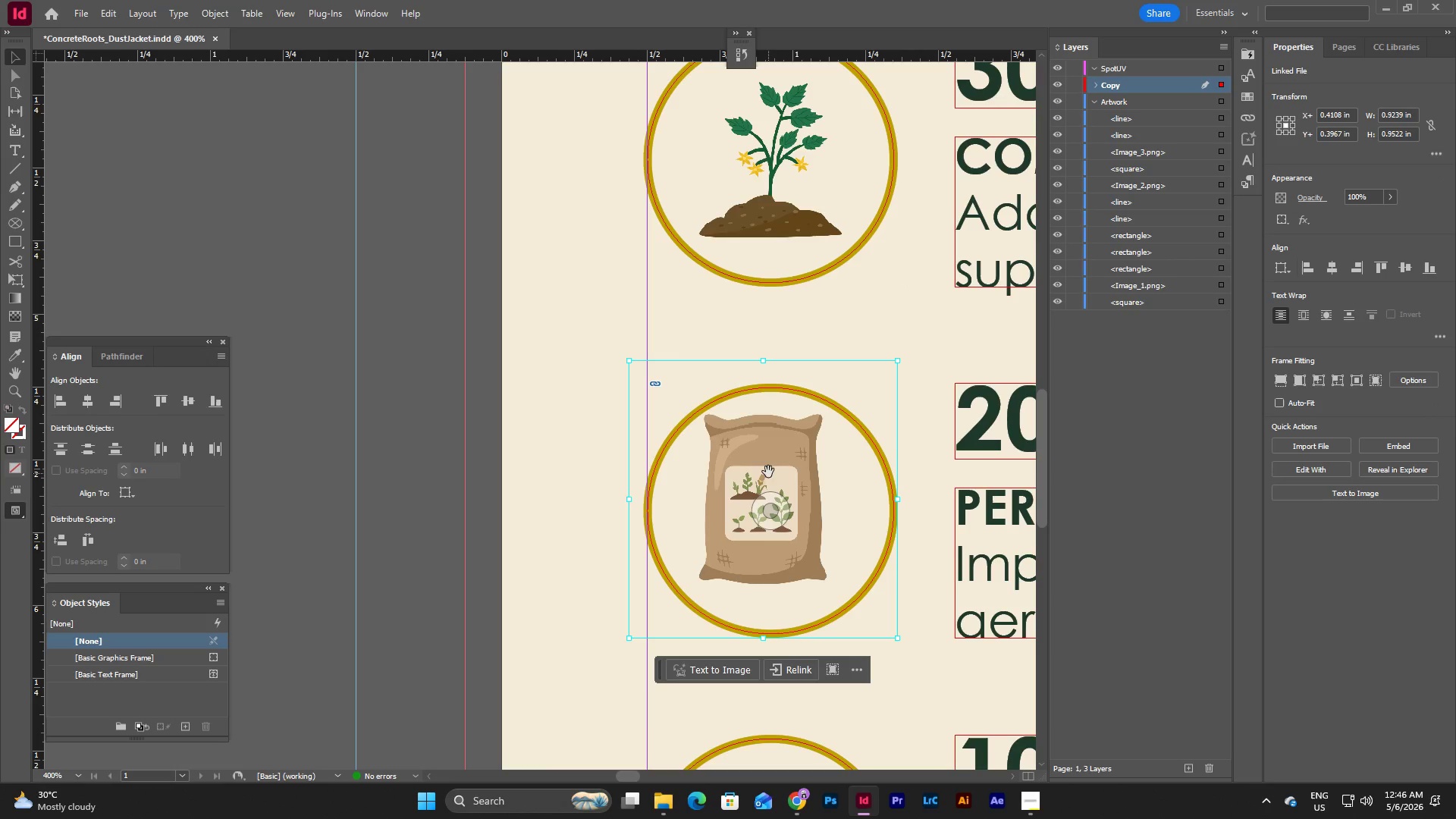 
left_click_drag(start_coordinate=[770, 460], to_coordinate=[771, 476])
 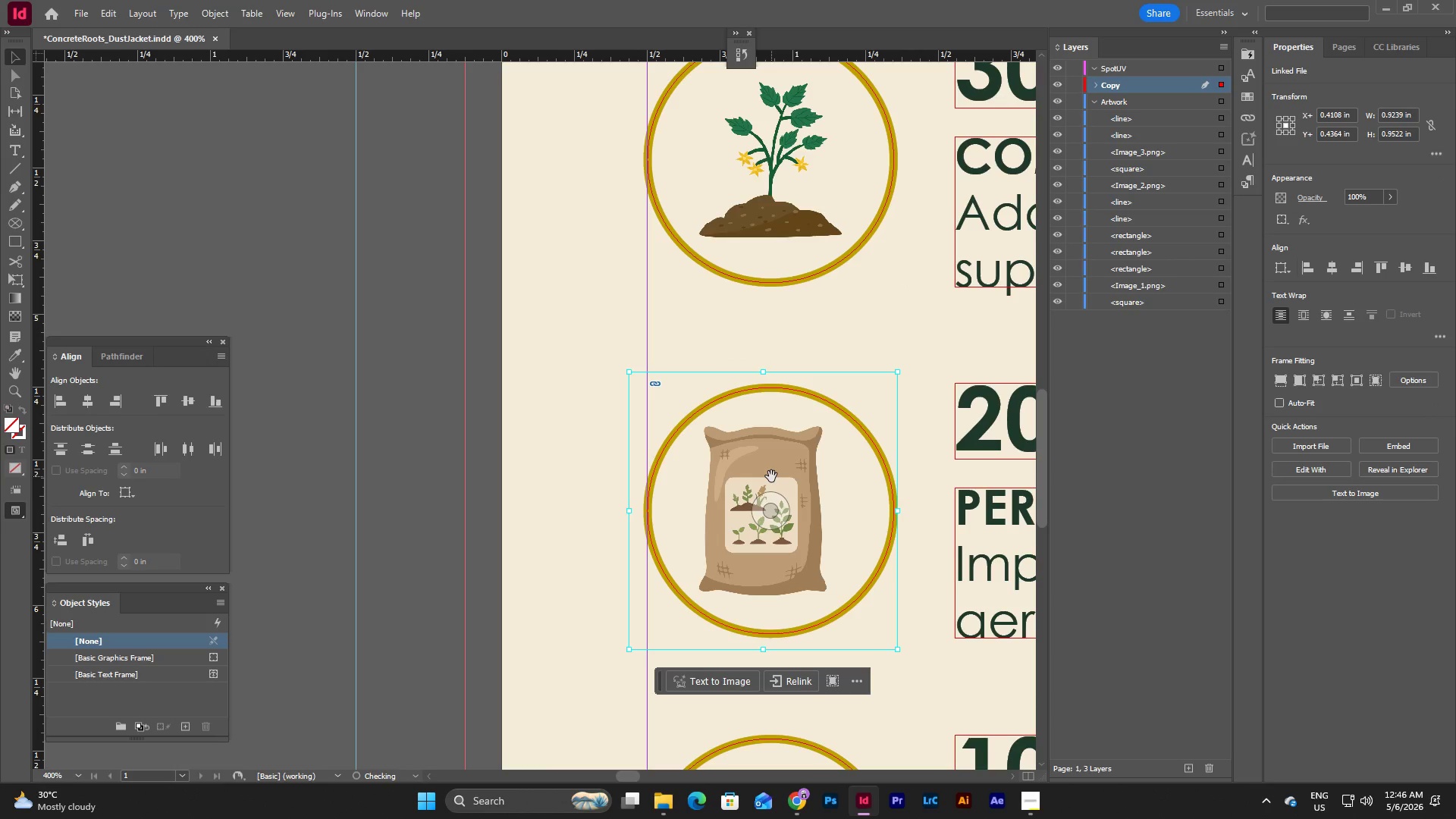 
left_click_drag(start_coordinate=[771, 476], to_coordinate=[778, 476])
 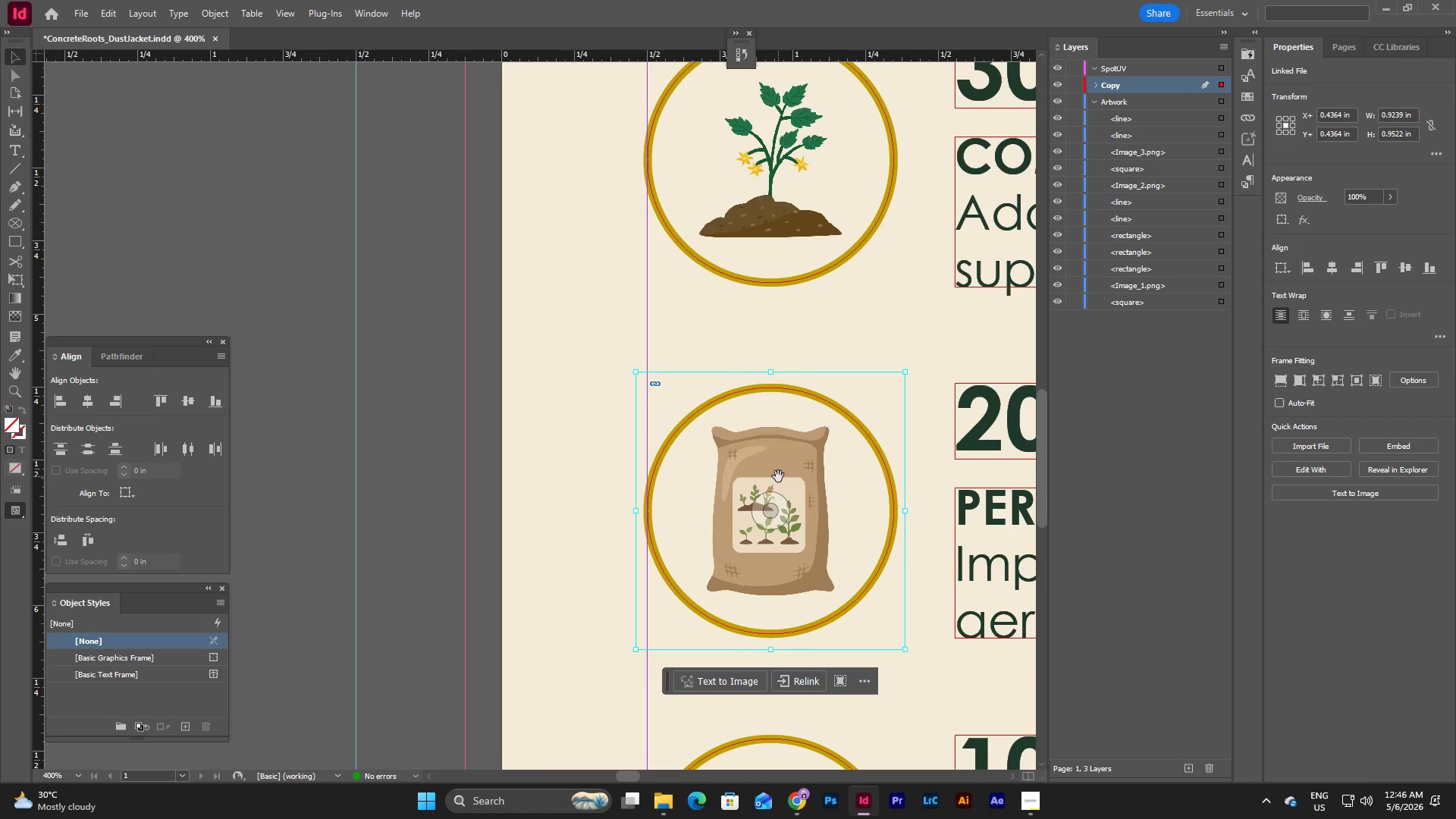 
key(Control+Z)
 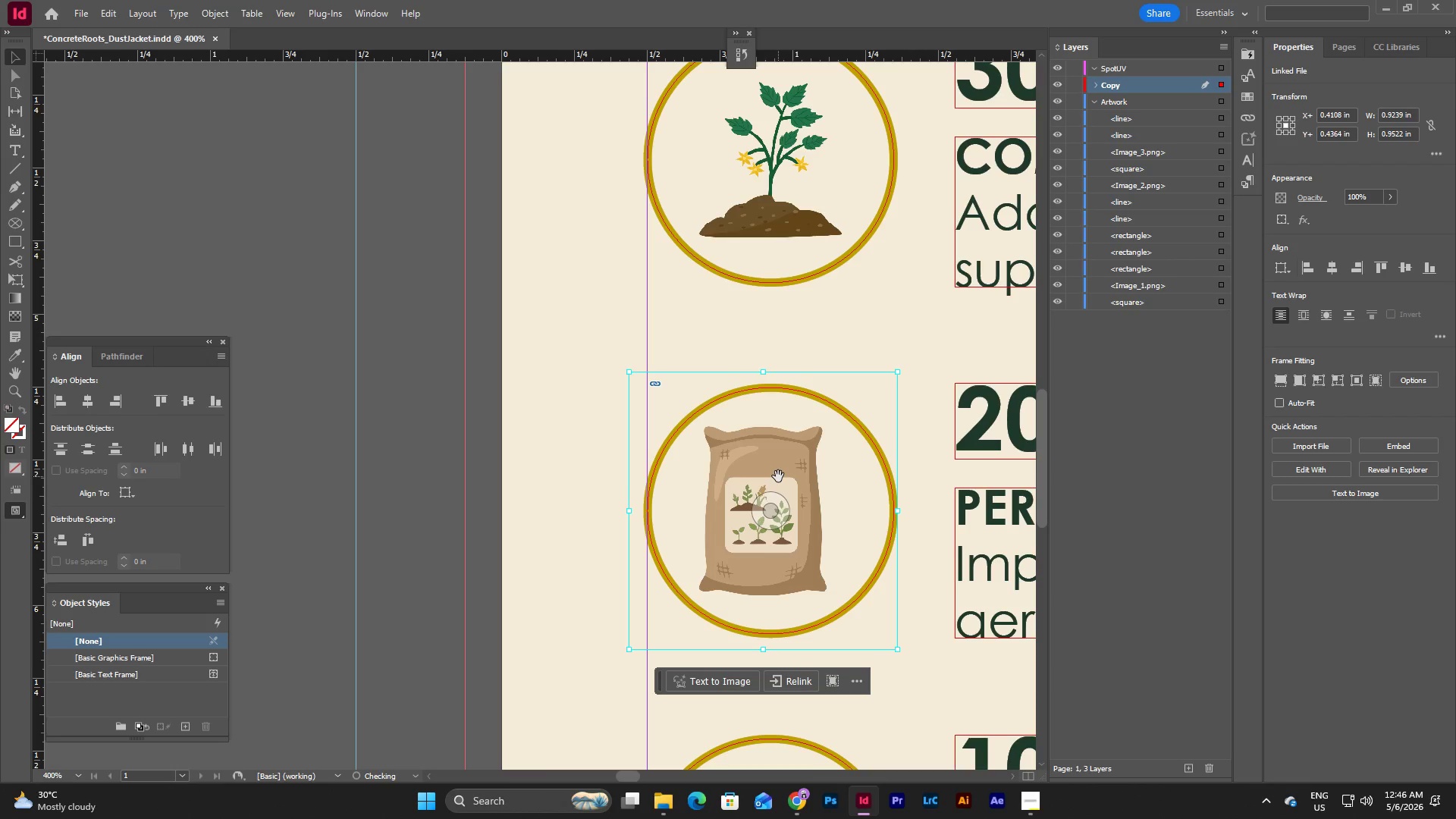 
key(Control+Z)
 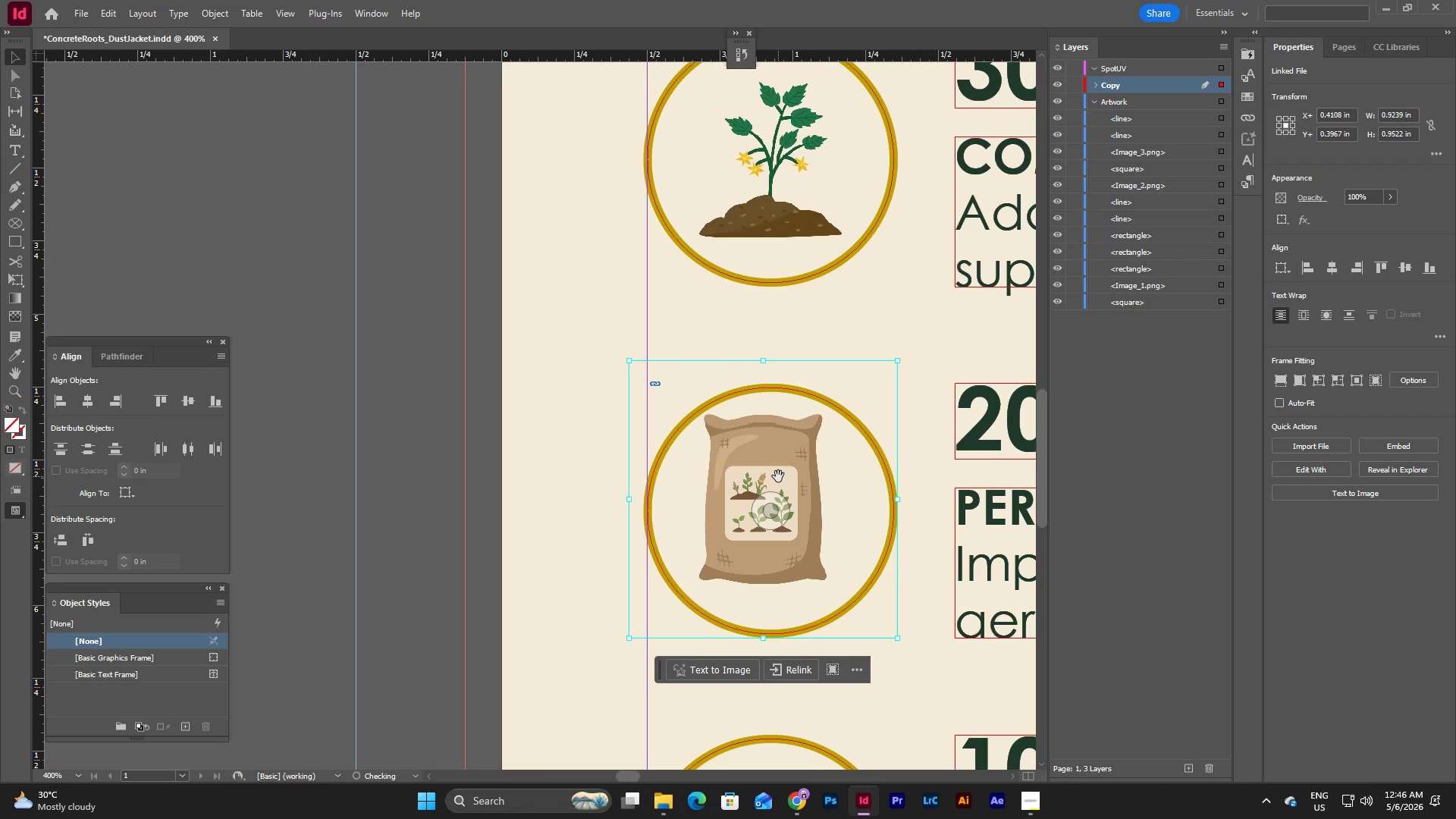 
key(Control+Z)
 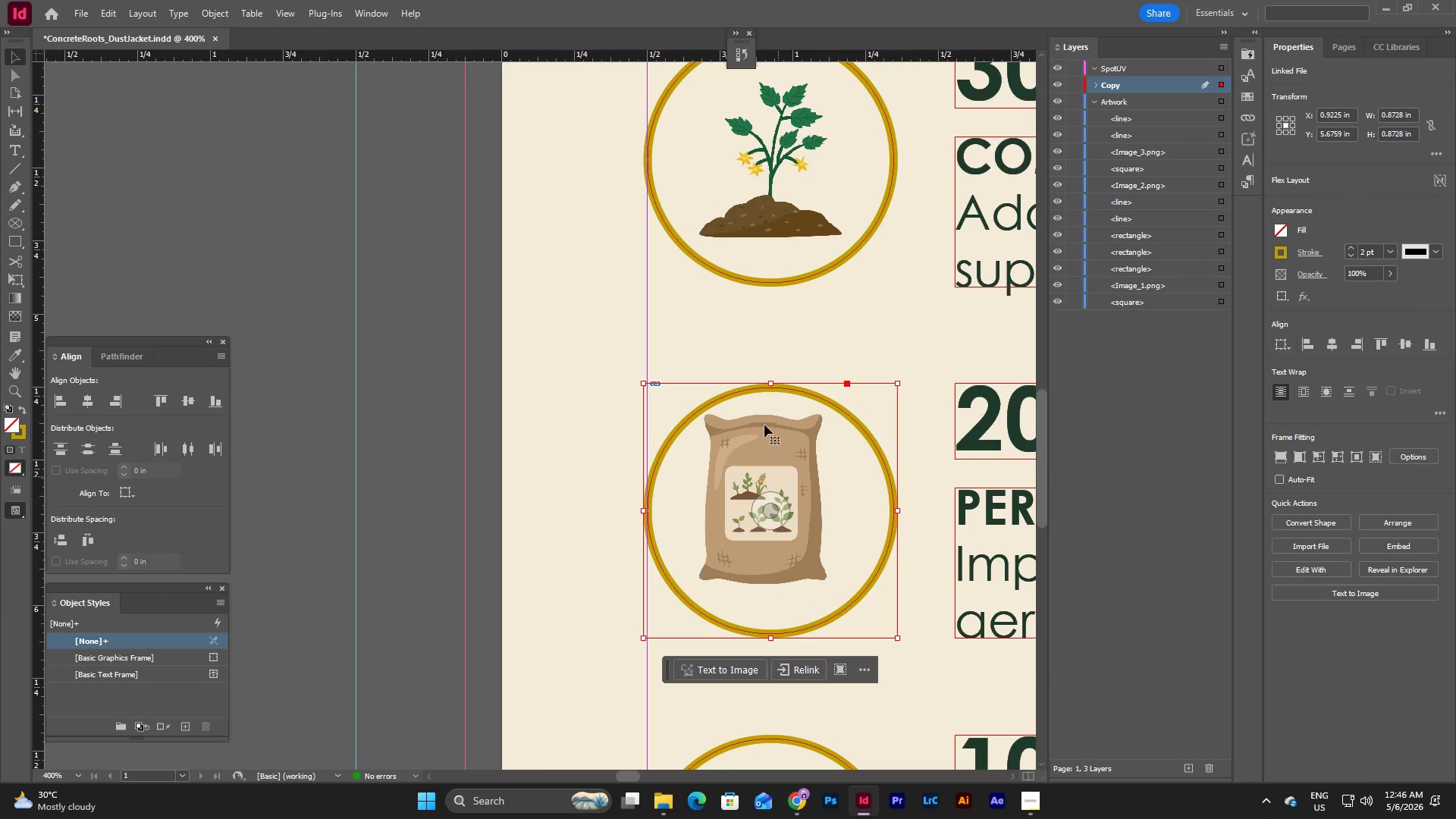 
double_click([764, 419])
 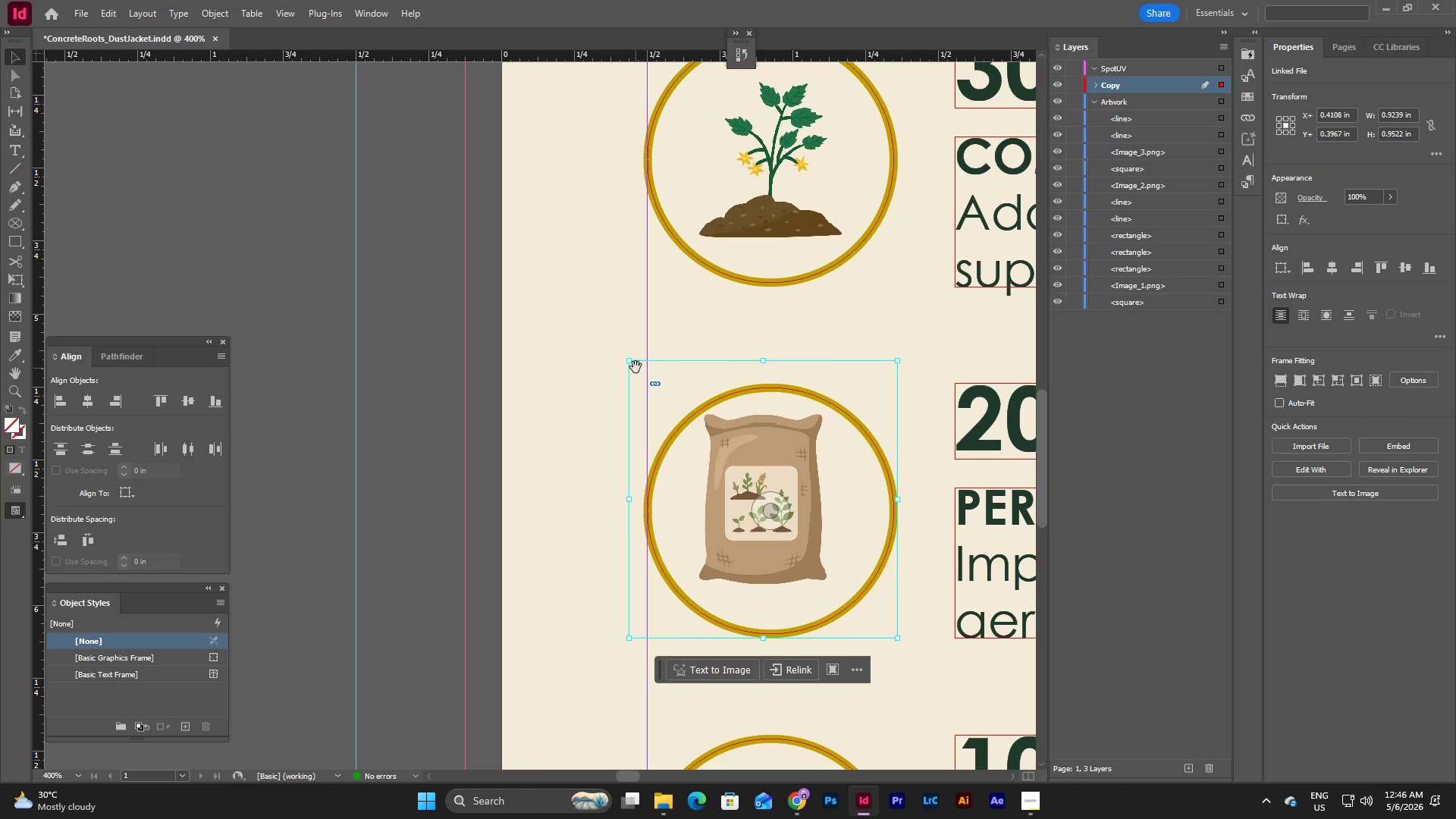 
key(Control+Z)
 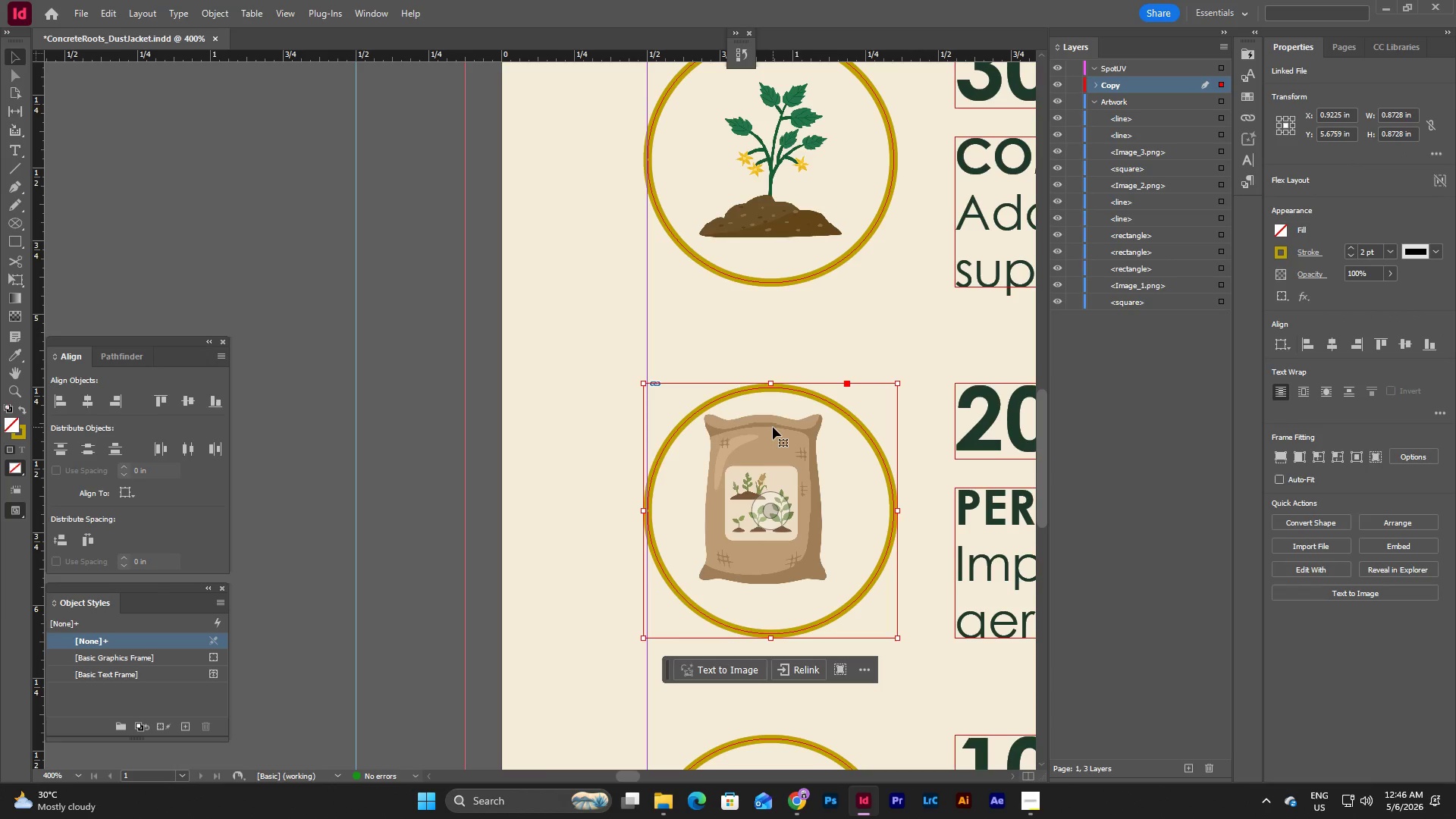 
key(Control+Z)
 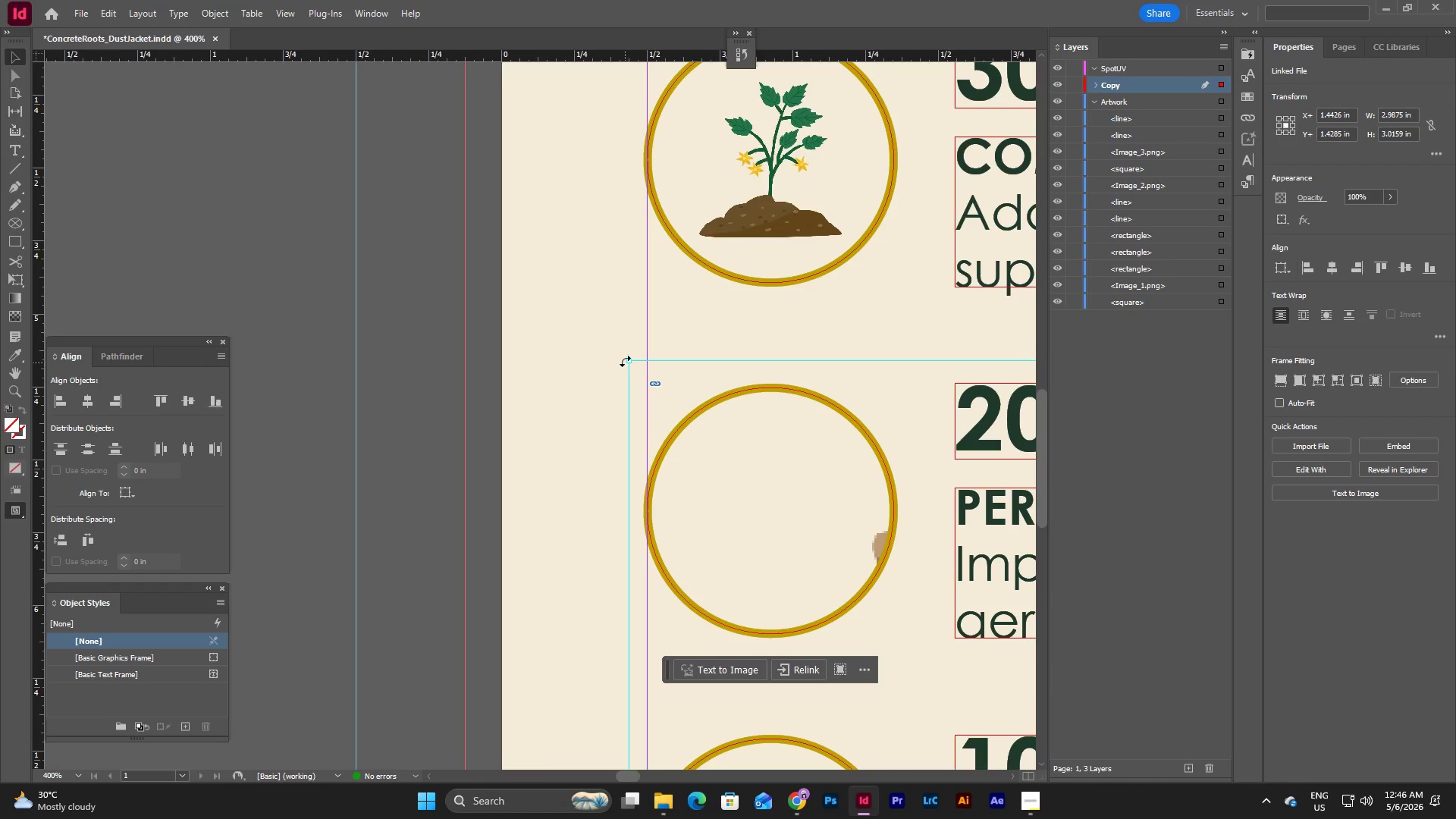 
left_click_drag(start_coordinate=[627, 362], to_coordinate=[642, 386])
 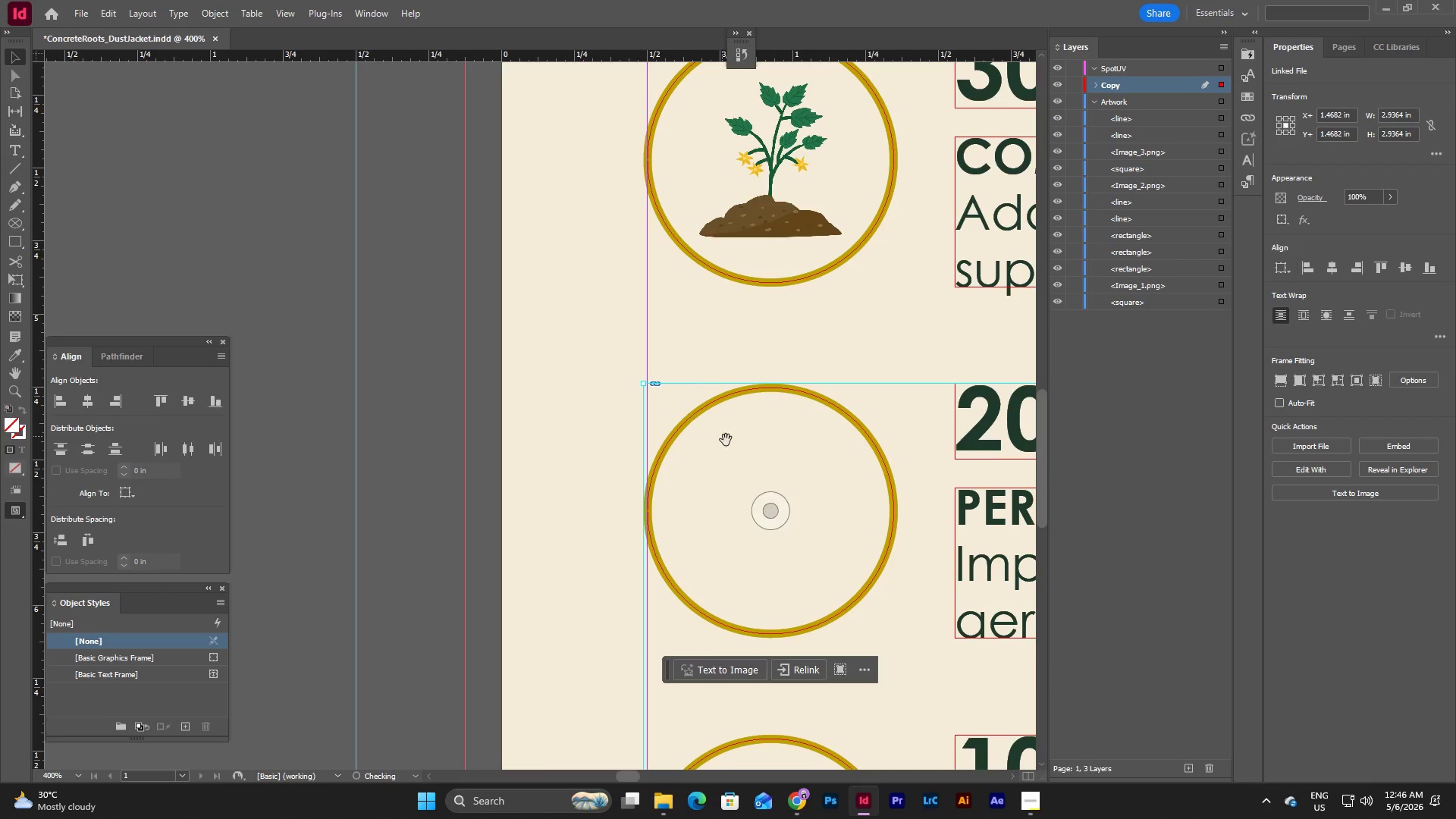 
scroll: coordinate [730, 445], scroll_direction: down, amount: 4.0
 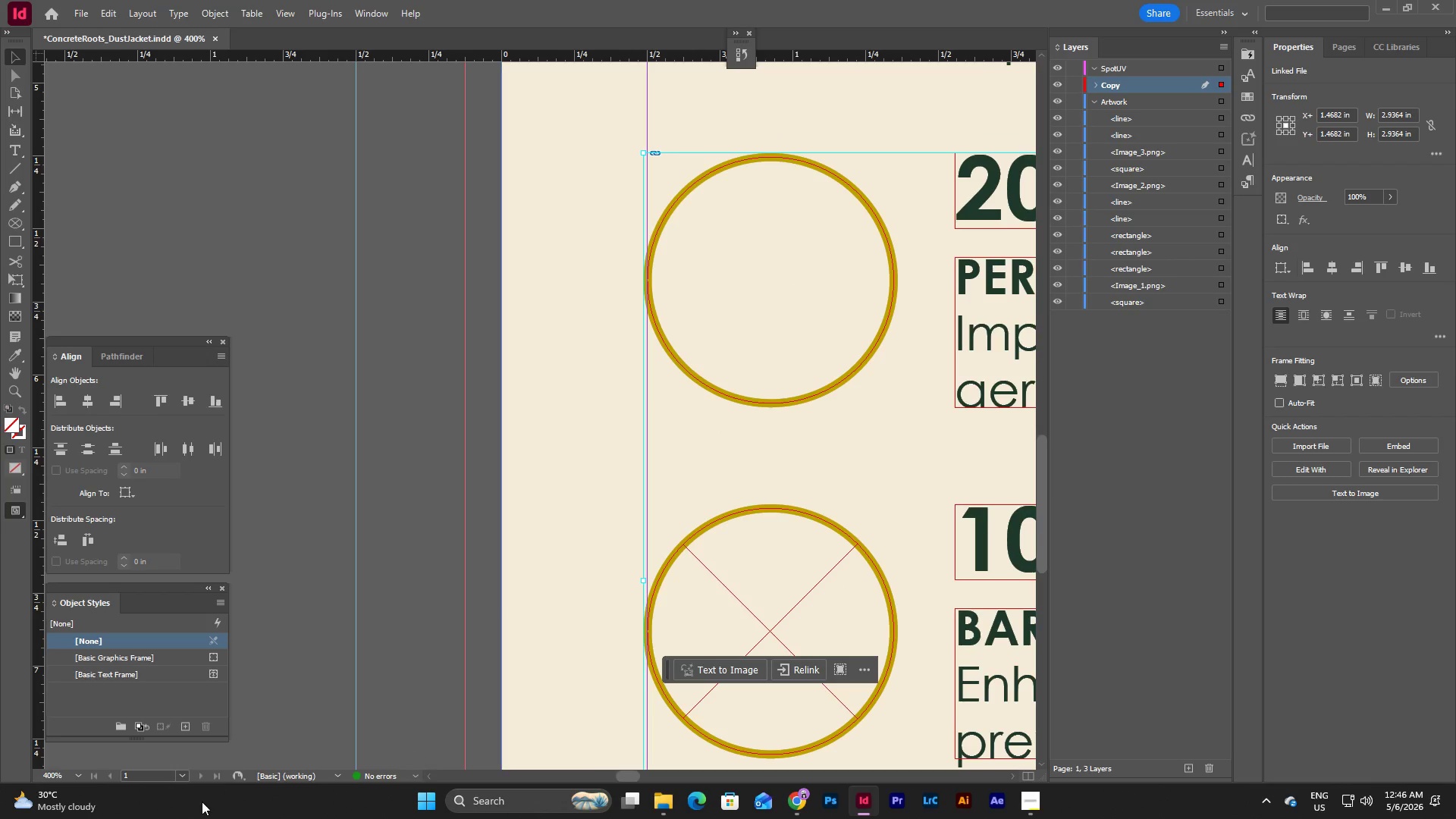 
left_click([80, 778])
 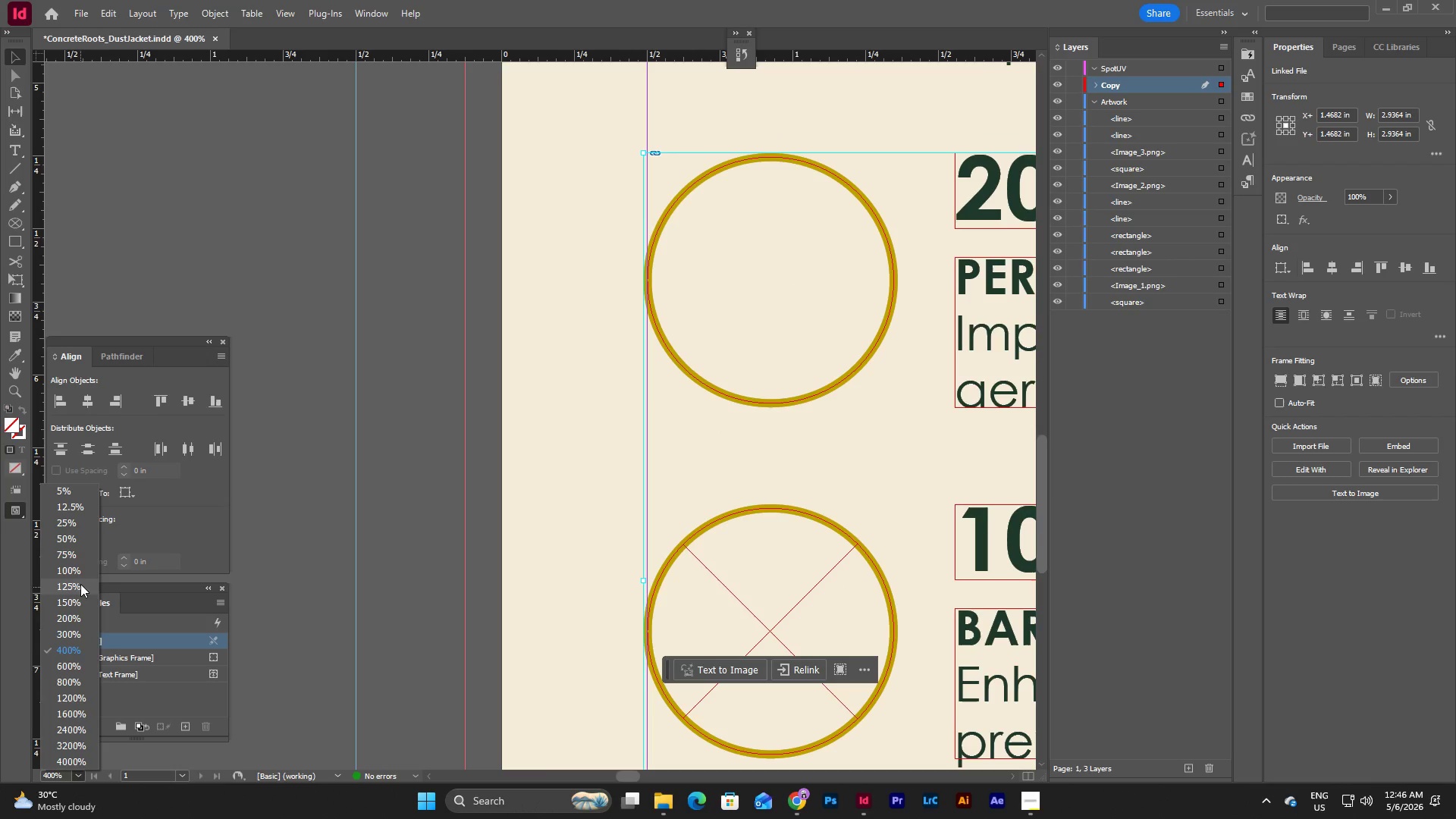 
left_click([82, 576])
 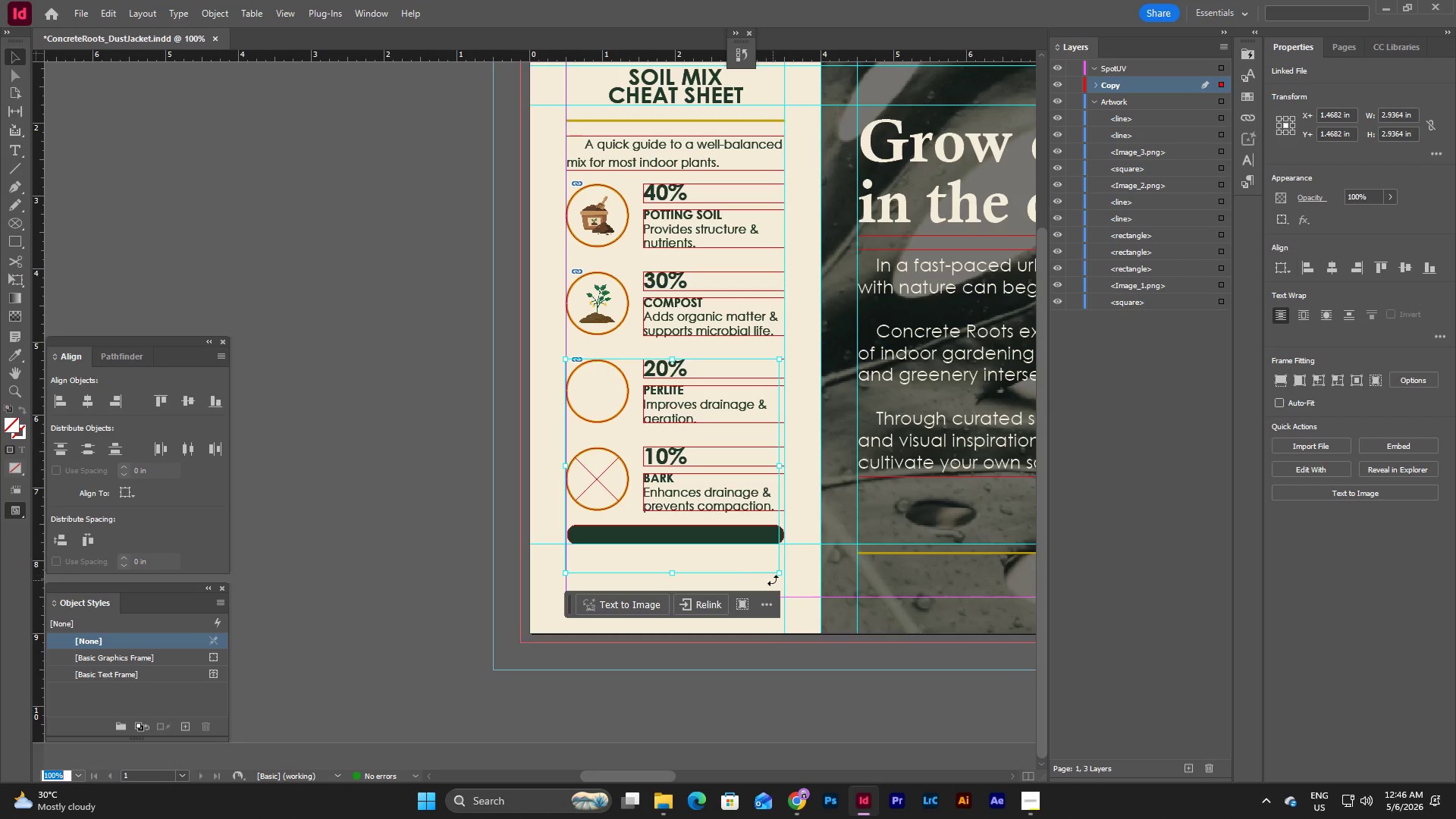 
left_click_drag(start_coordinate=[778, 575], to_coordinate=[634, 427])
 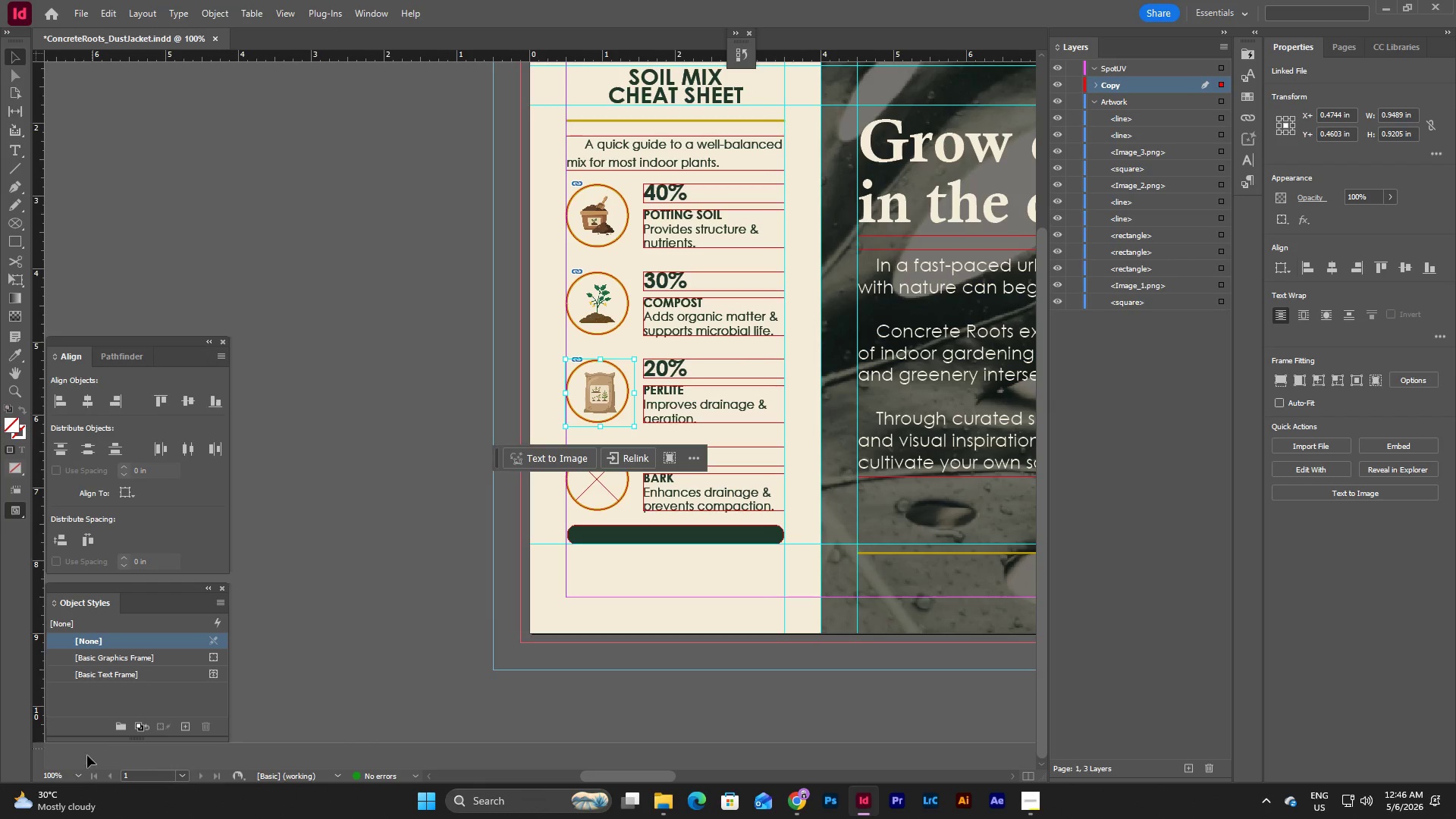 
left_click([74, 779])
 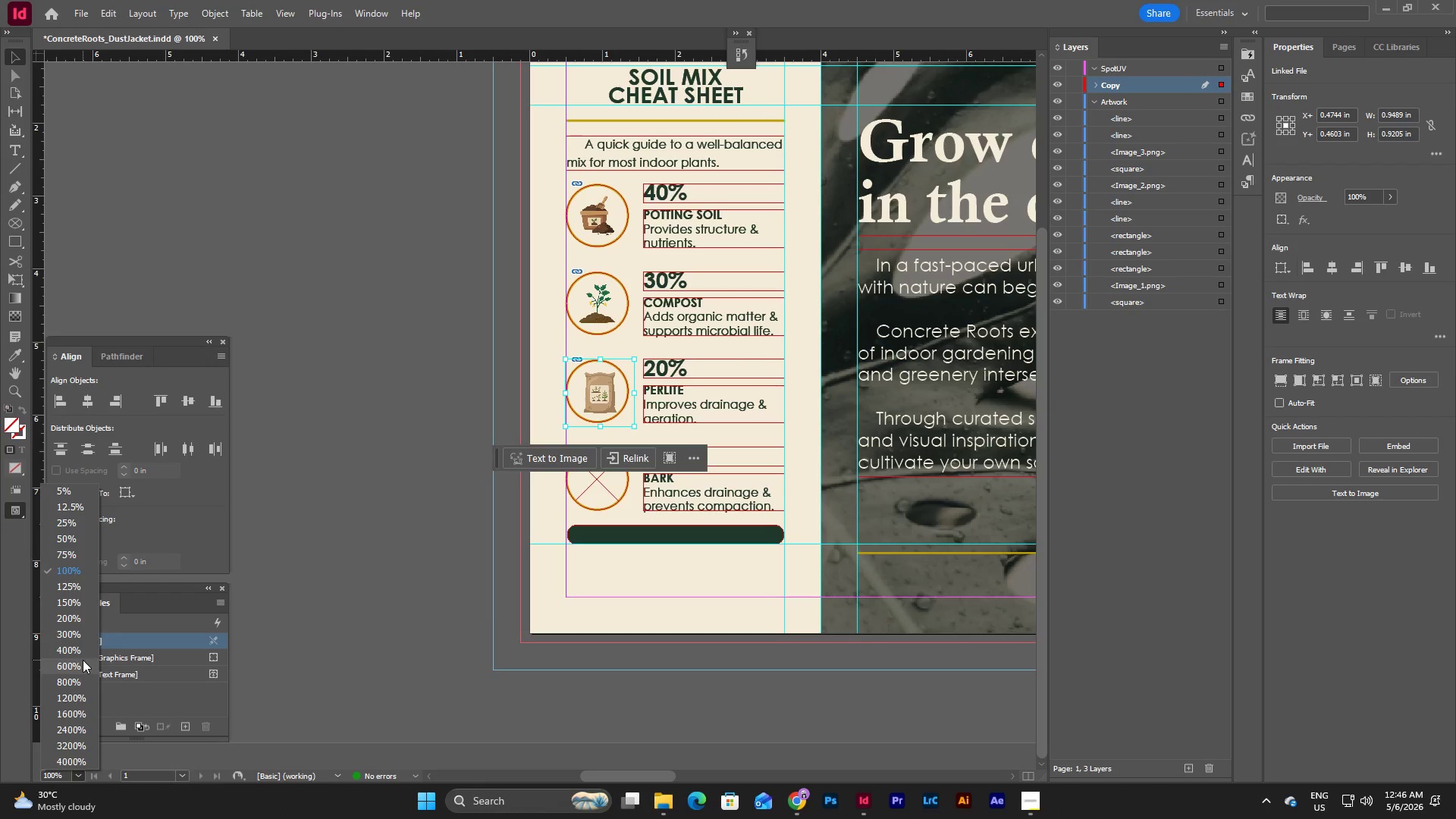 
left_click([84, 651])
 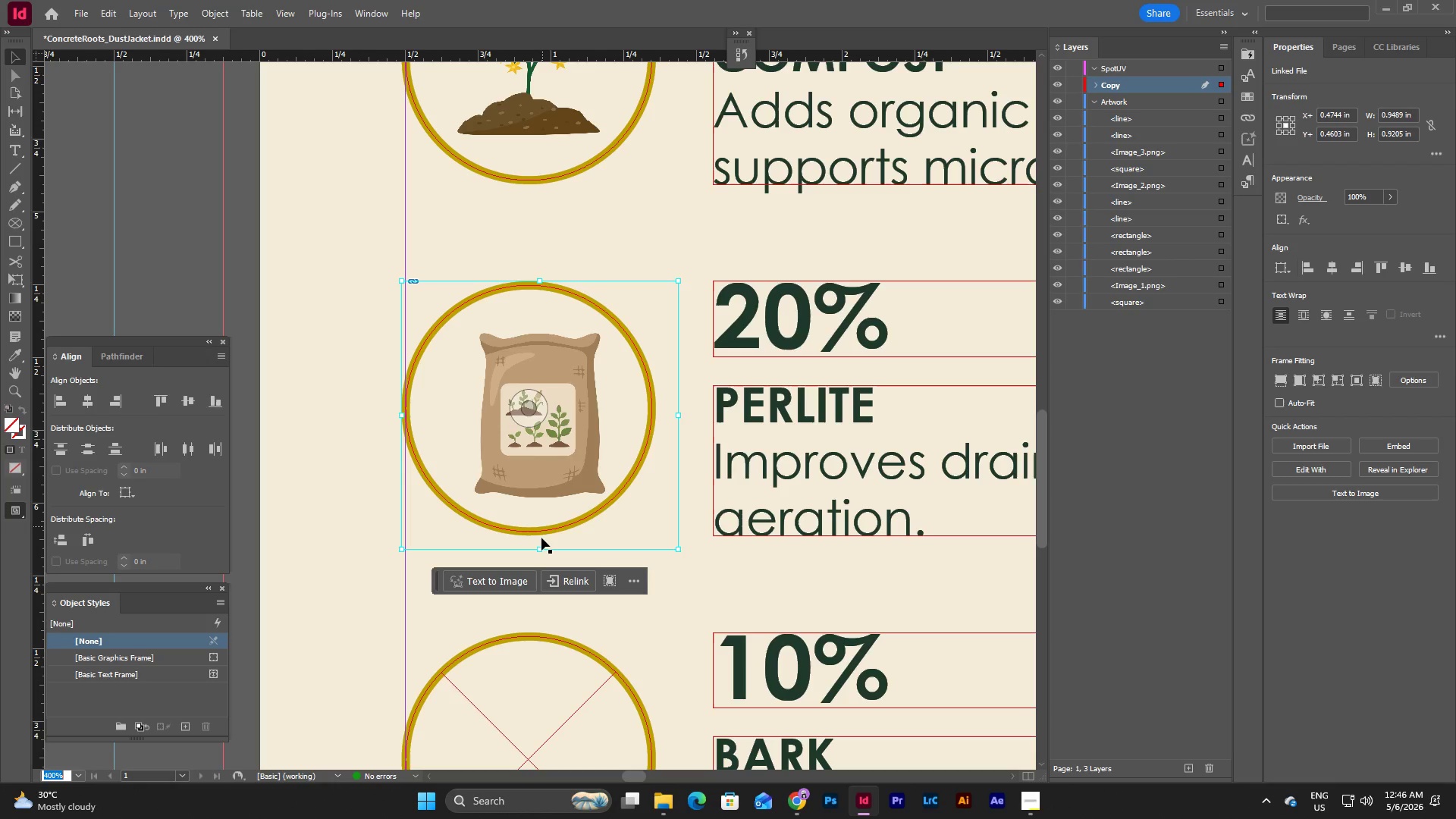 
left_click_drag(start_coordinate=[538, 551], to_coordinate=[536, 536])
 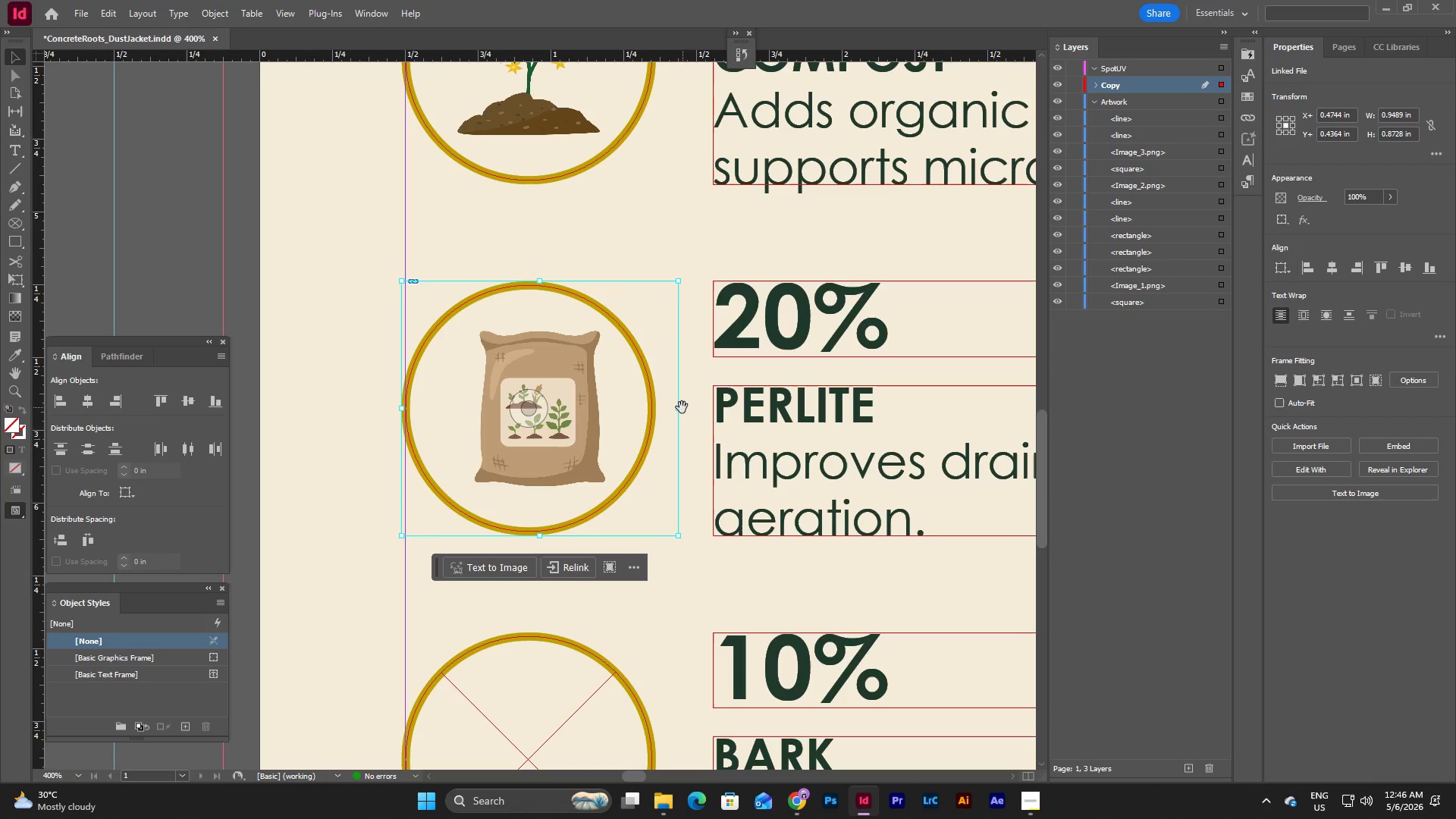 
left_click([682, 407])
 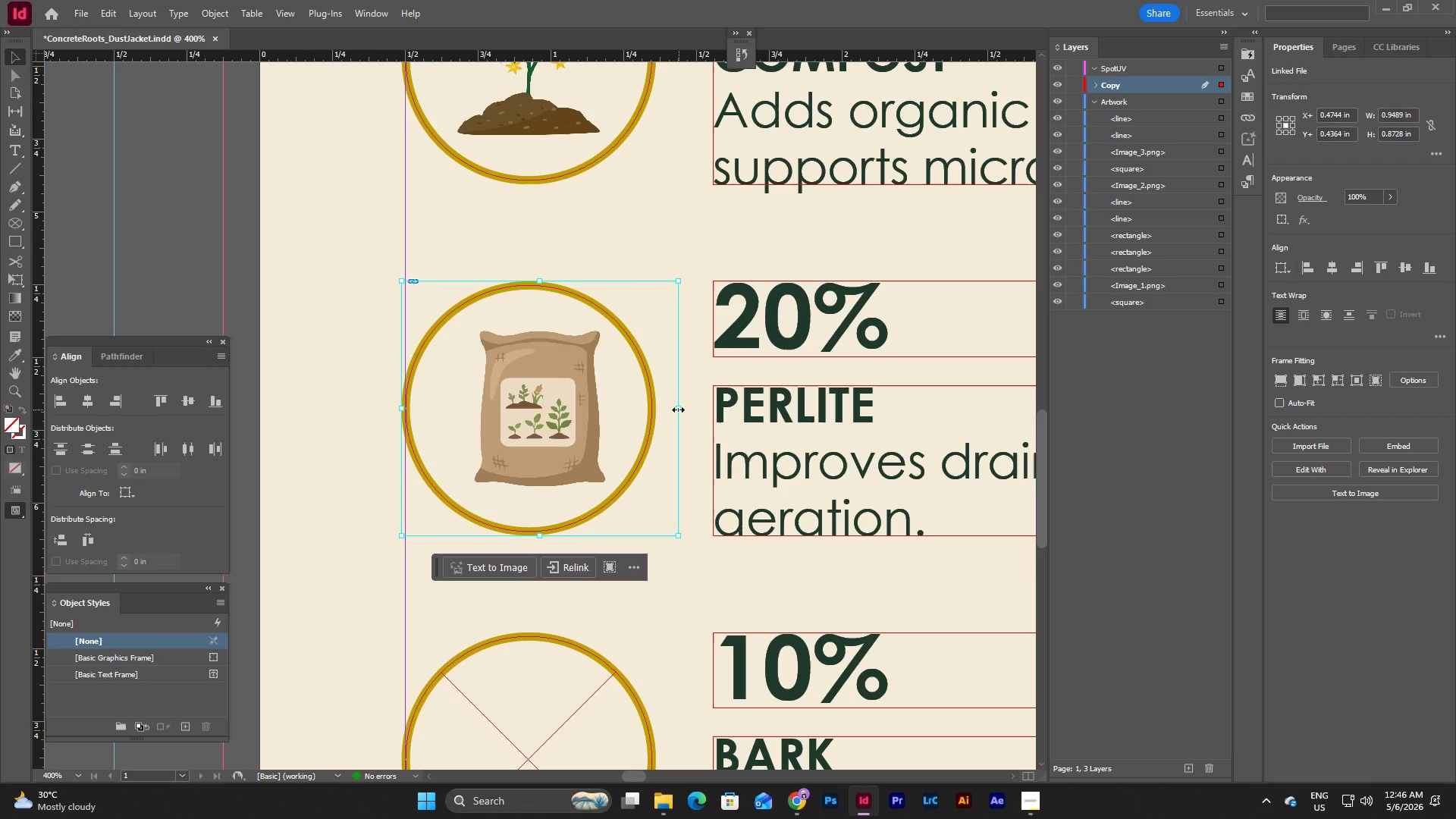 
left_click_drag(start_coordinate=[678, 410], to_coordinate=[655, 419])
 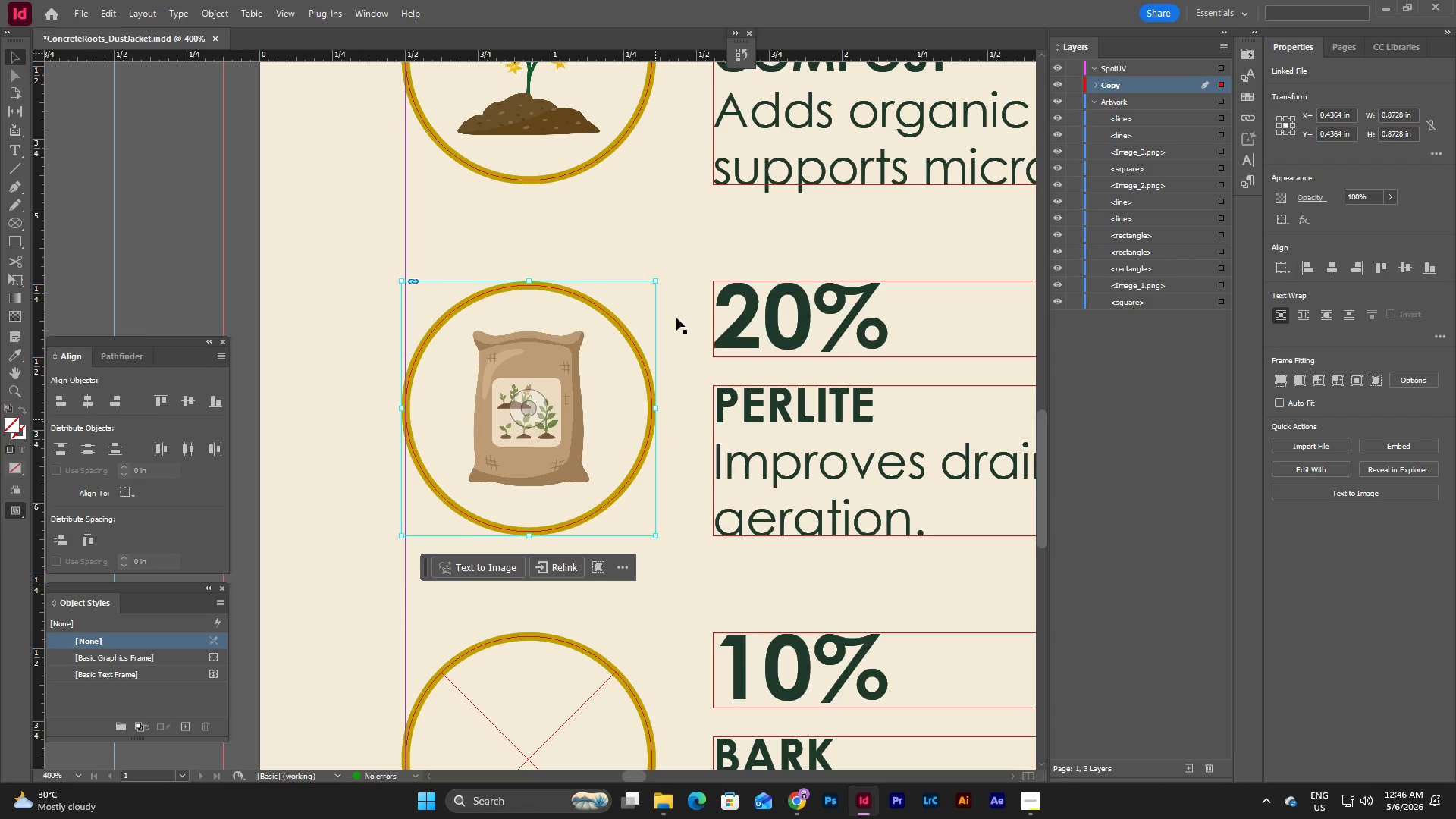 
left_click([678, 268])
 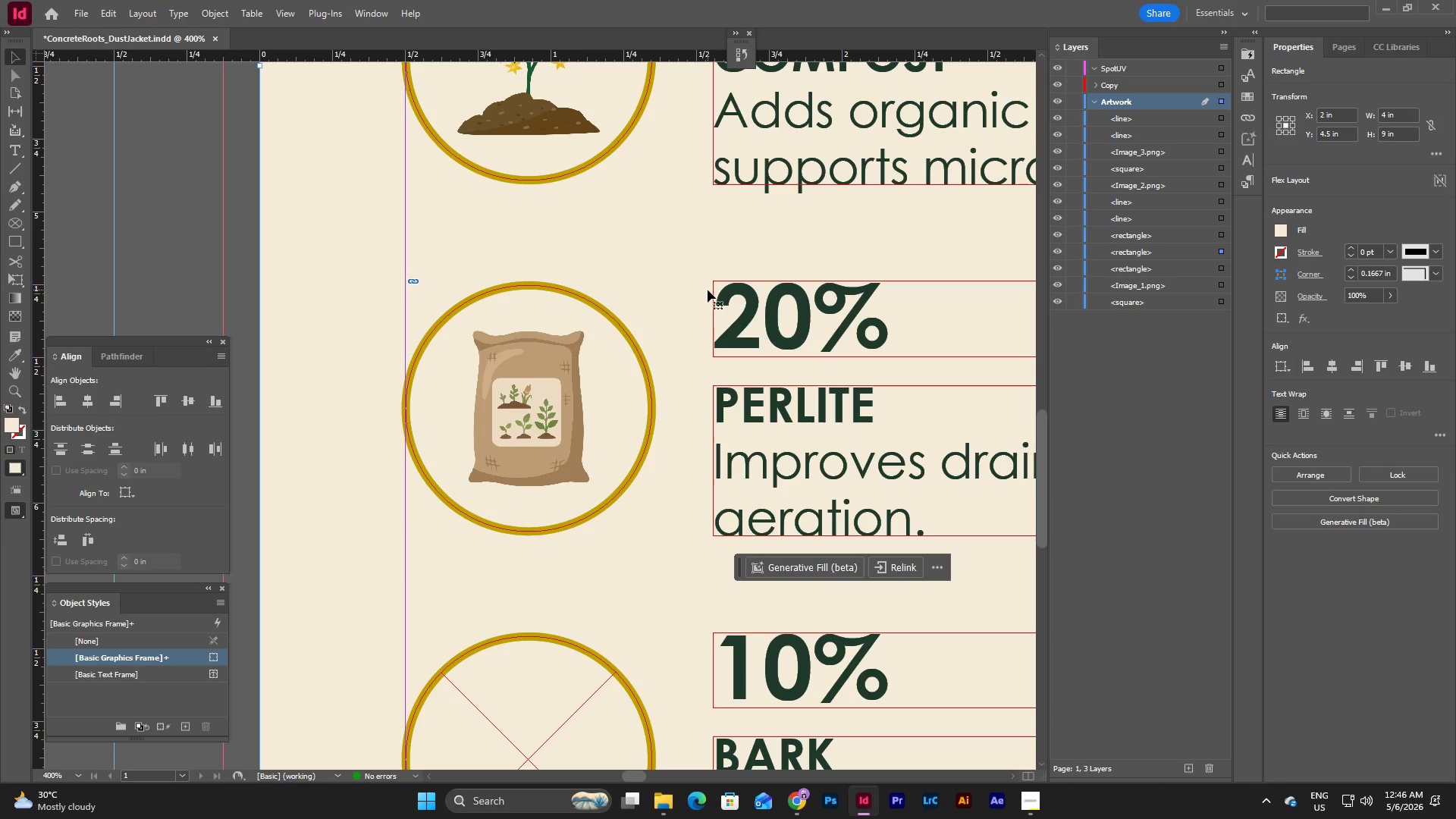 
scroll: coordinate [708, 290], scroll_direction: down, amount: 4.0
 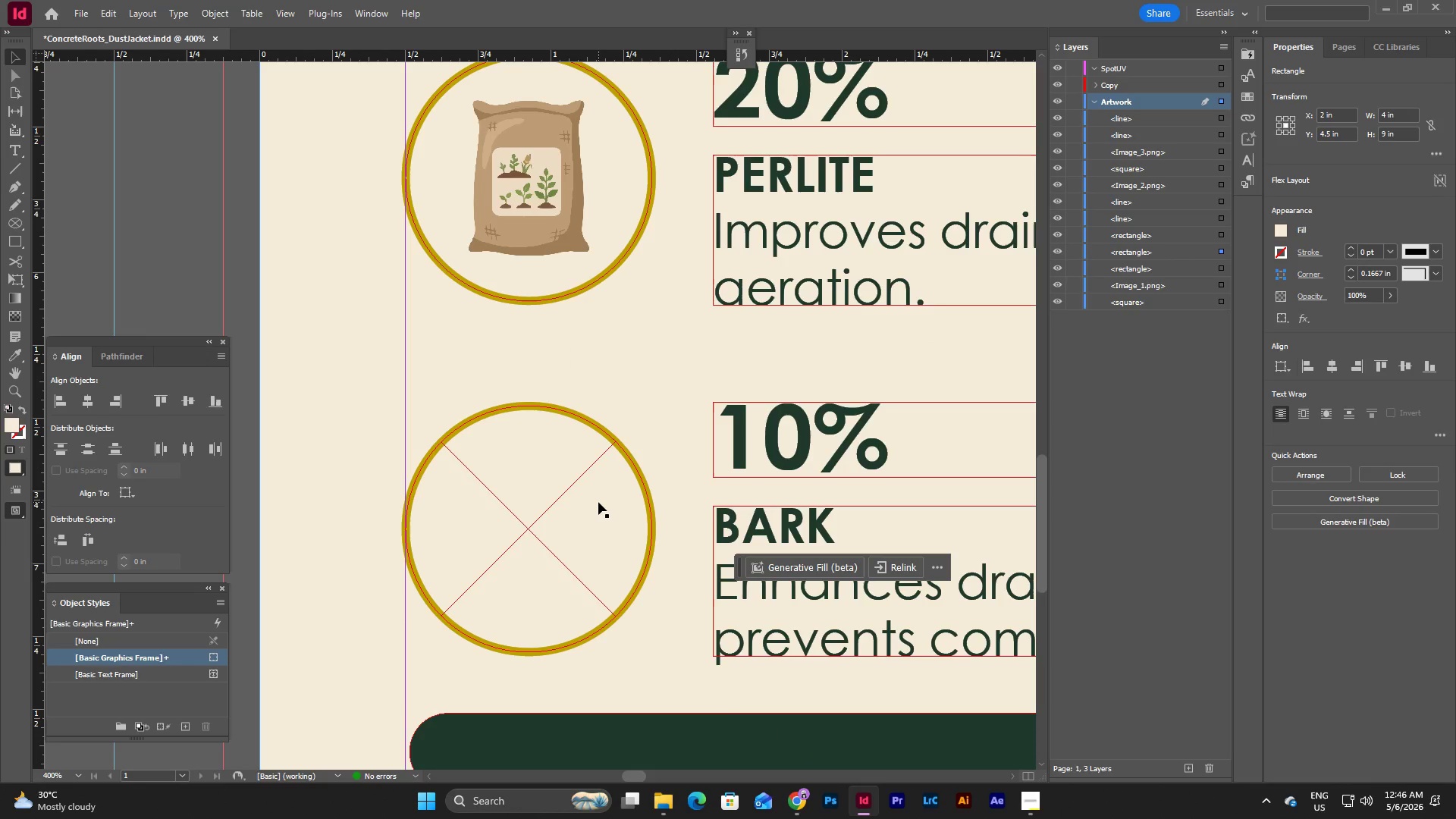 
left_click([598, 502])
 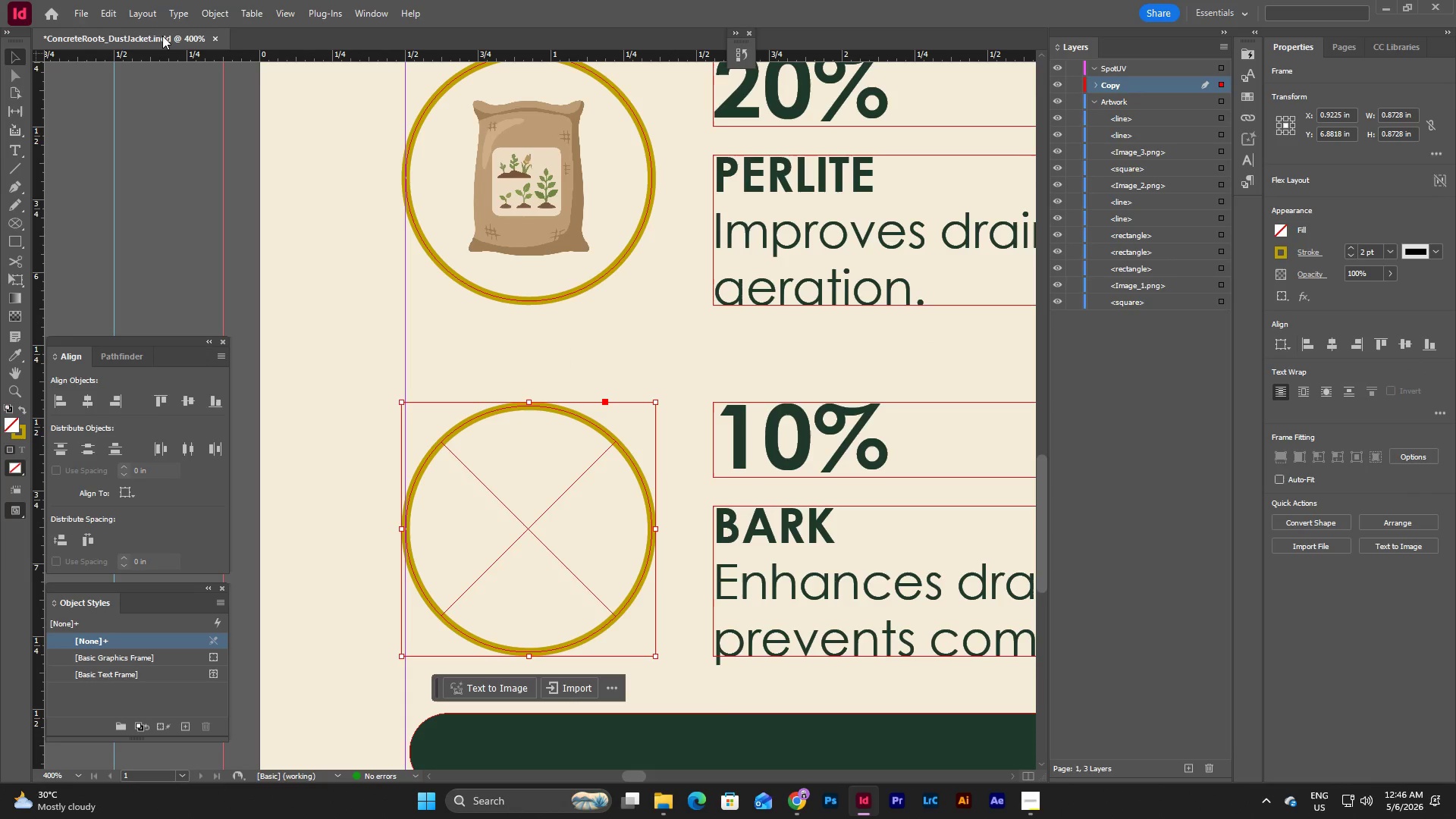 
left_click([85, 6])
 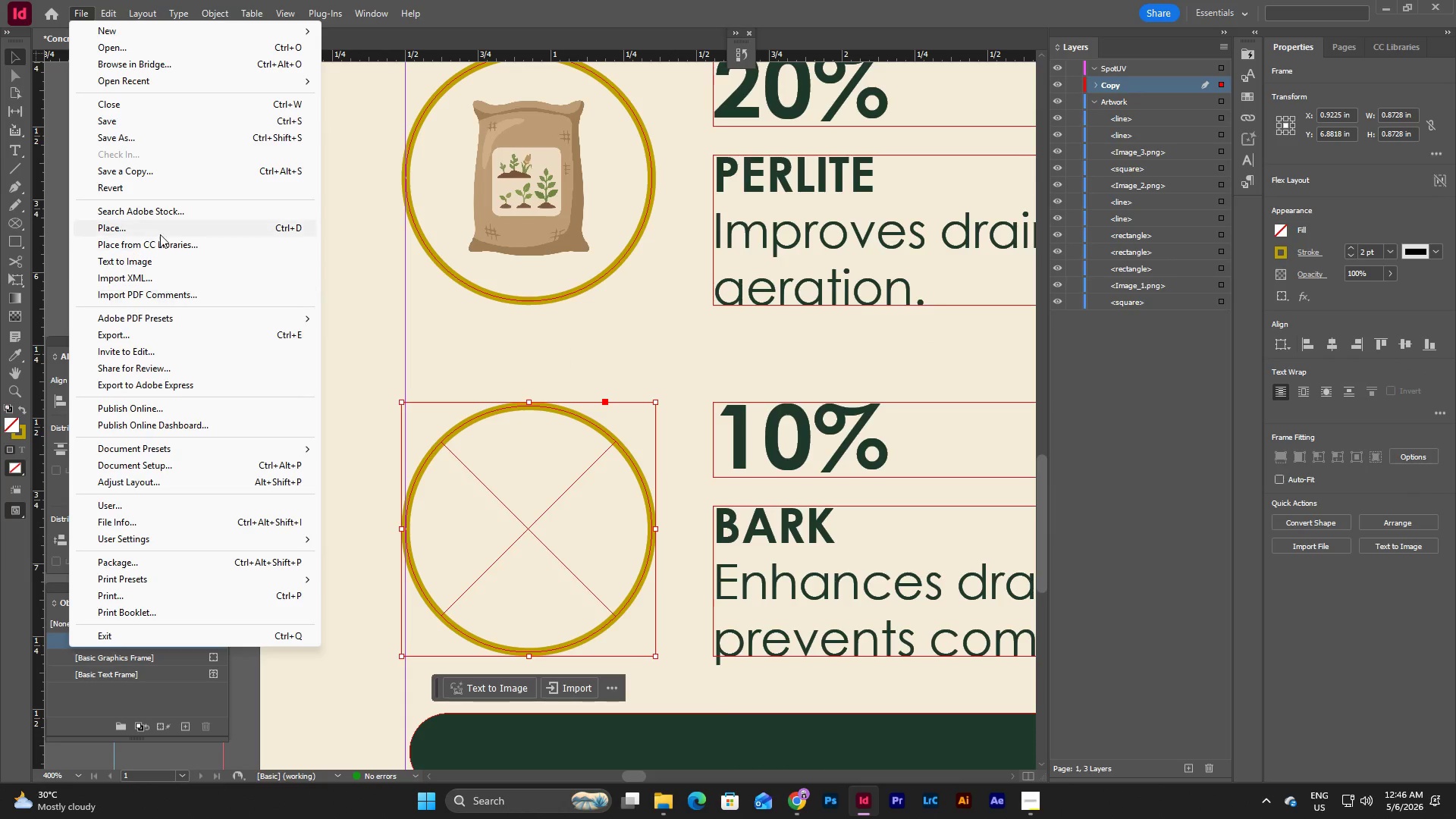 
left_click([160, 230])
 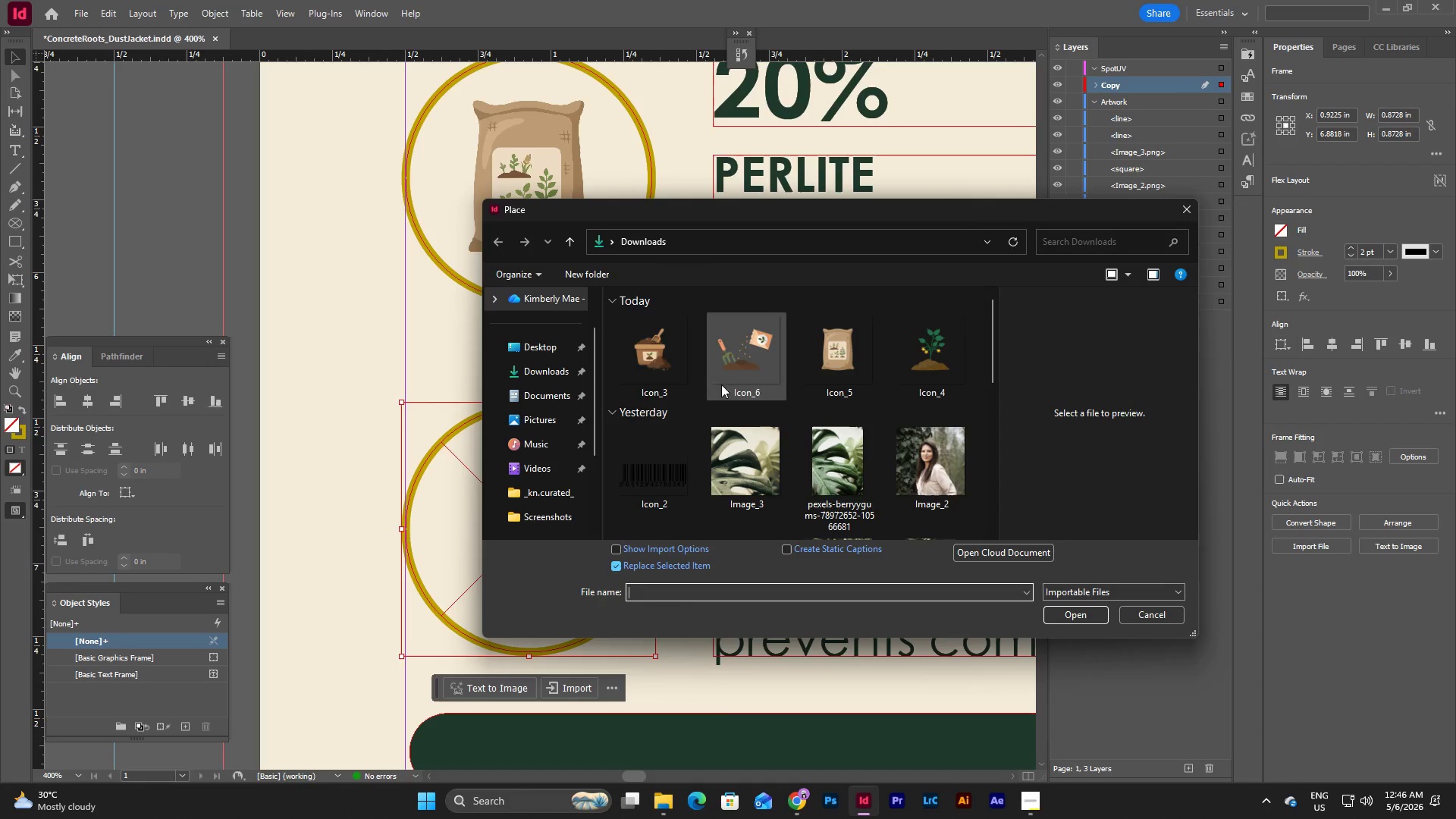 
left_click([661, 352])
 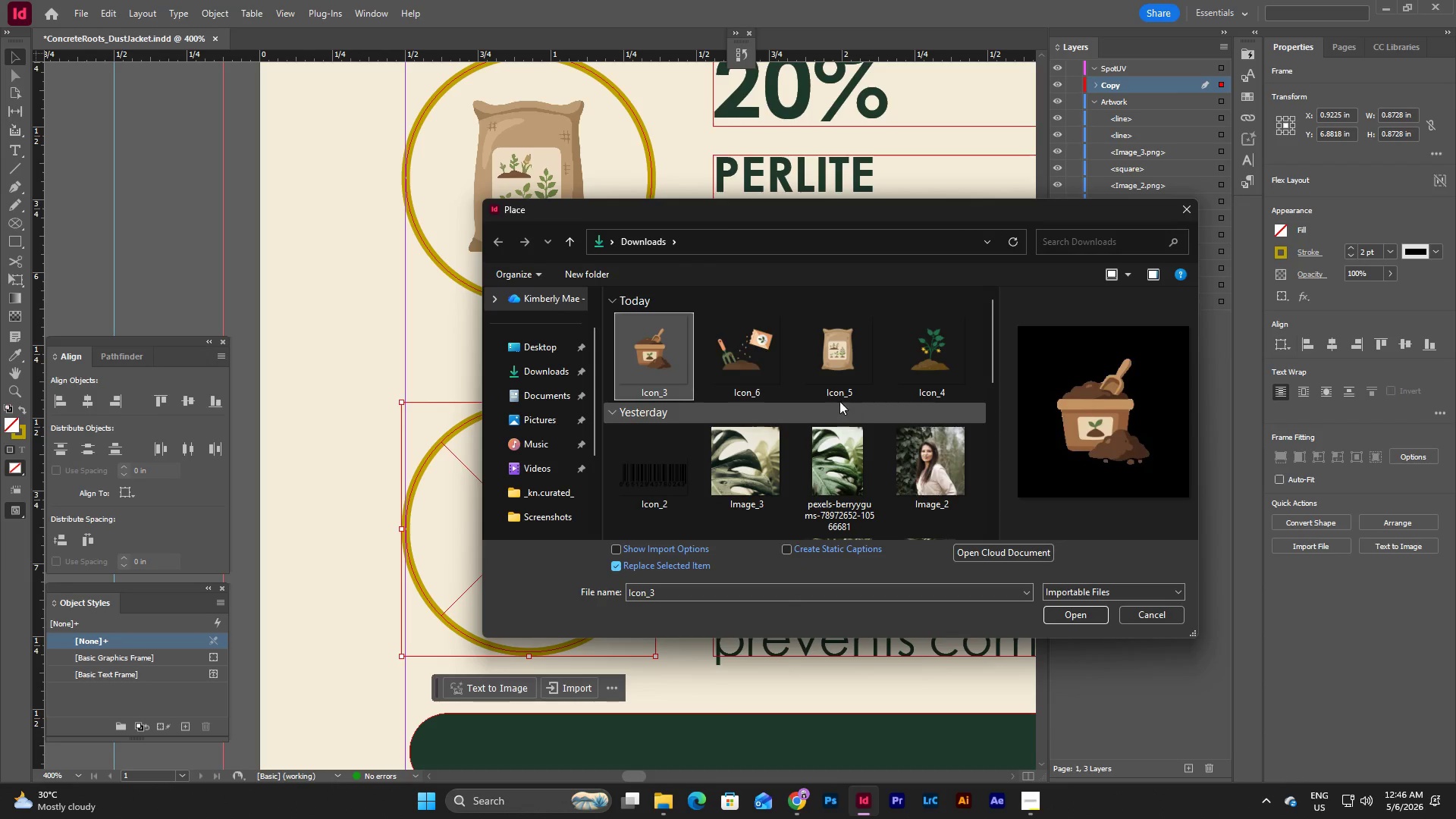 
left_click([770, 357])
 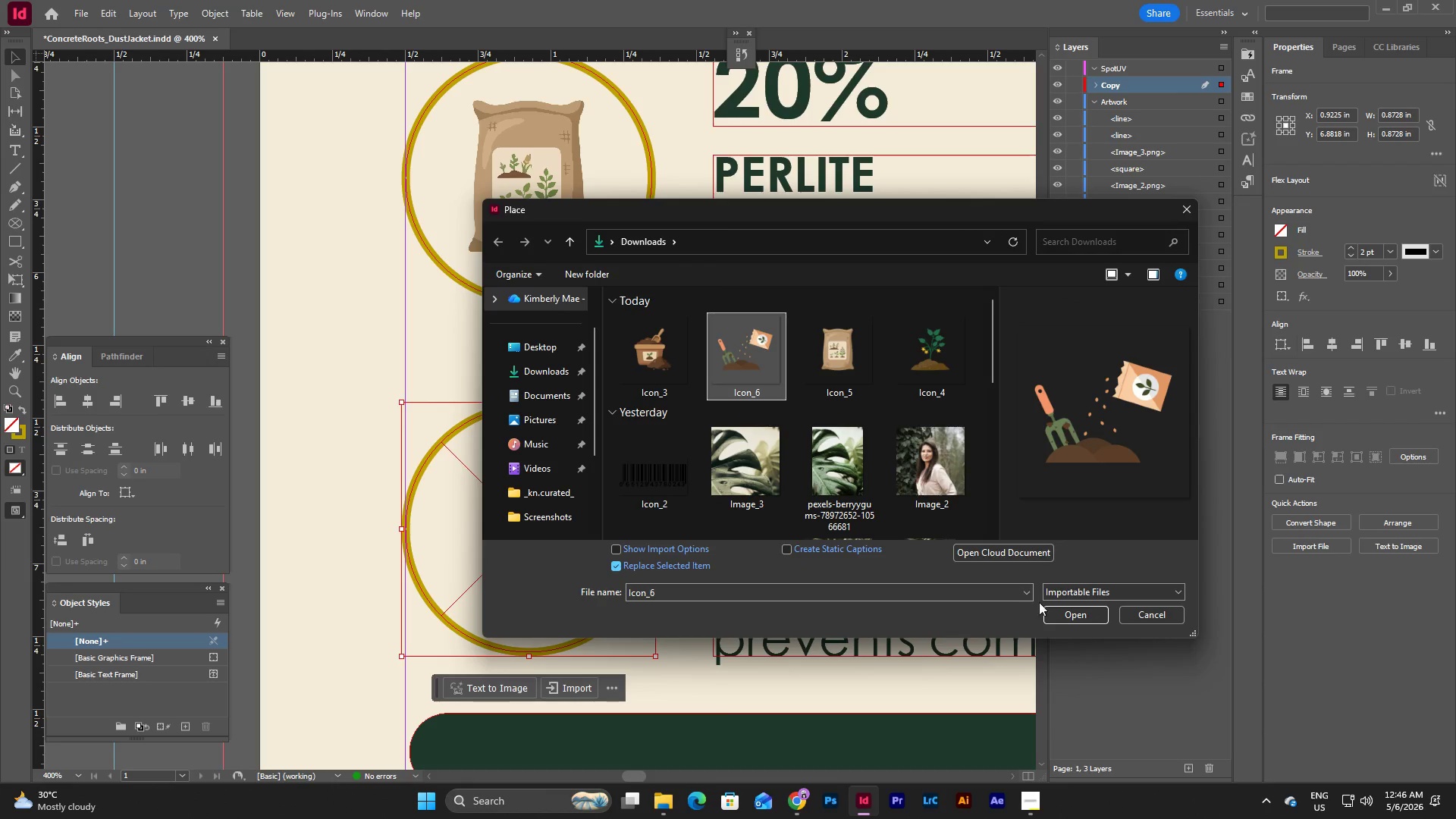 
left_click([1084, 620])
 